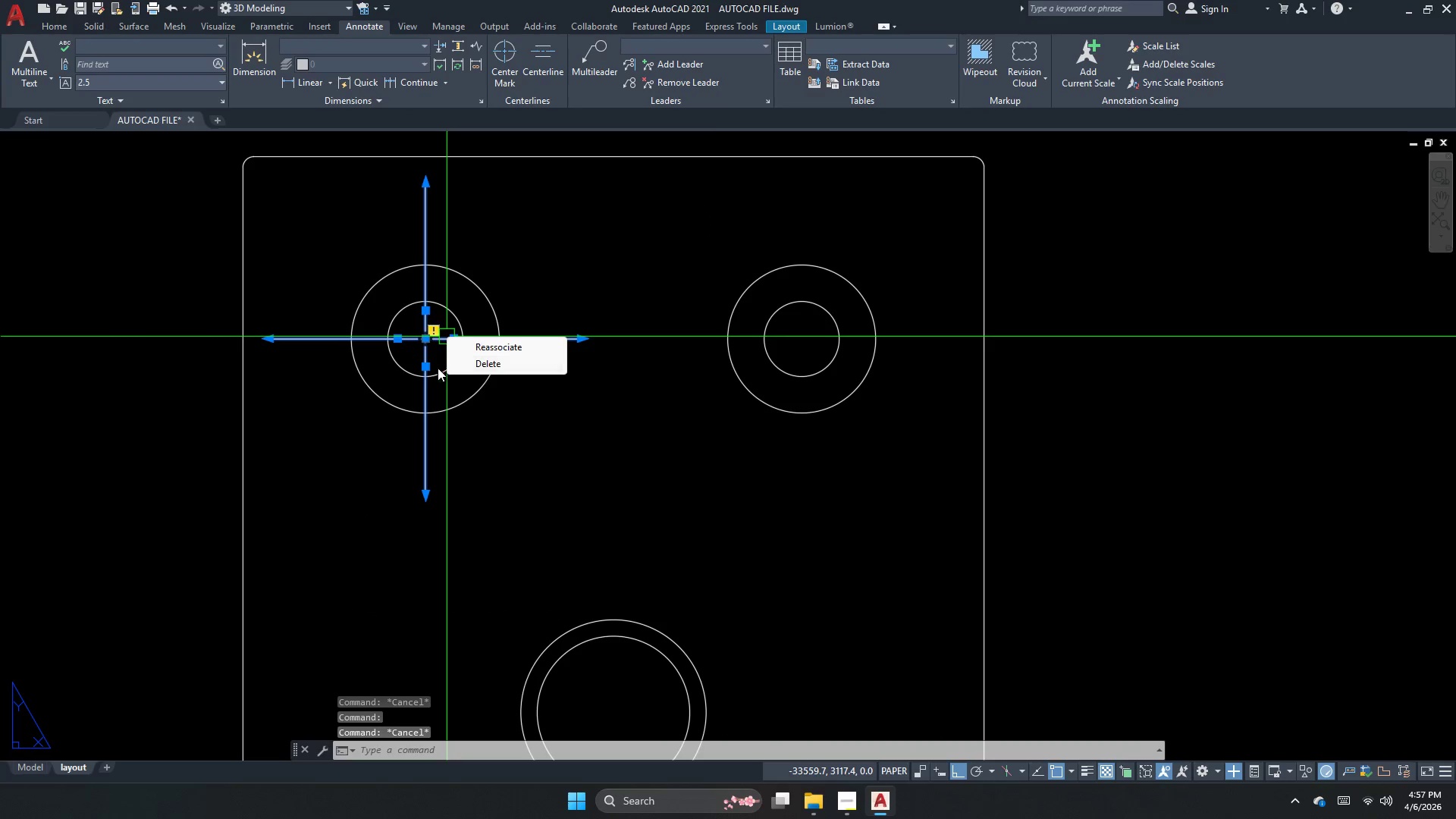 
key(Space)
 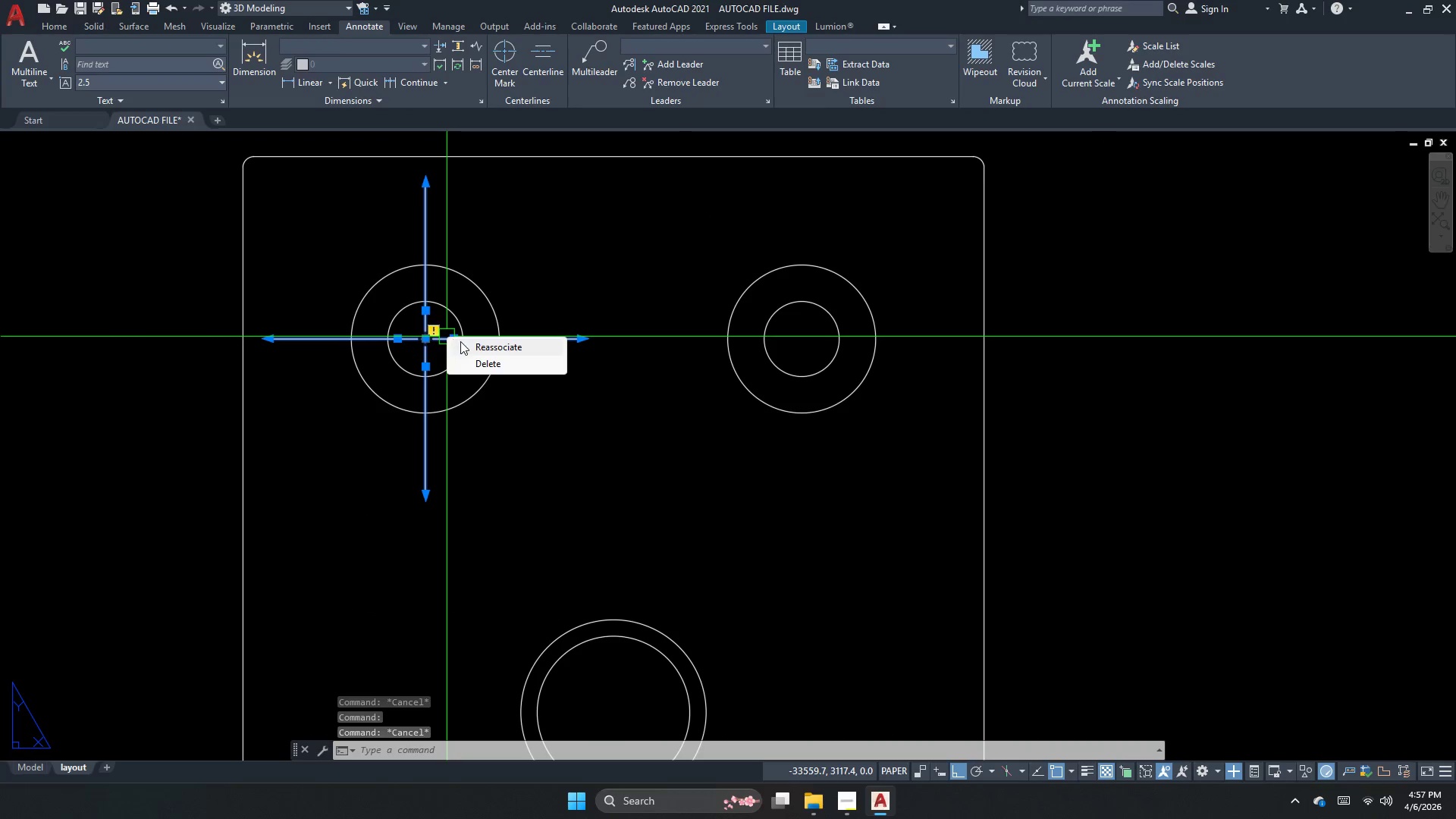 
left_click([469, 344])
 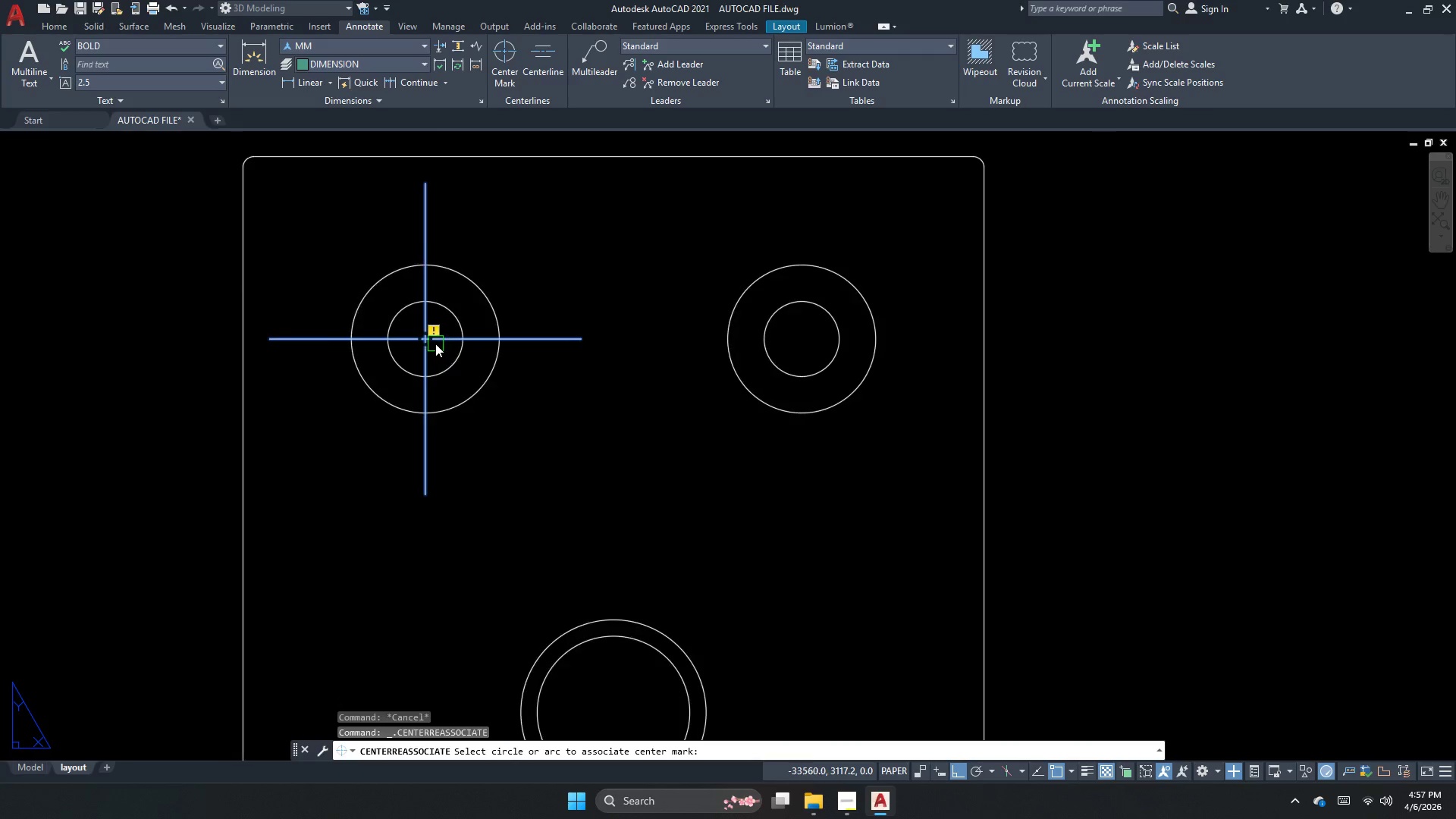 
left_click([431, 340])
 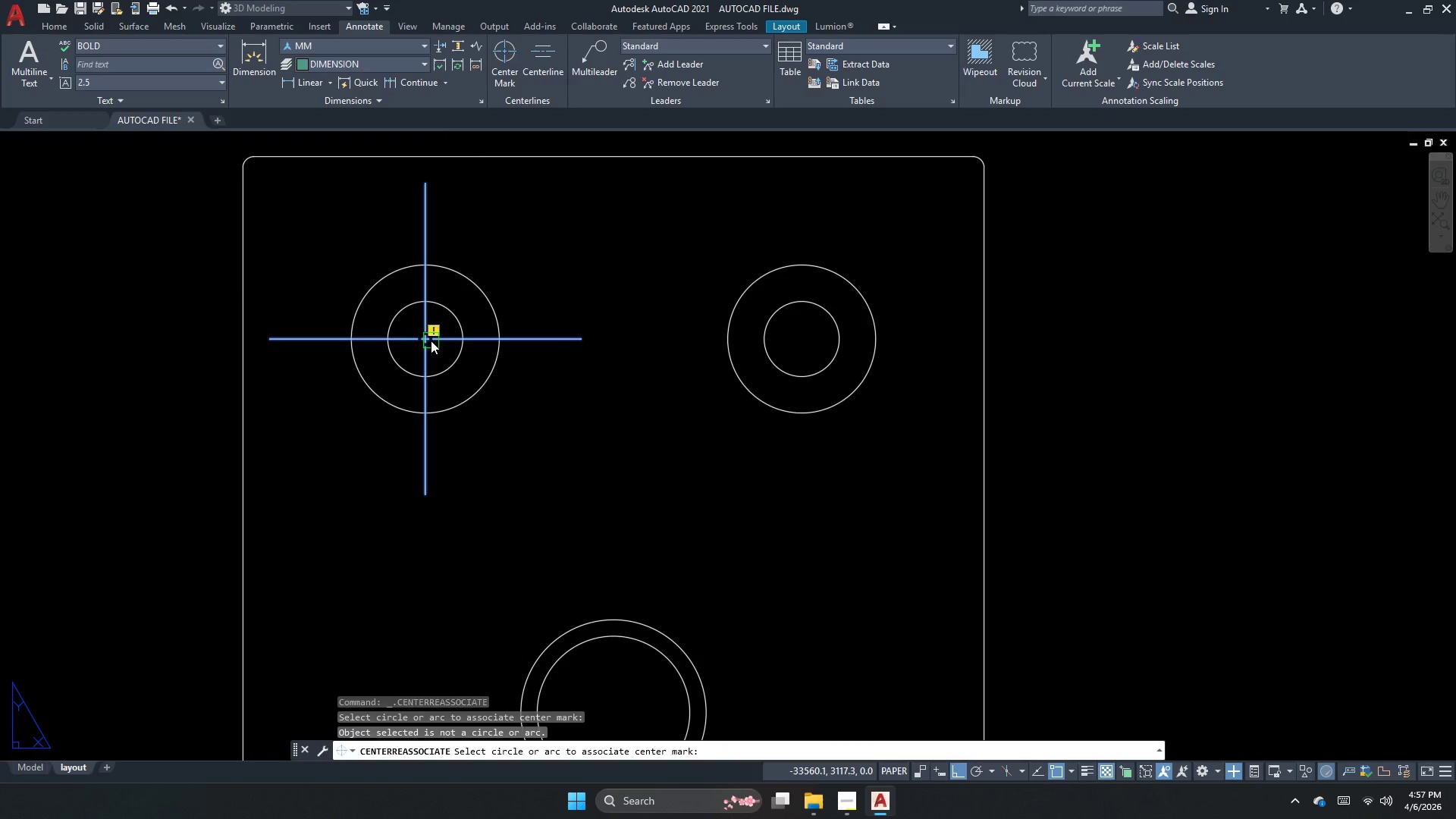 
key(Space)
 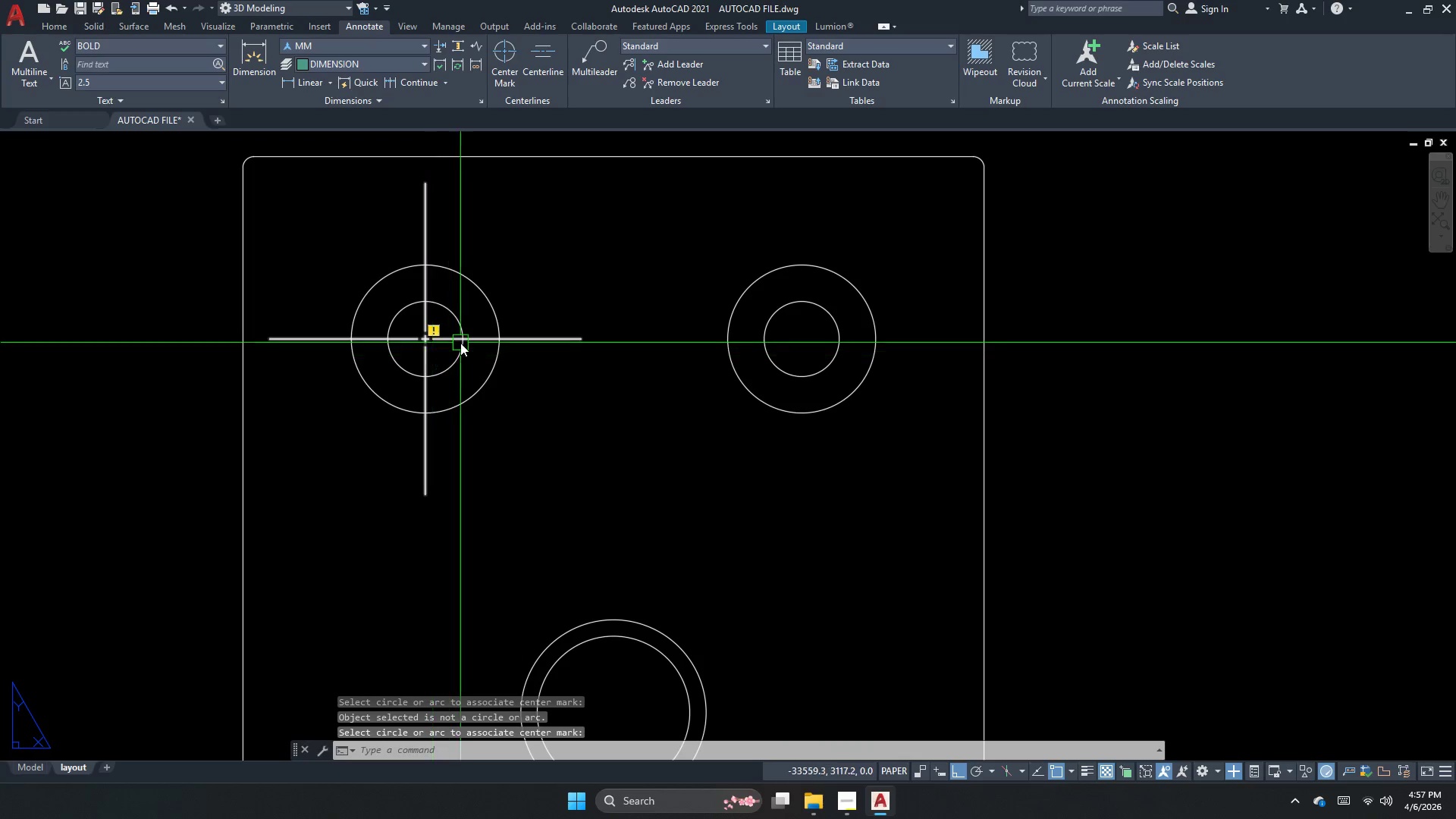 
key(Space)
 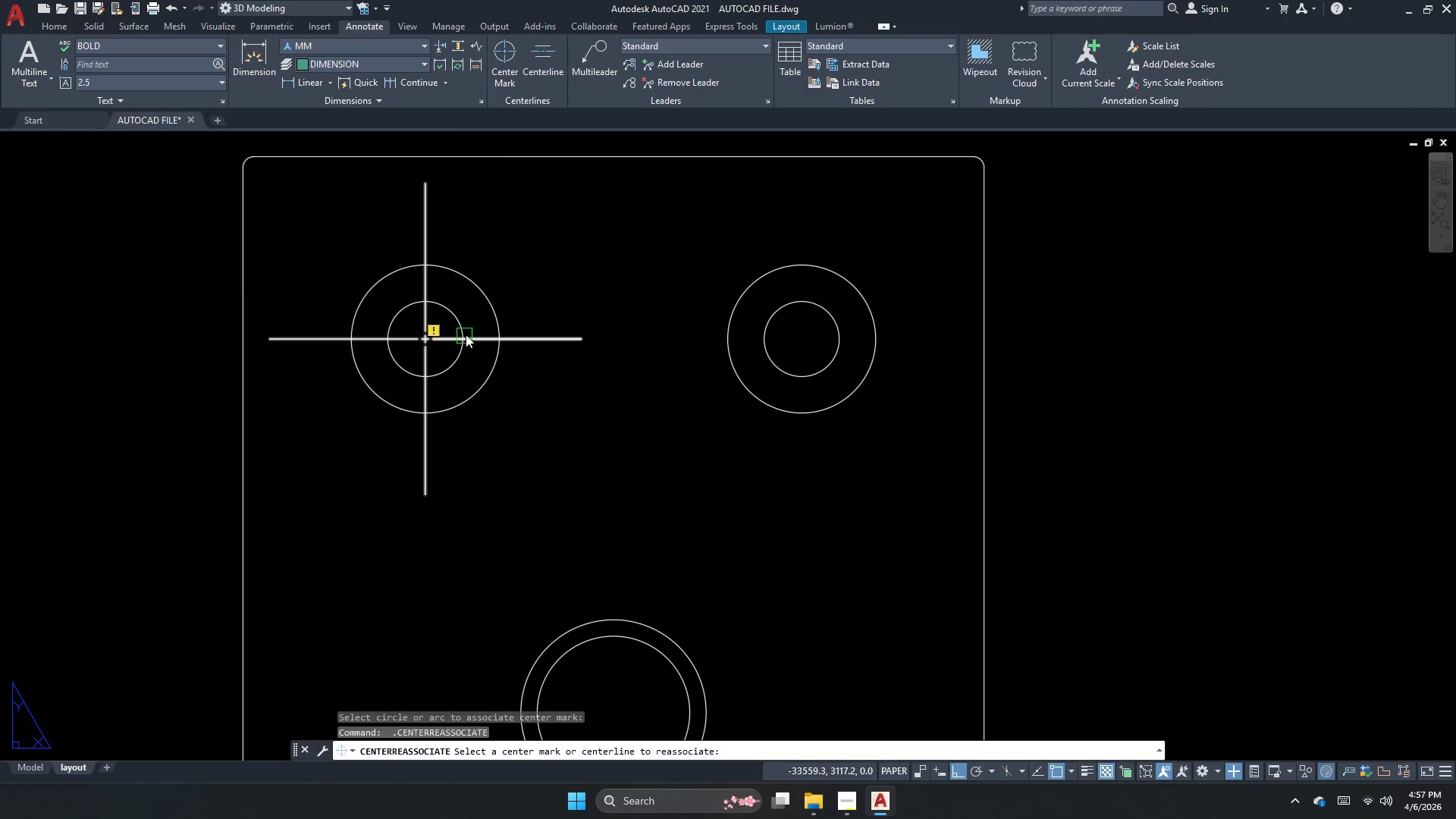 
left_click([466, 332])
 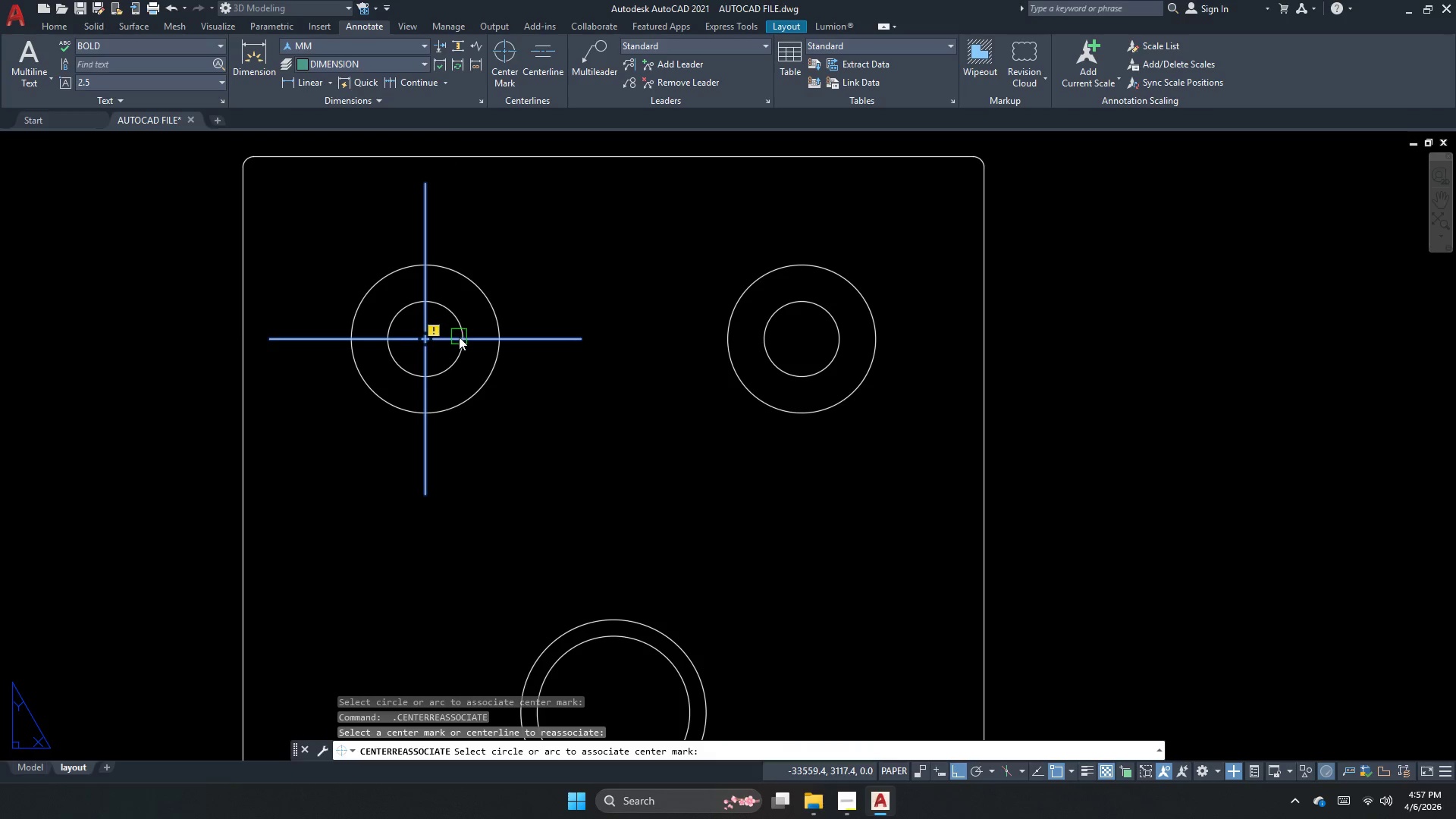 
left_click([459, 357])
 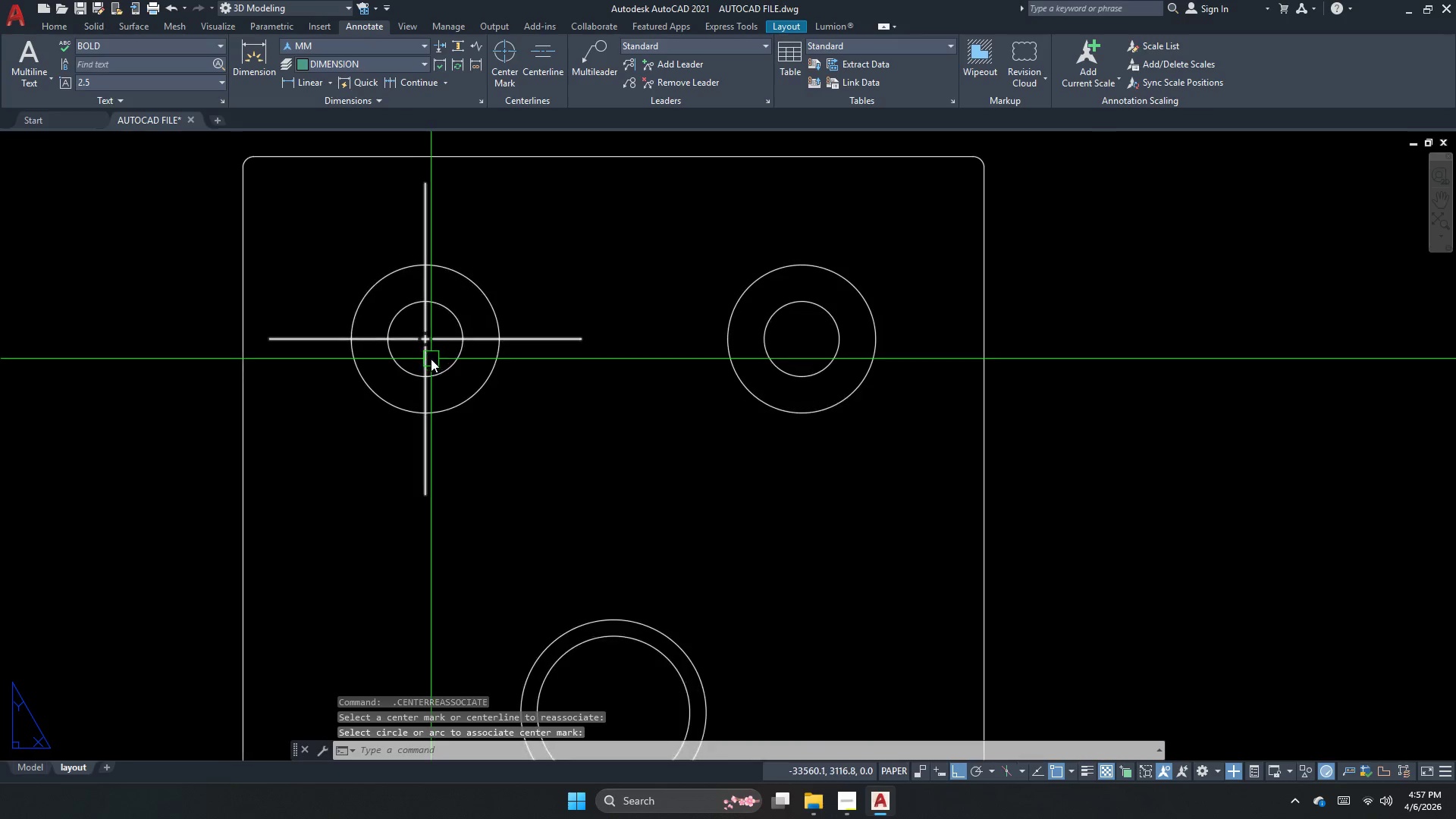 
left_click([430, 339])
 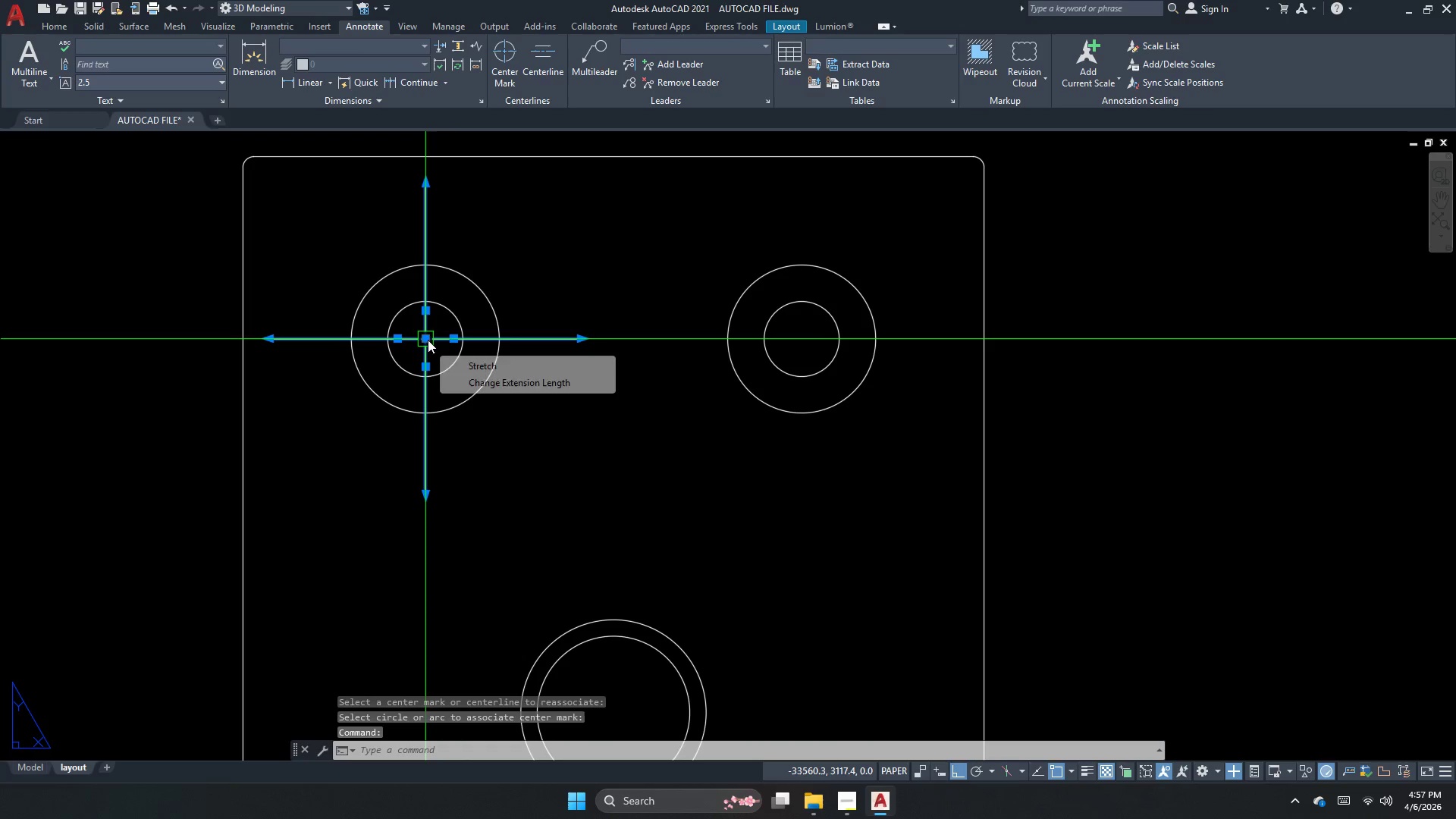 
type(sc )
 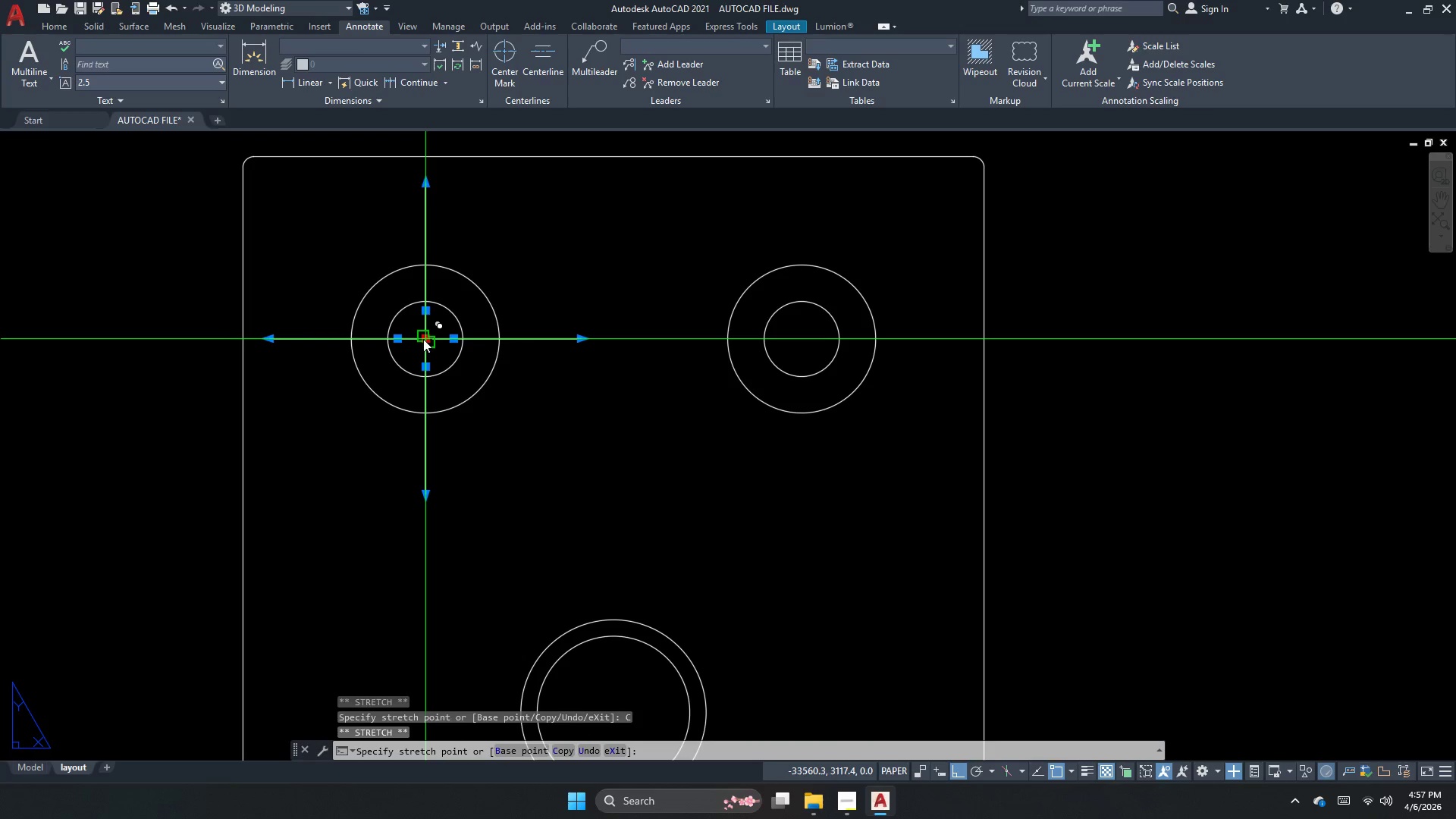 
left_click_drag(start_coordinate=[423, 339], to_coordinate=[429, 343])
 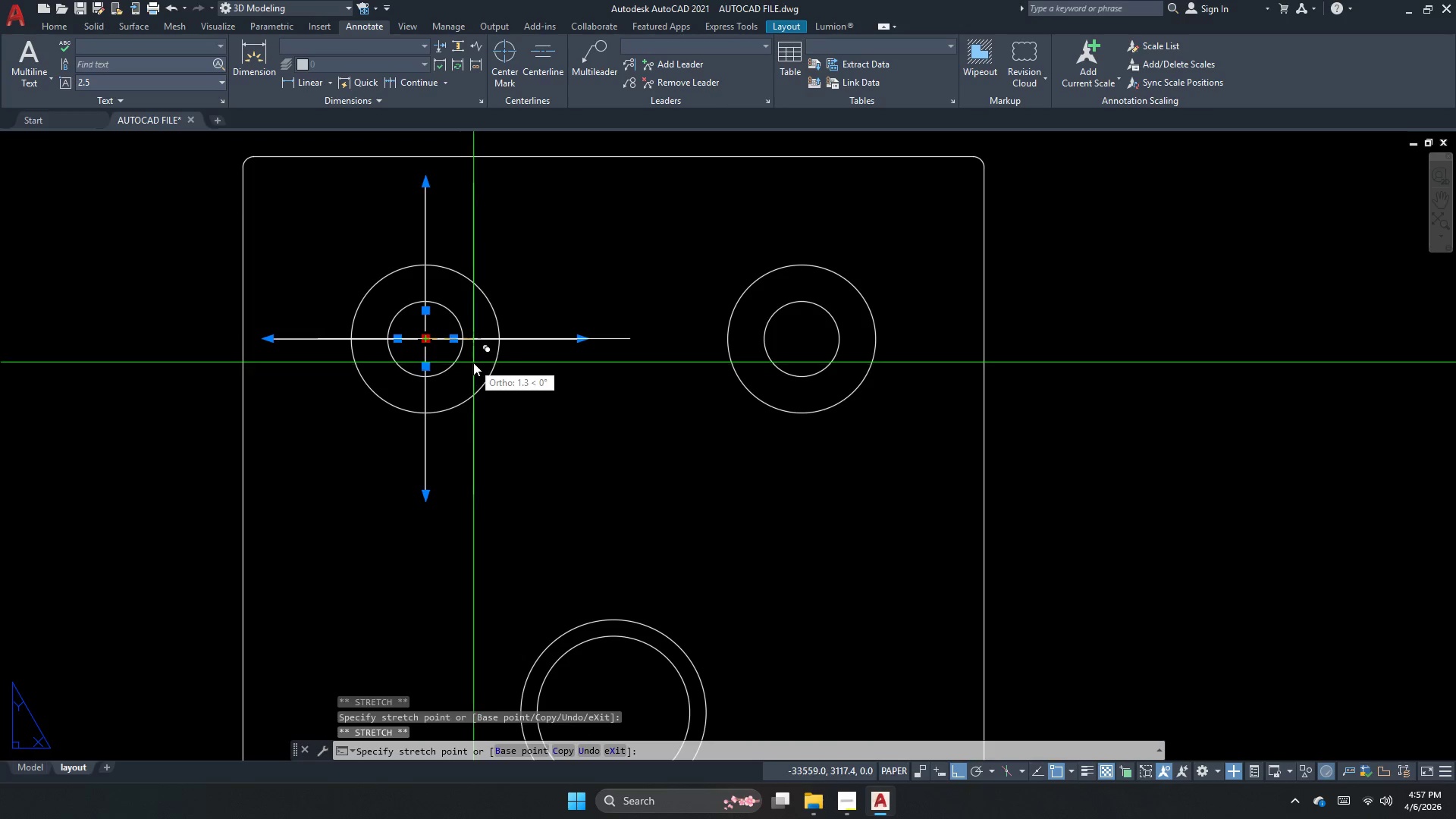 
mouse_move([442, 398])
 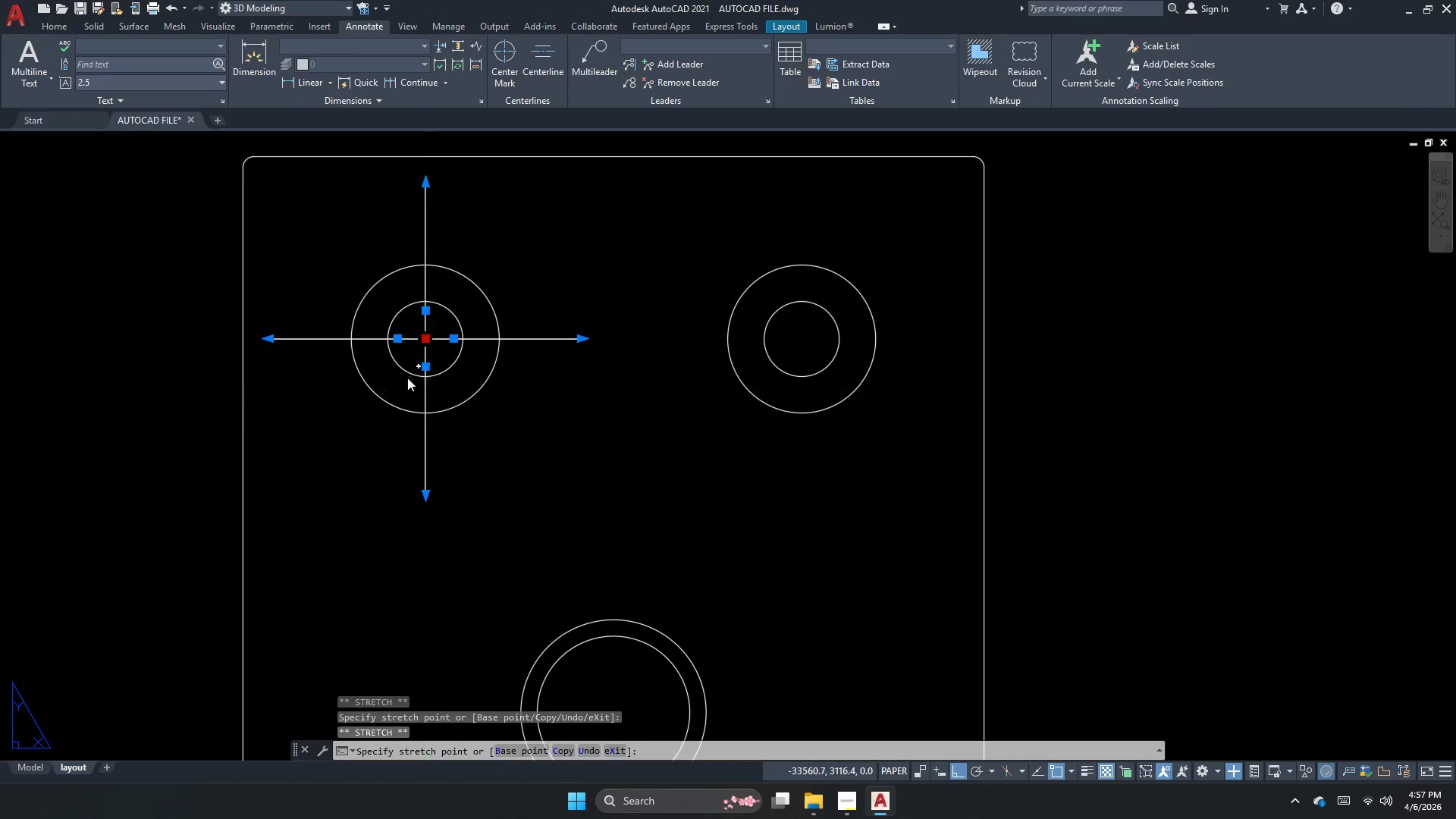 
key(Escape)
 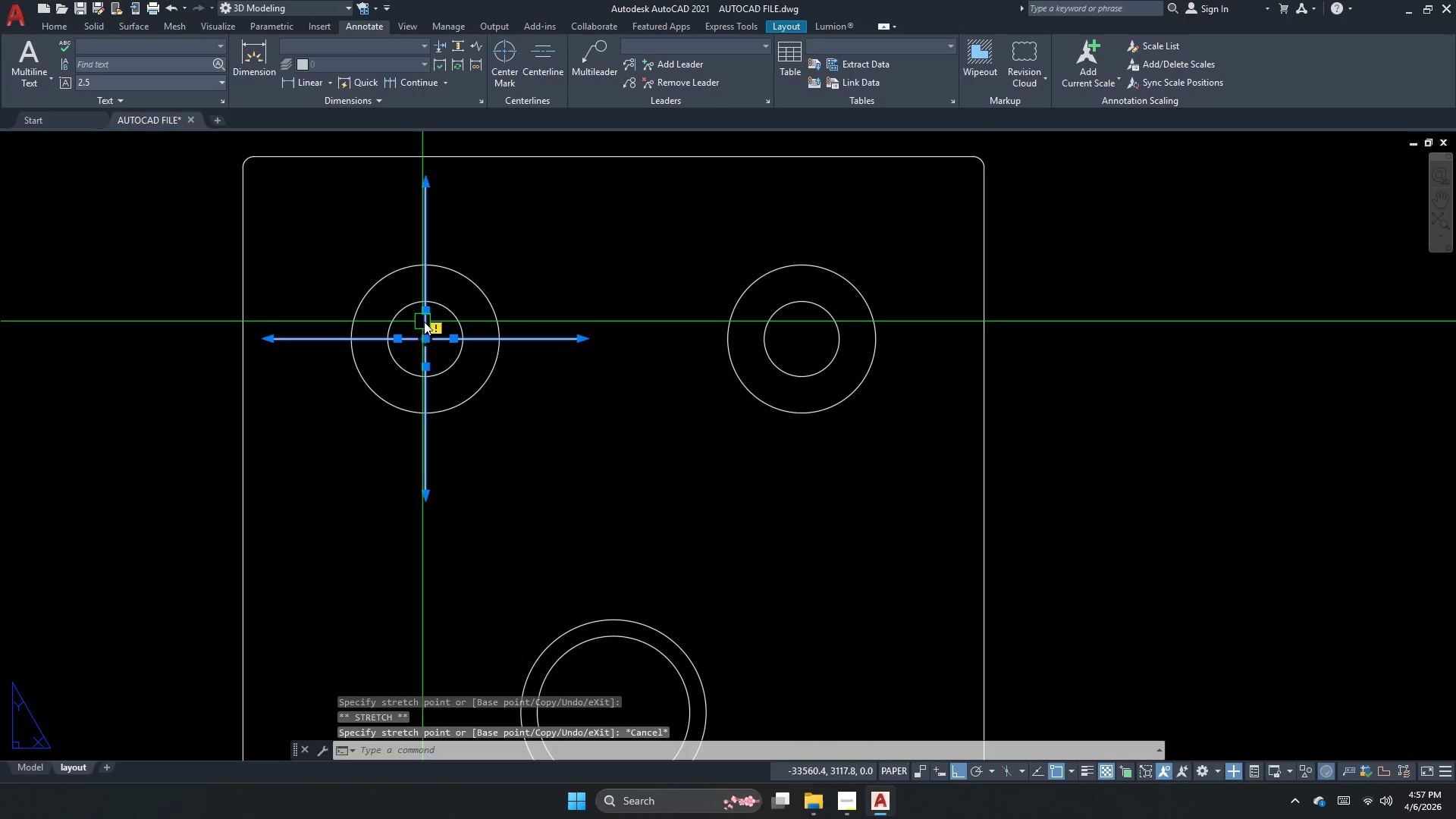 
left_click([426, 322])
 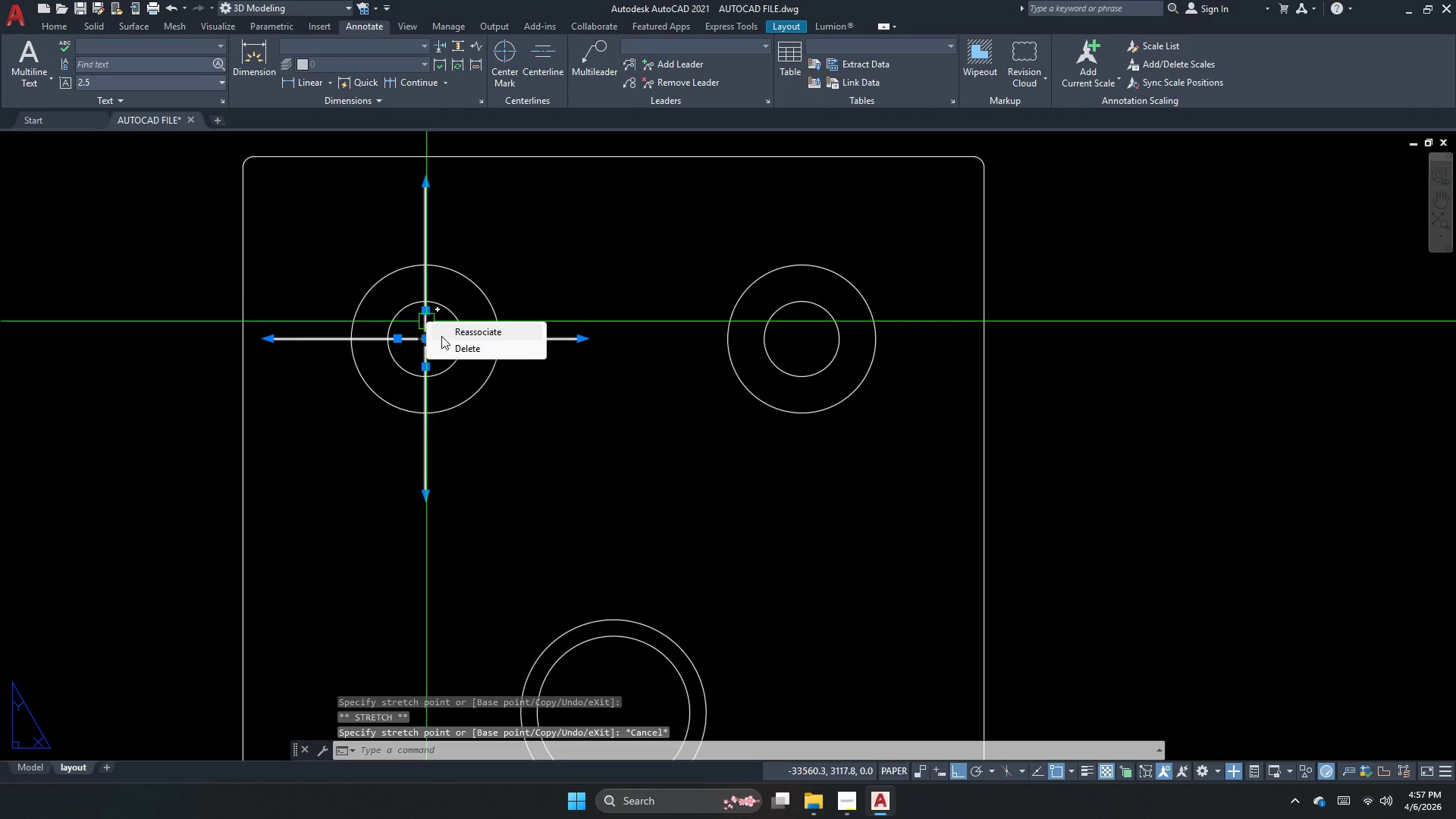 
left_click([443, 335])
 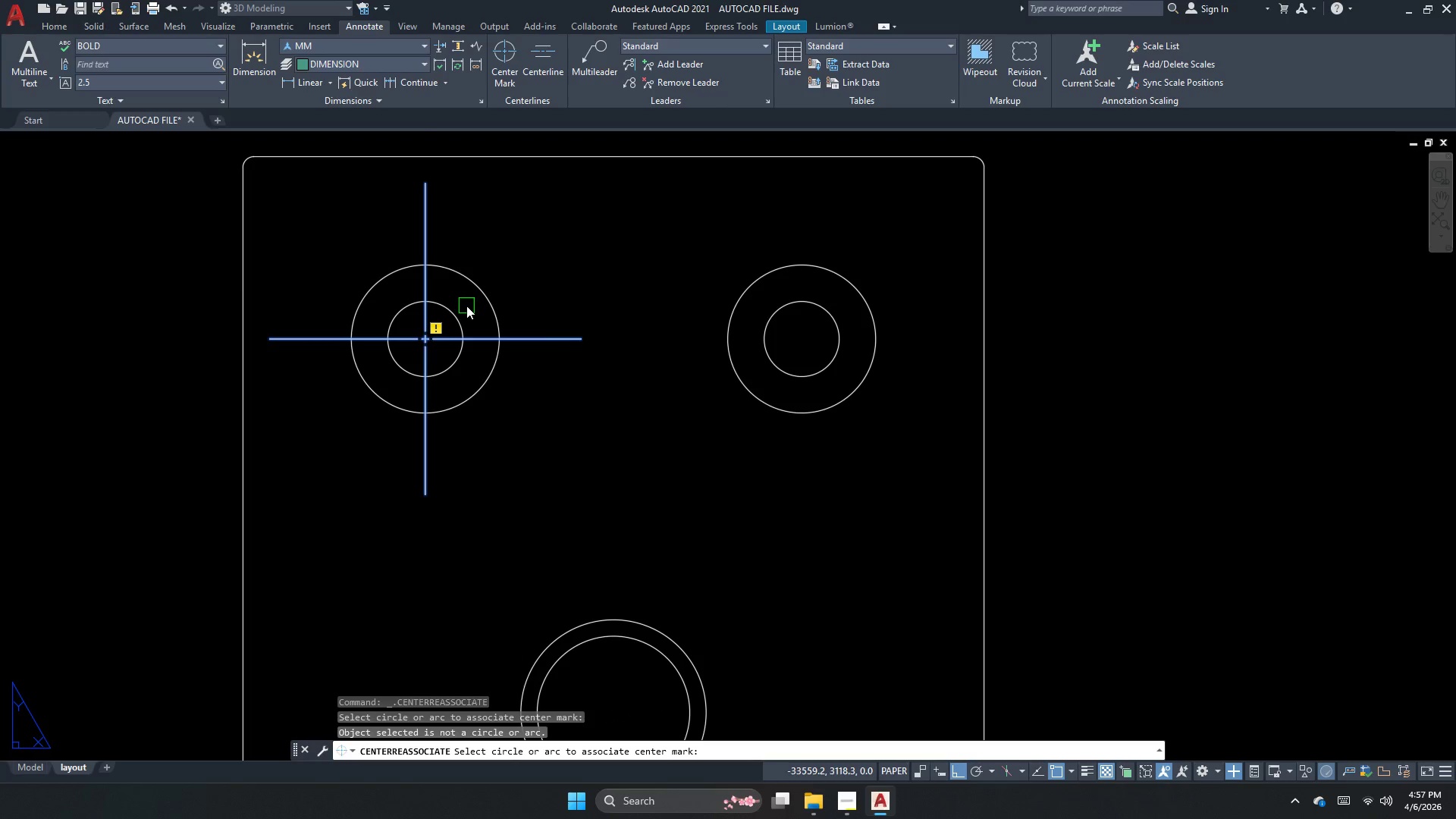 
double_click([457, 312])
 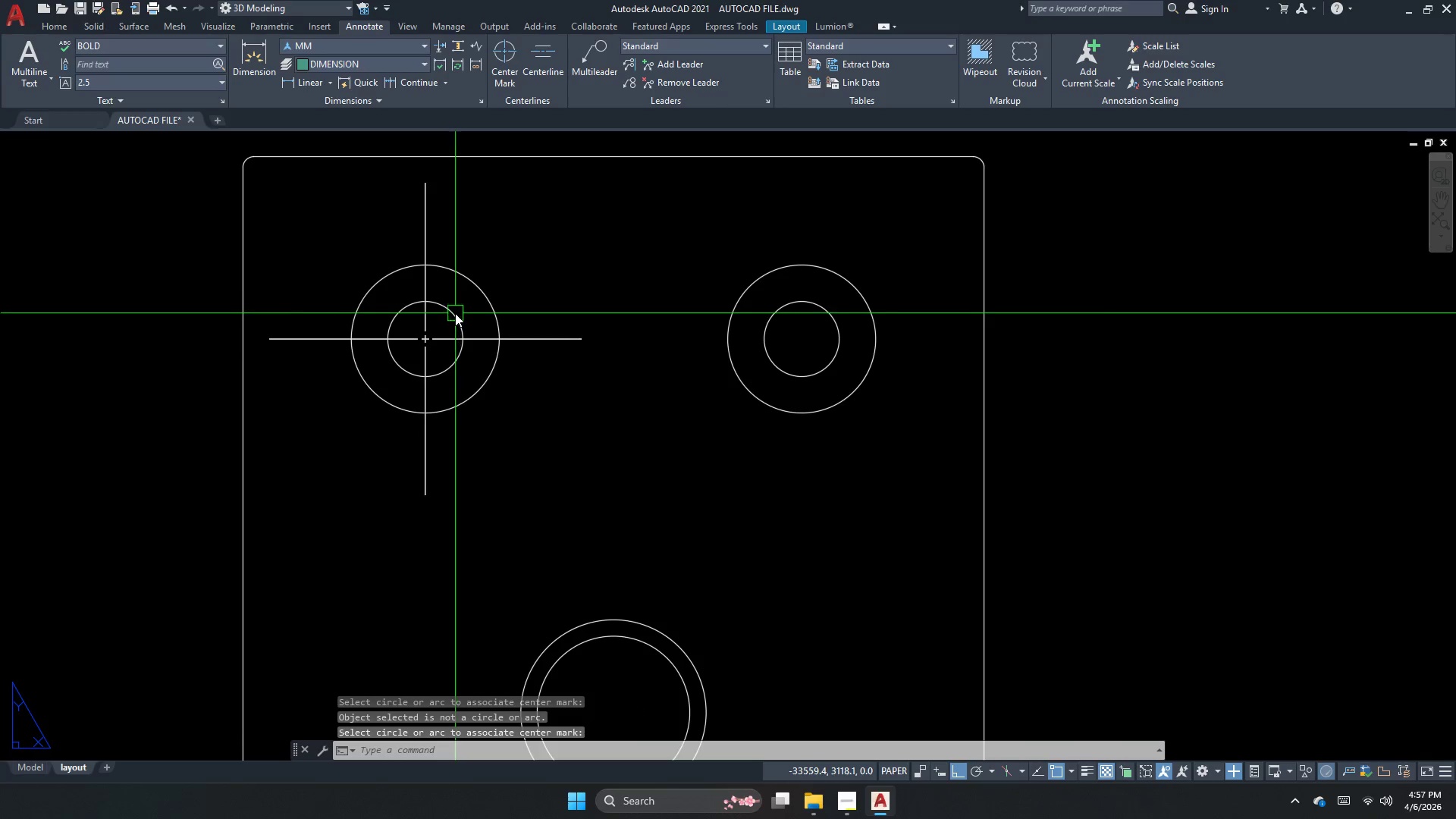 
key(Escape)
 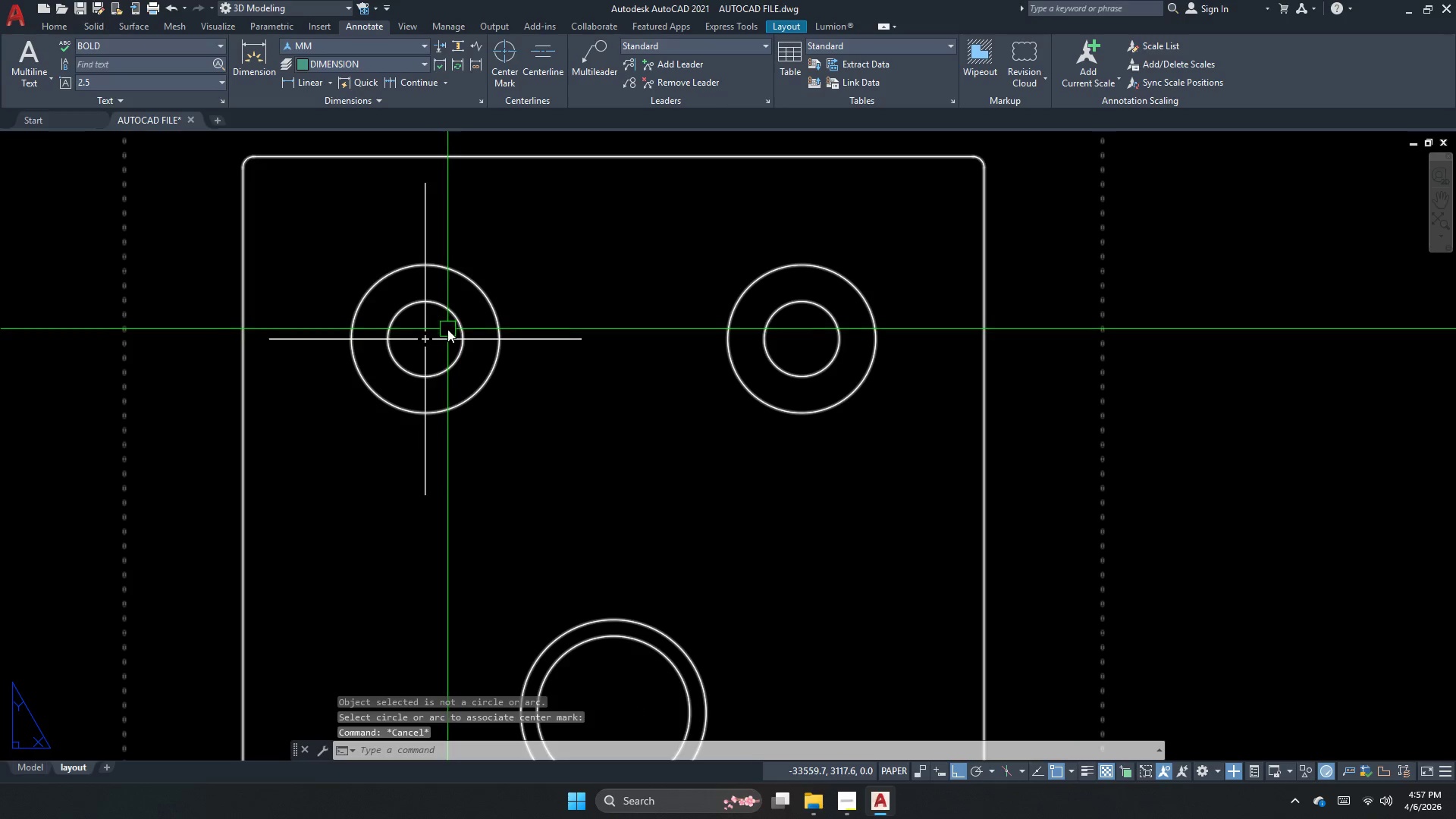 
left_click([446, 342])
 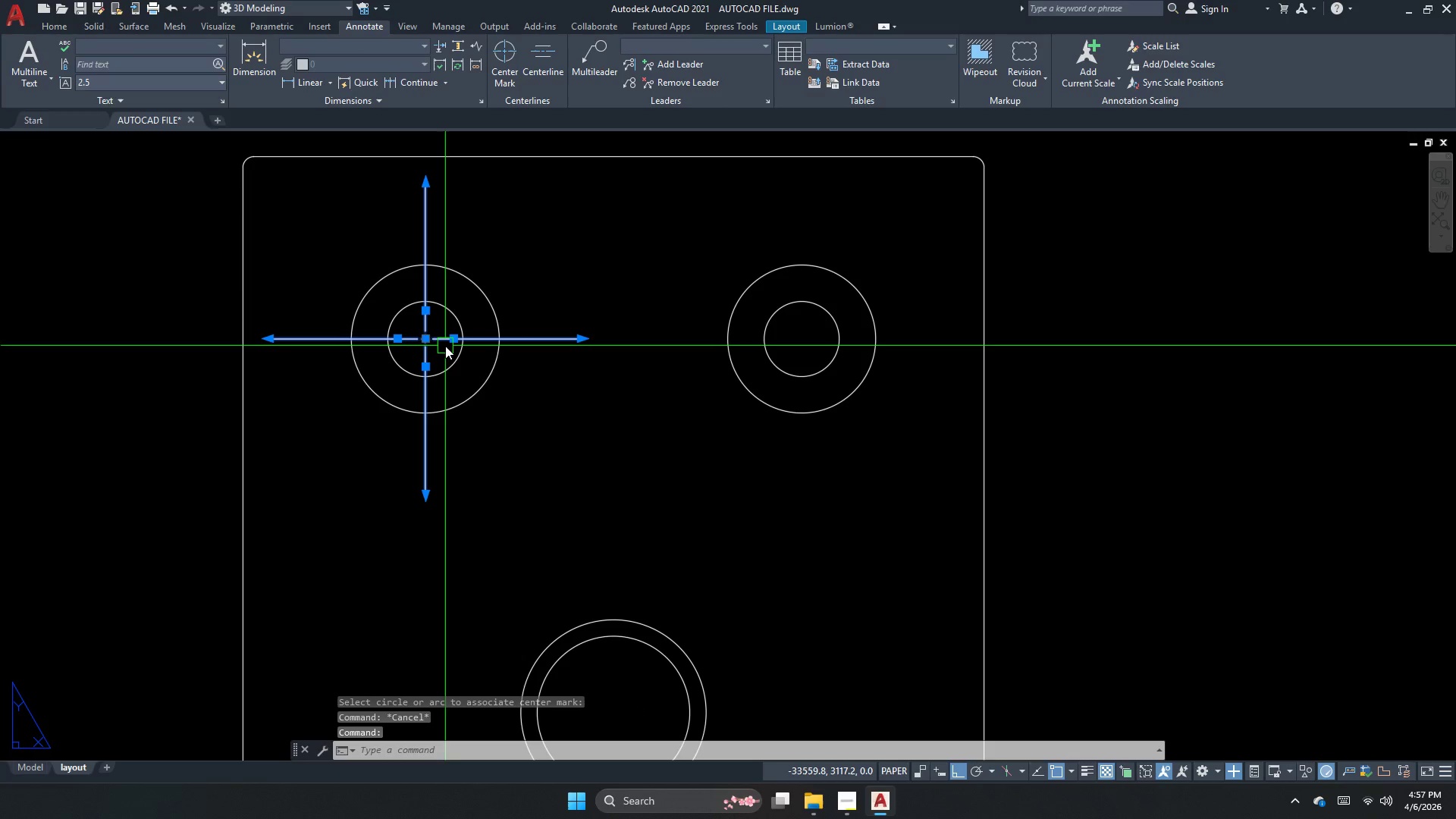 
key(S)
 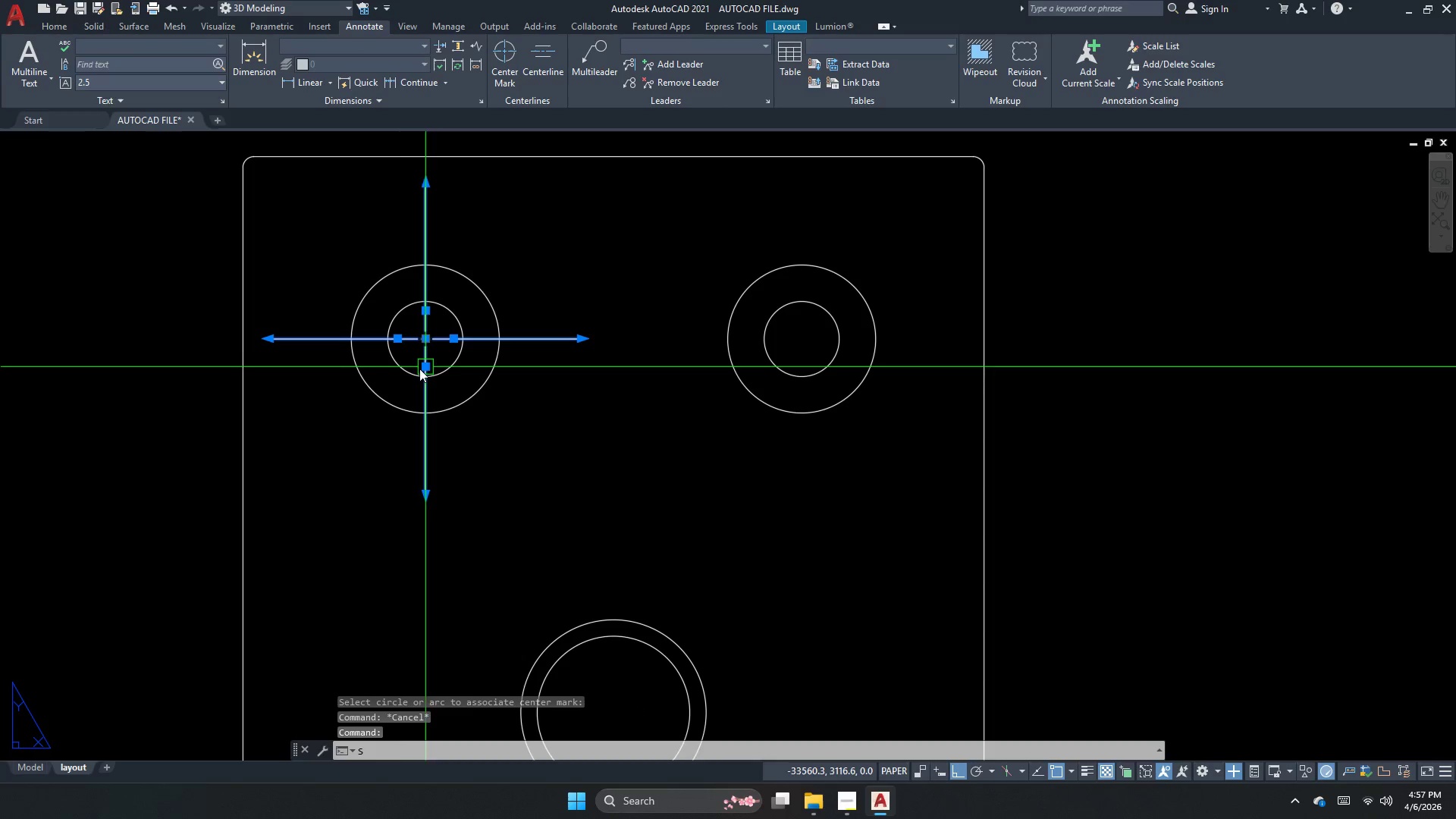 
key(C)
 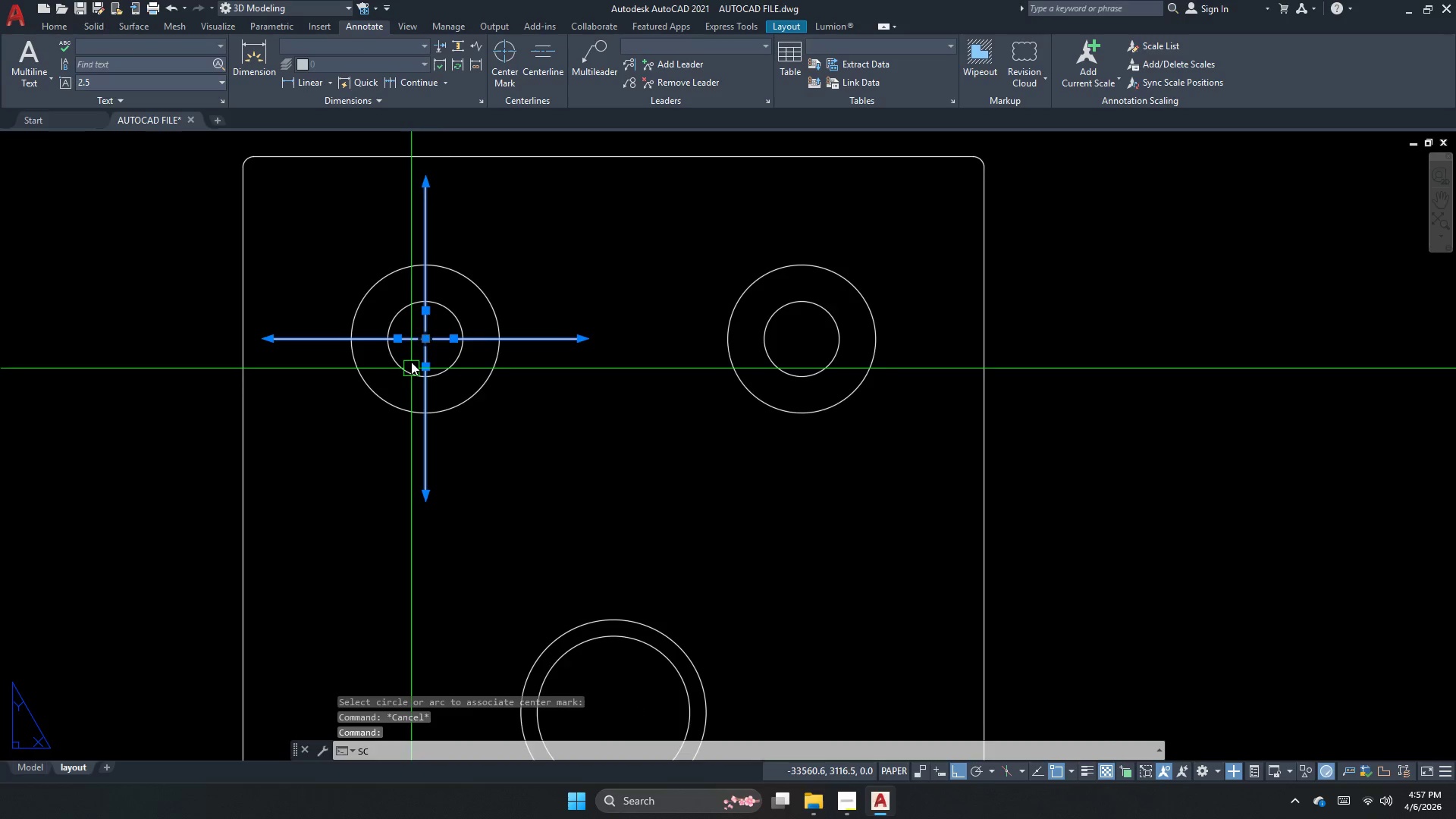 
key(Space)
 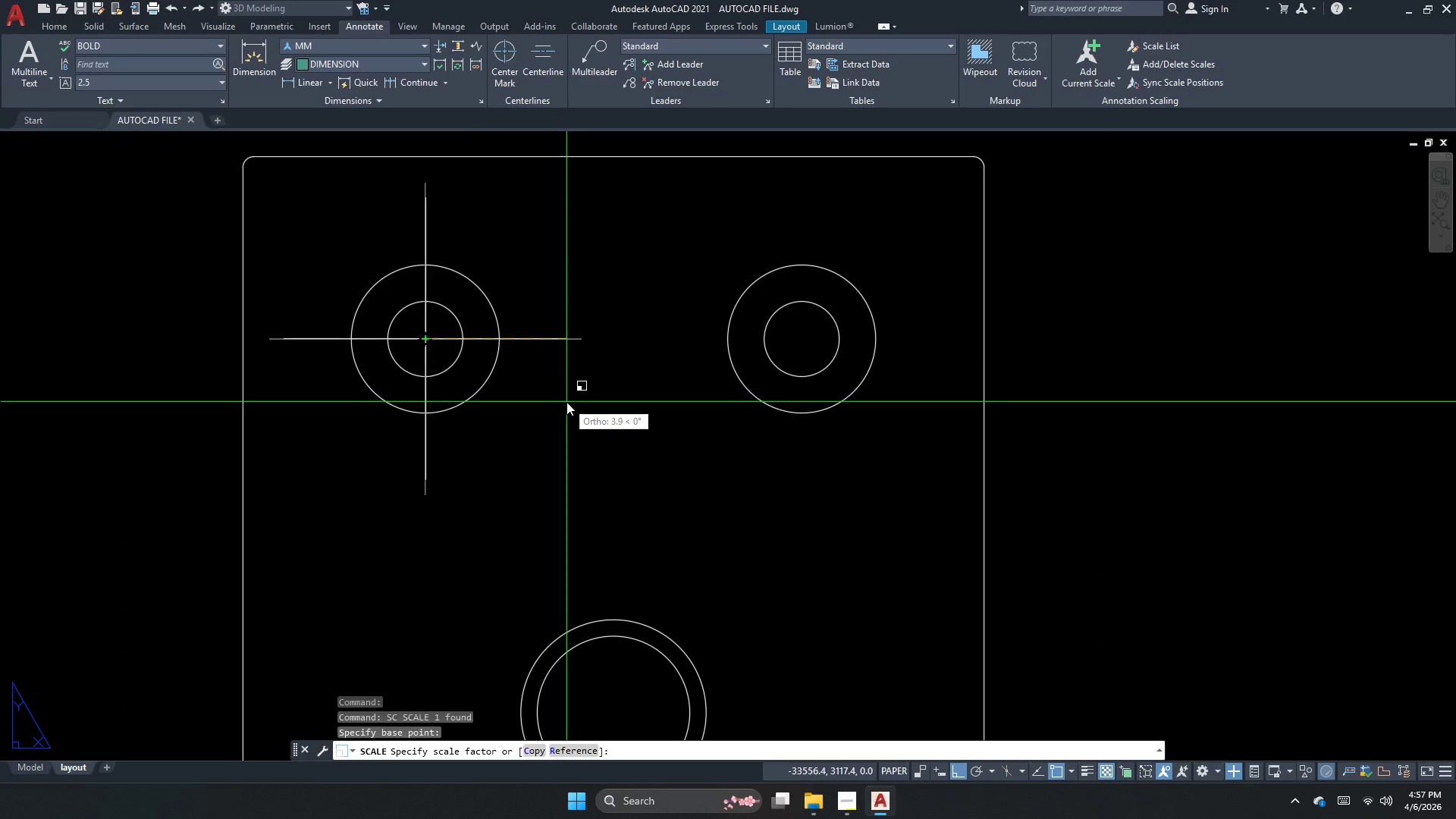 
key(R)
 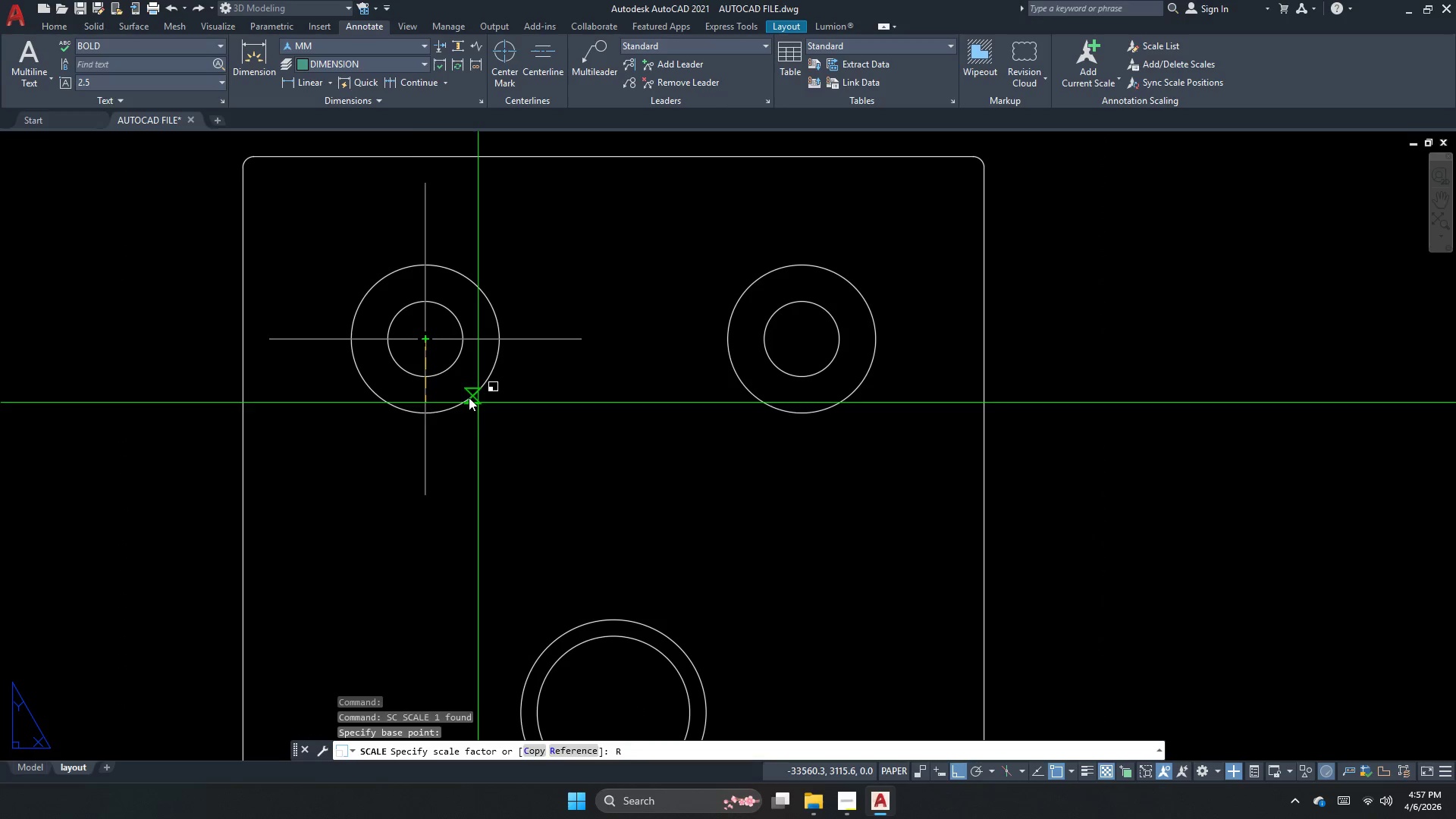 
key(Space)
 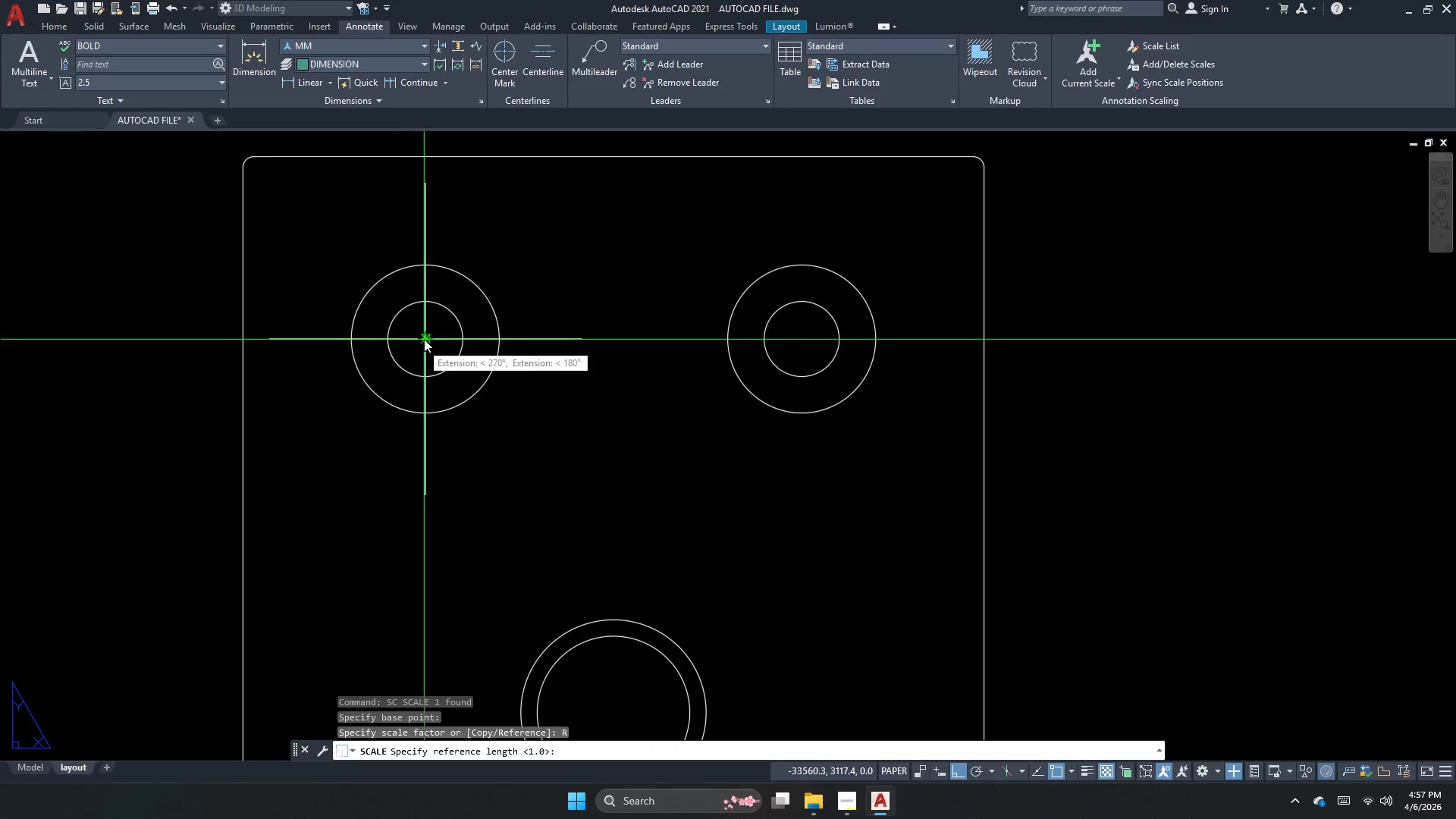 
left_click([579, 404])
 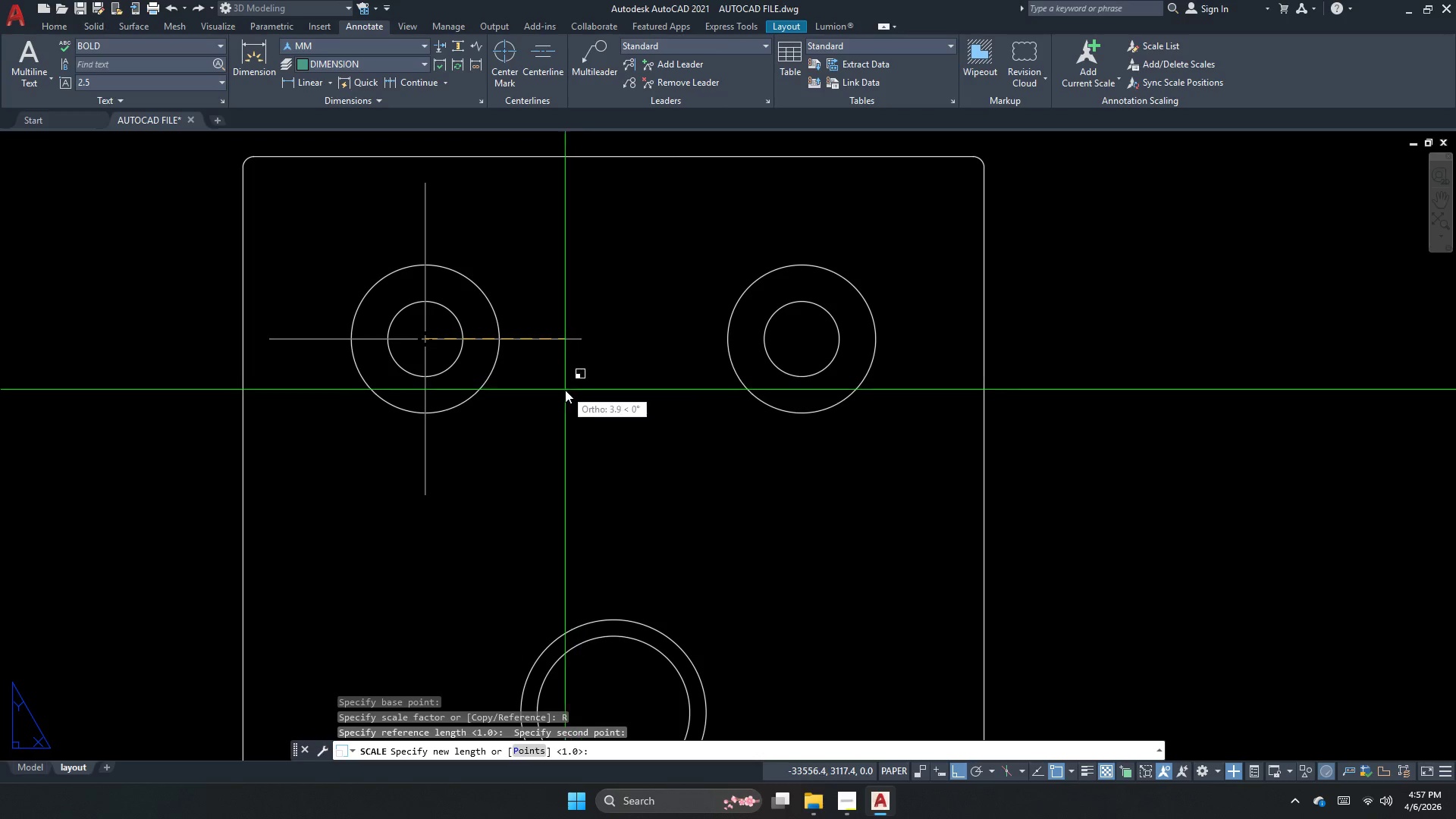 
left_click([548, 389])
 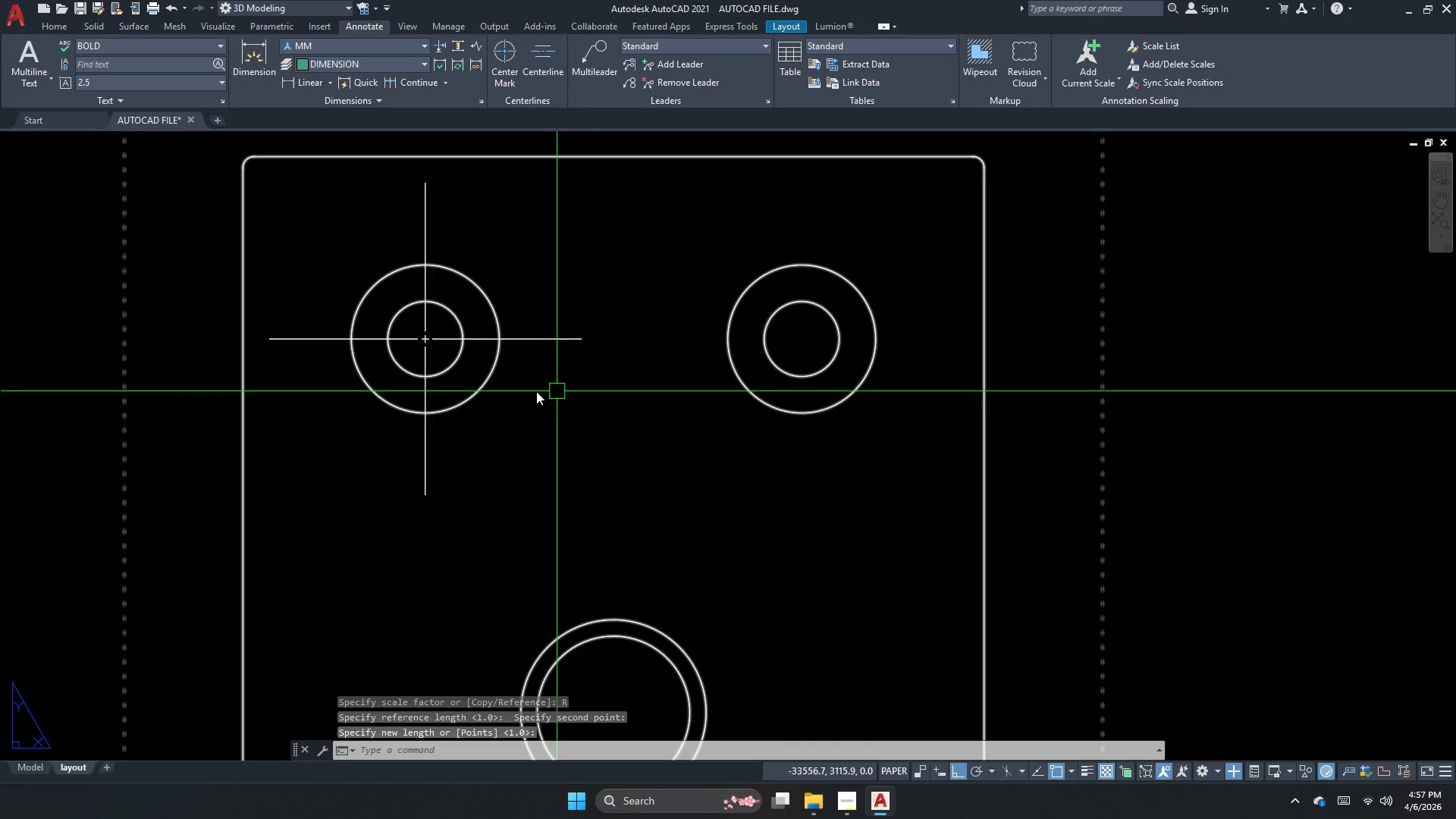 
key(Escape)
 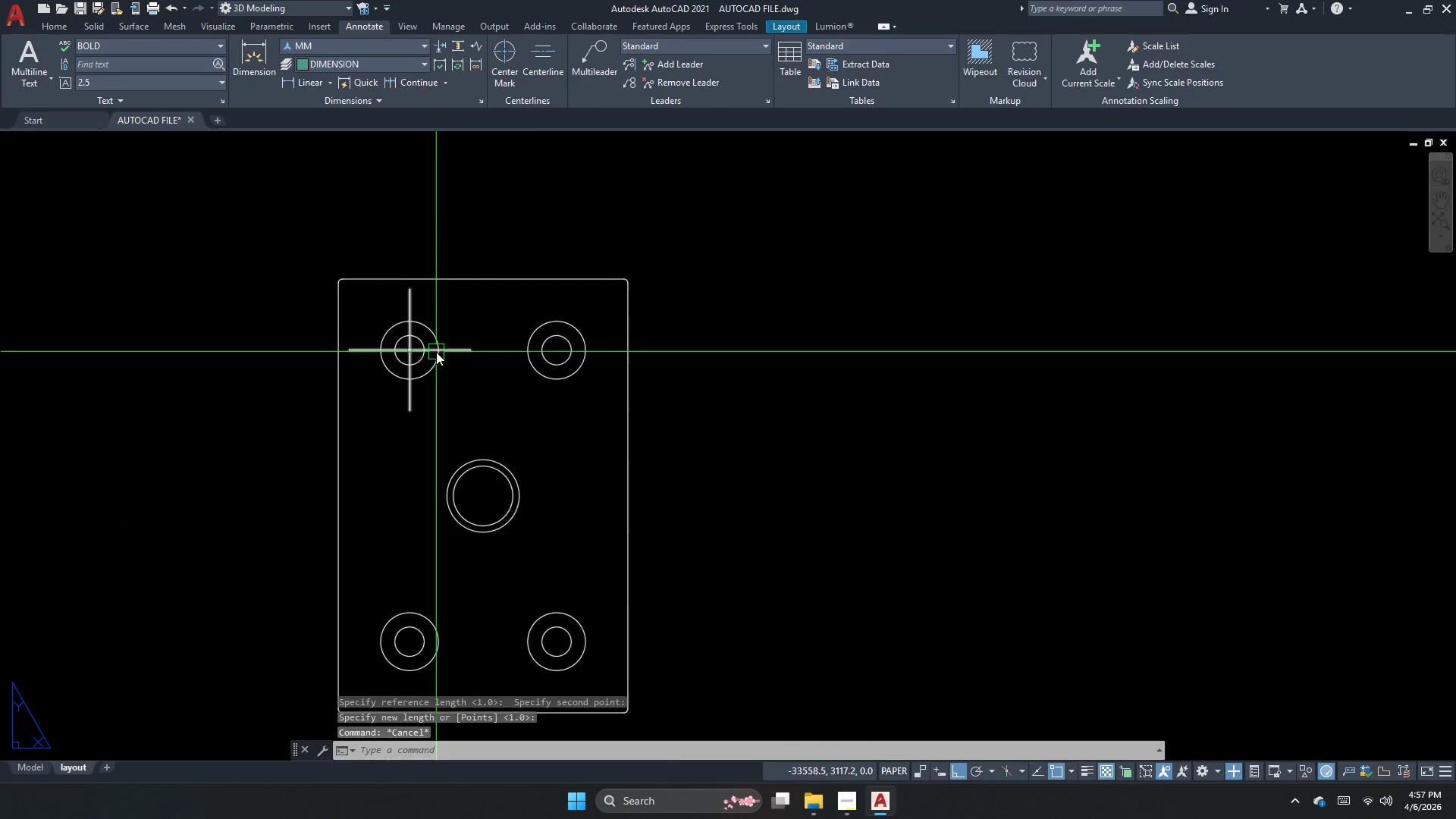 
scroll: coordinate [406, 362], scroll_direction: down, amount: 3.0
 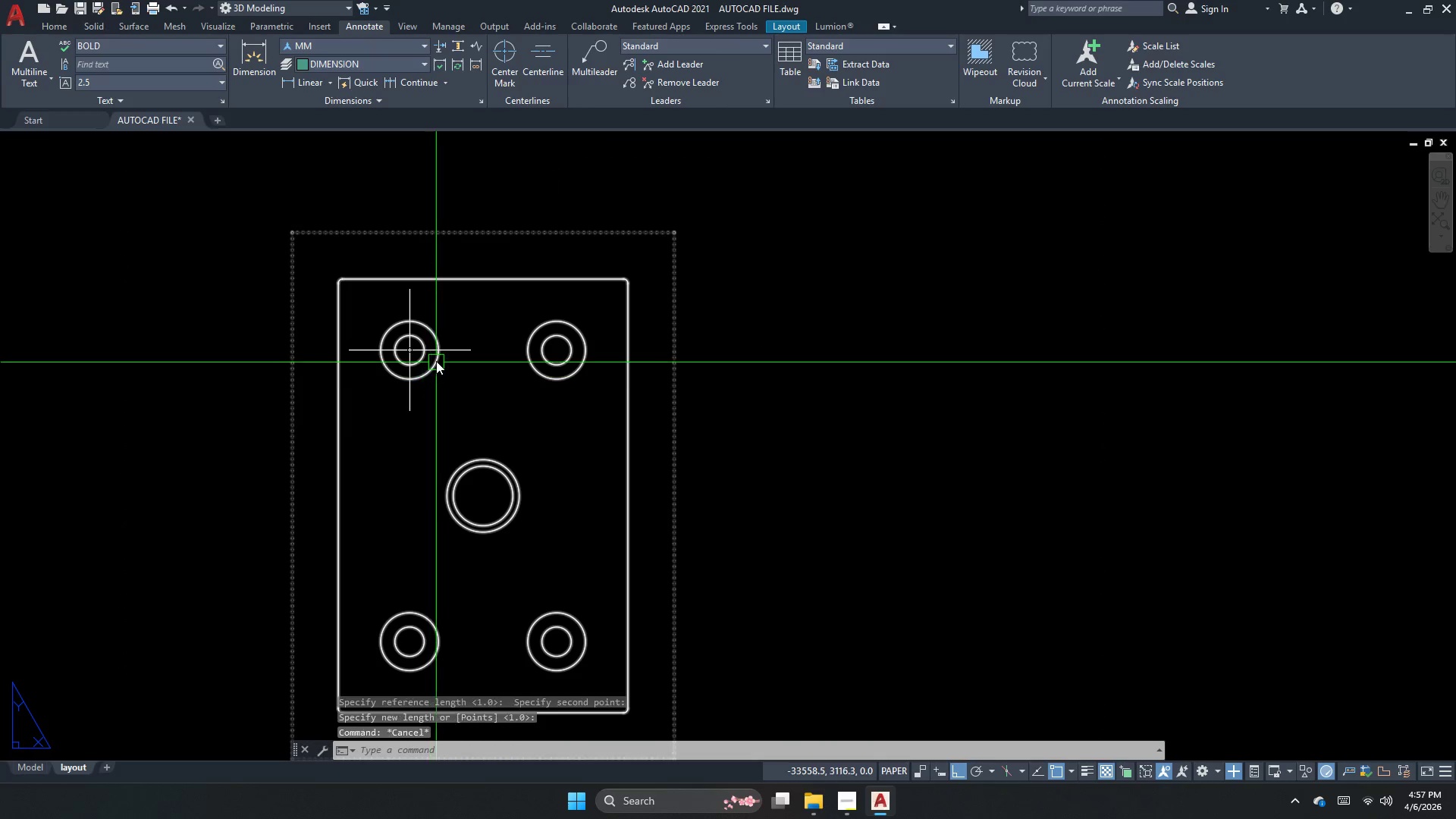 
left_click([436, 352])
 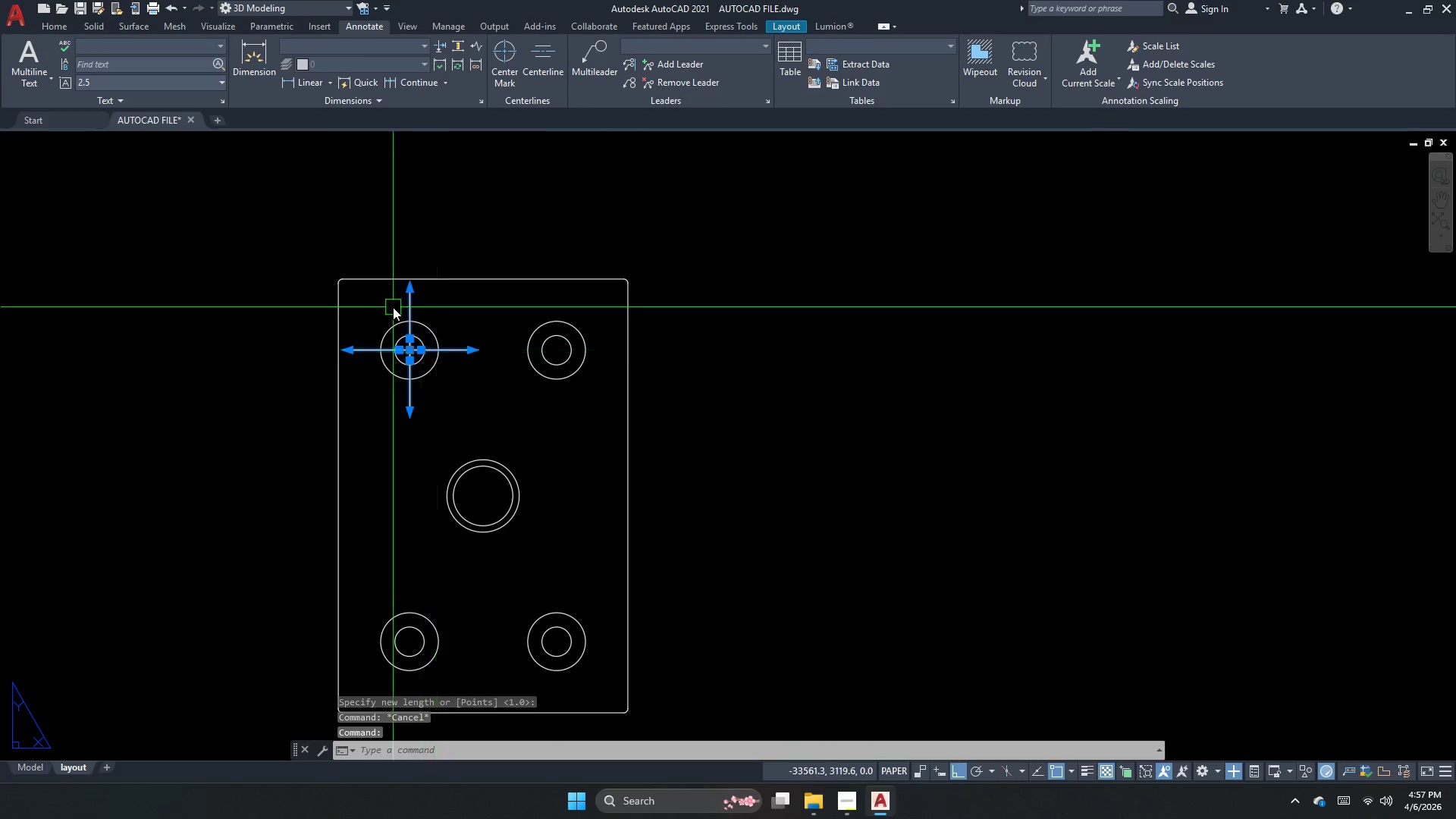 
scroll: coordinate [388, 268], scroll_direction: up, amount: 2.0
 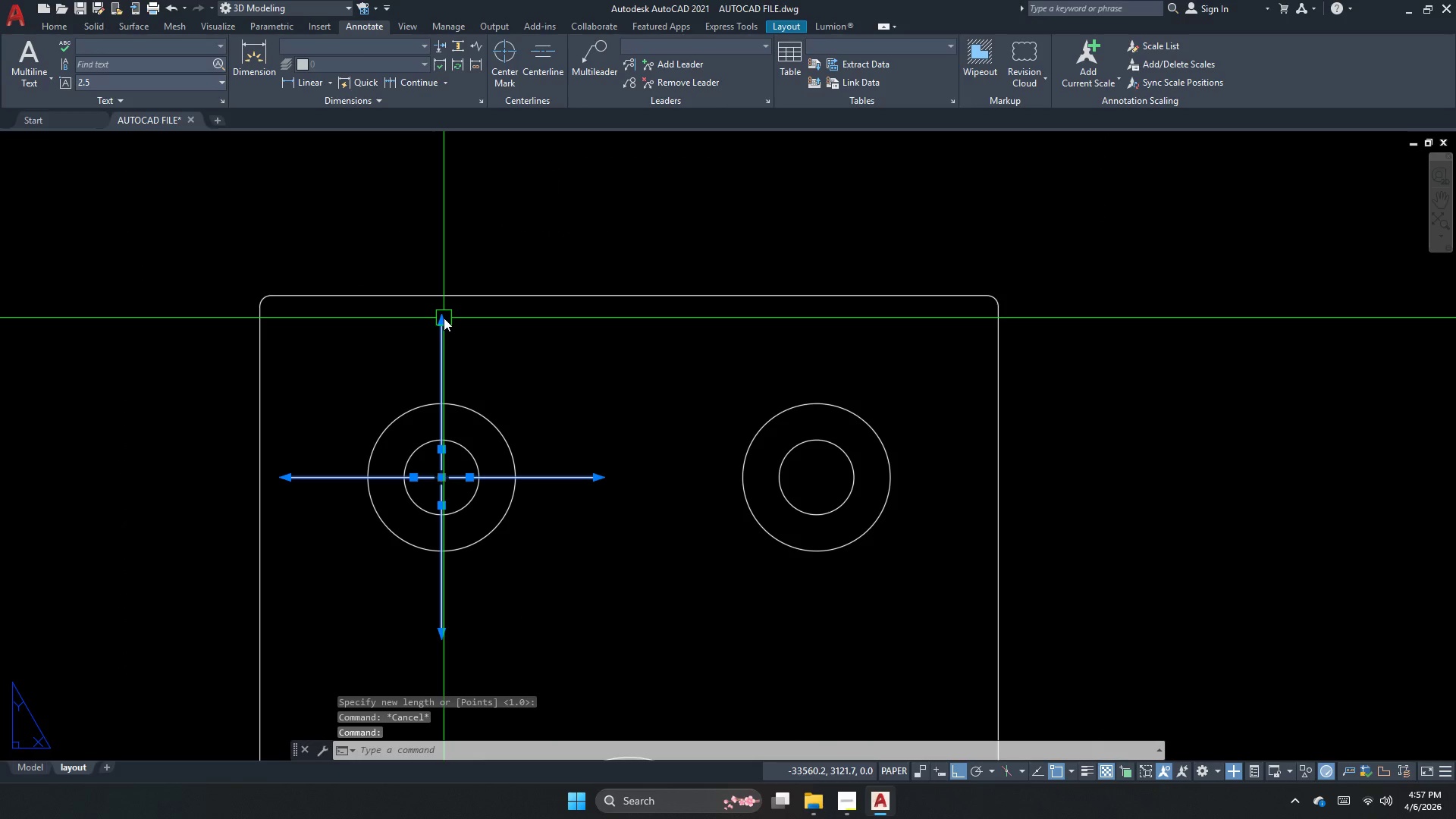 
left_click([441, 320])
 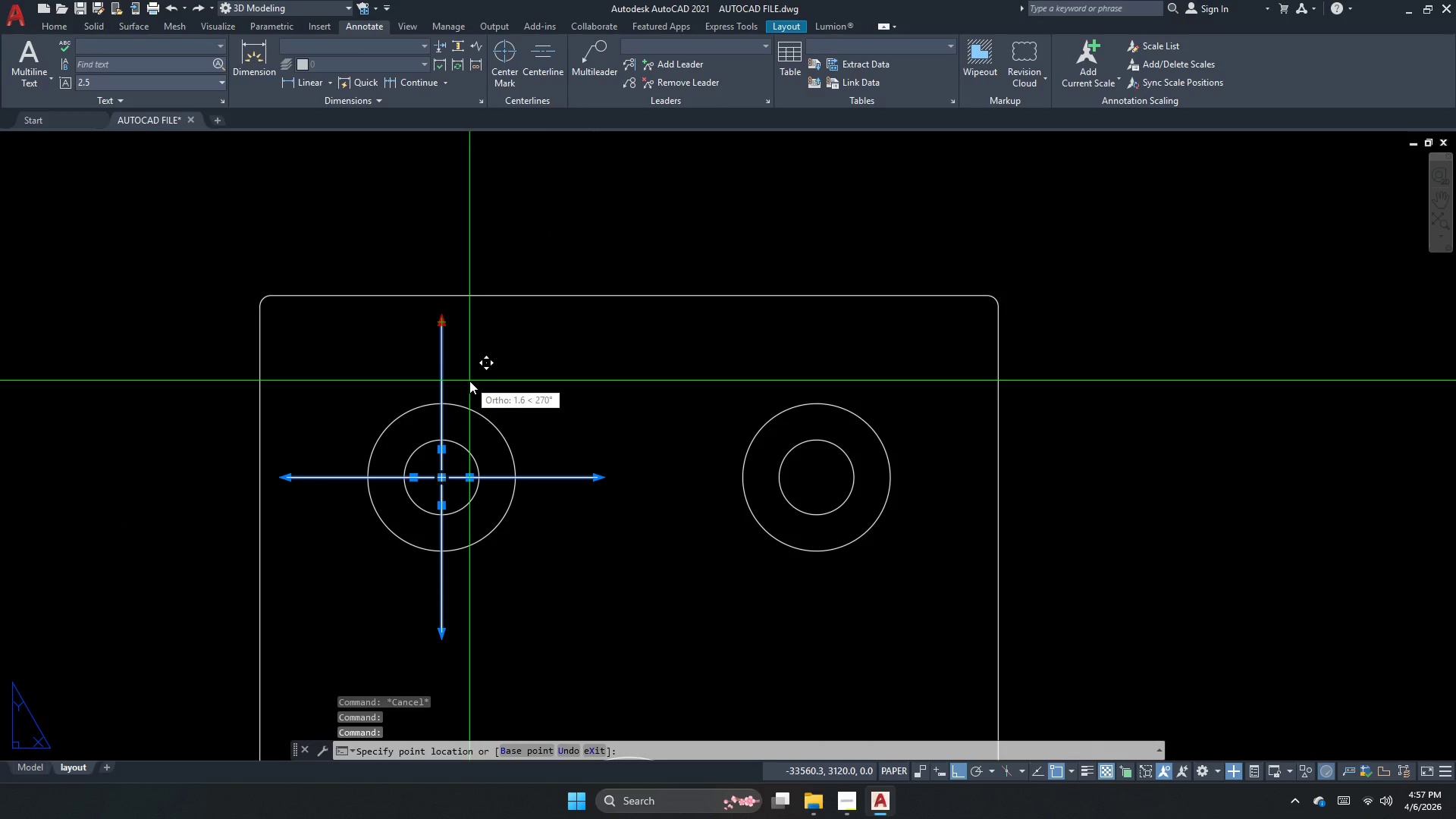 
key(Numpad1)
 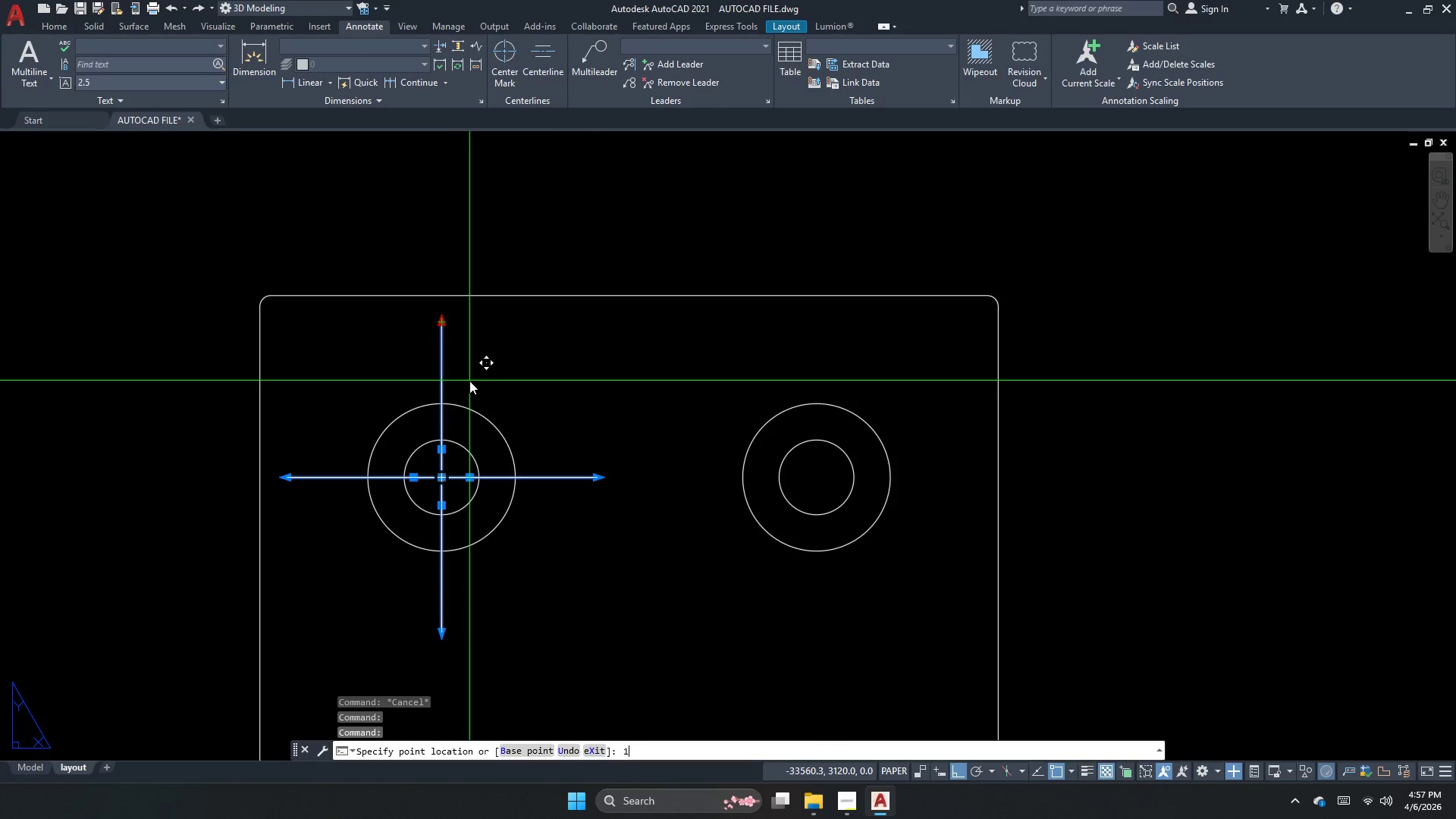 
key(NumpadEnter)
 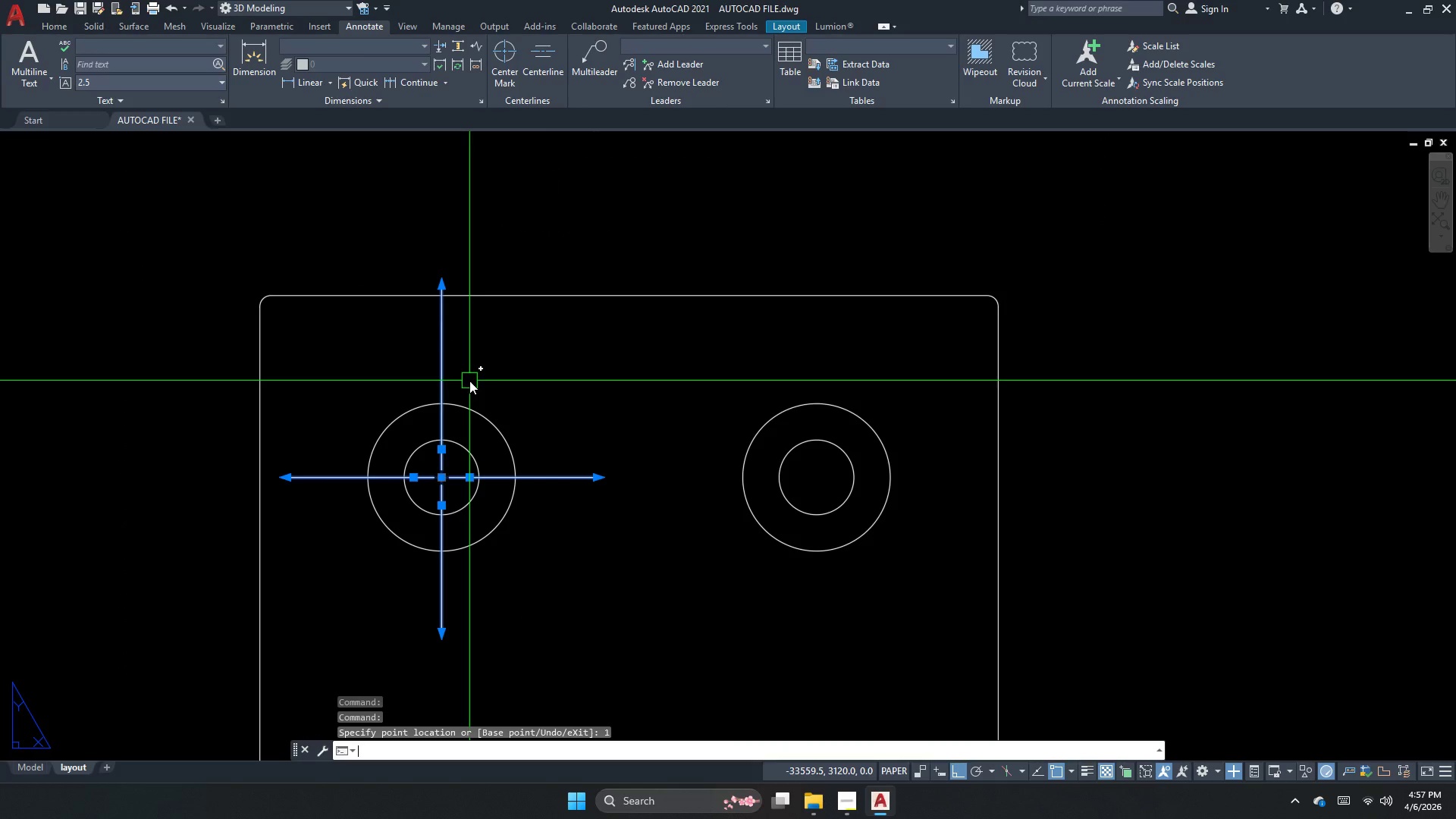 
key(Control+Z)
 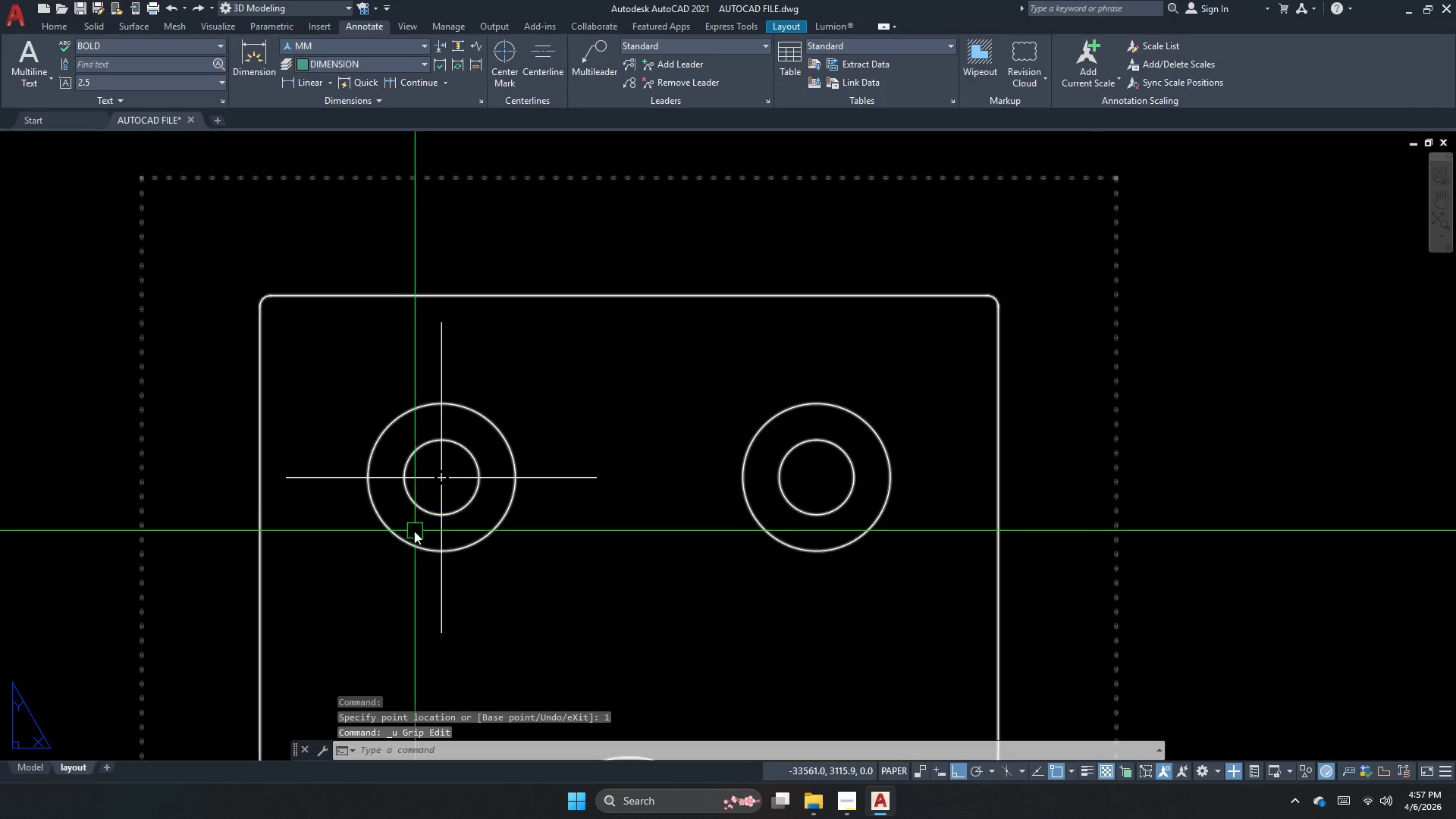 
left_click_drag(start_coordinate=[323, 459], to_coordinate=[318, 463])
 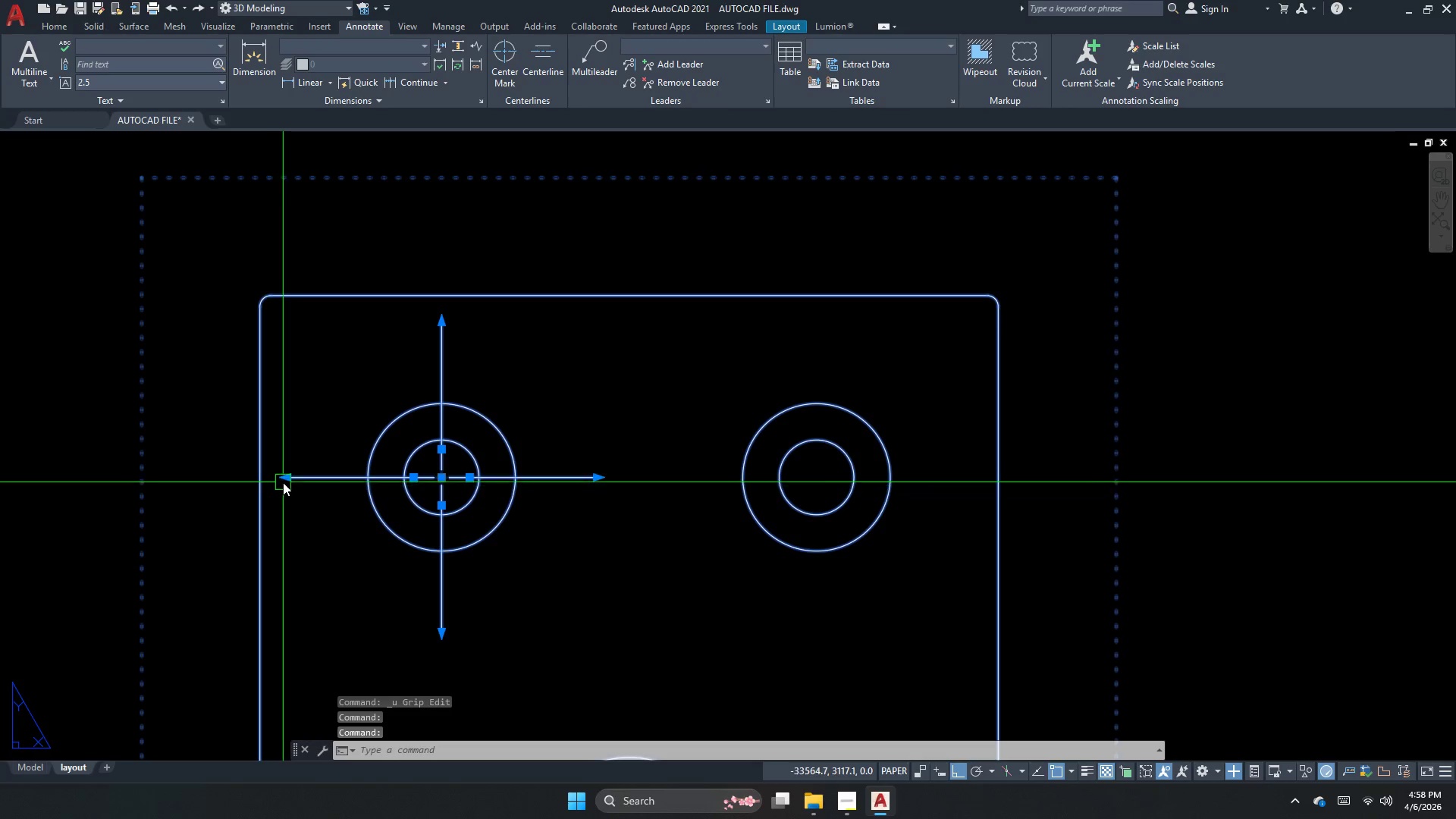 
left_click_drag(start_coordinate=[287, 475], to_coordinate=[297, 481])
 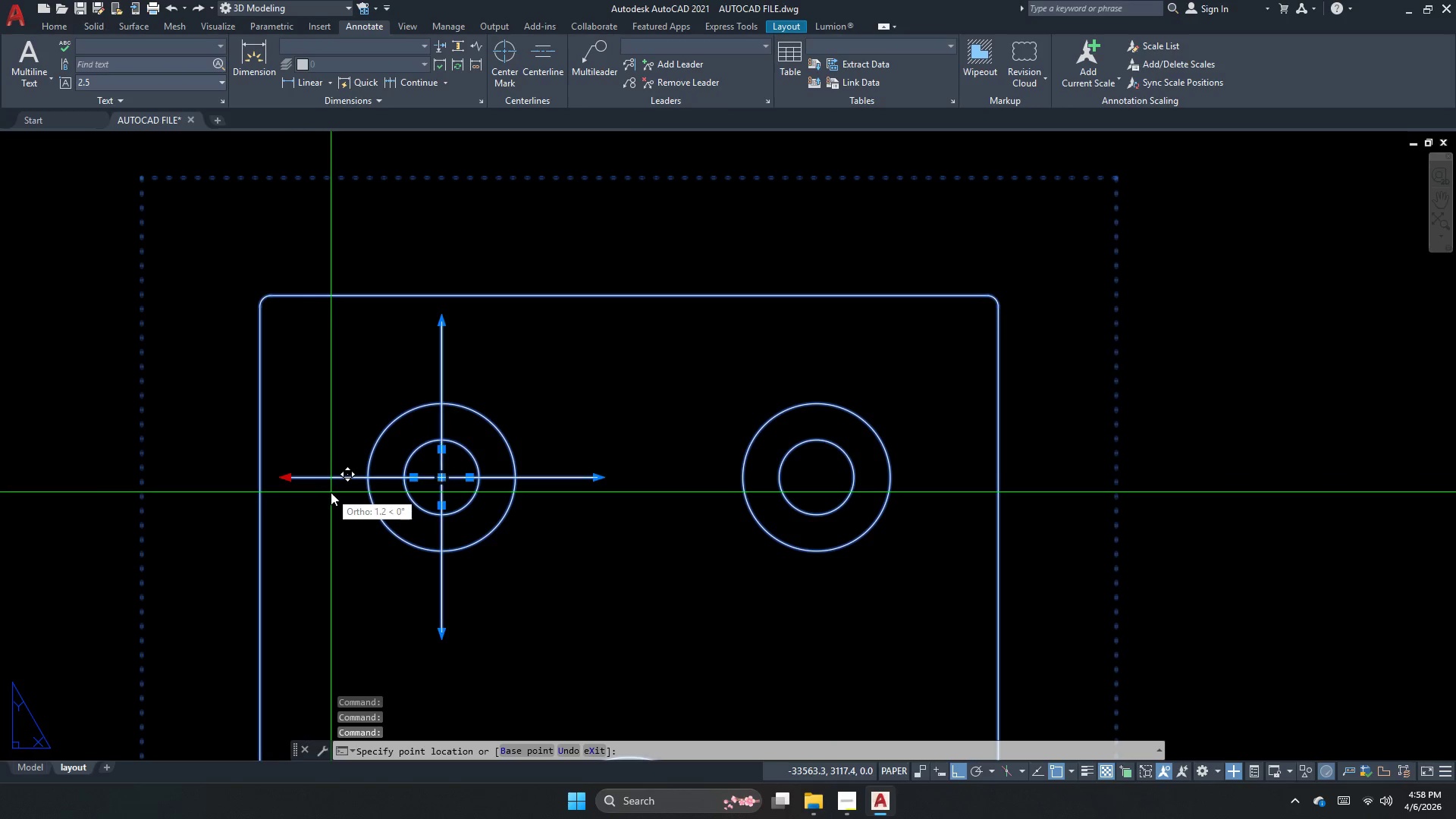 
left_click([332, 492])
 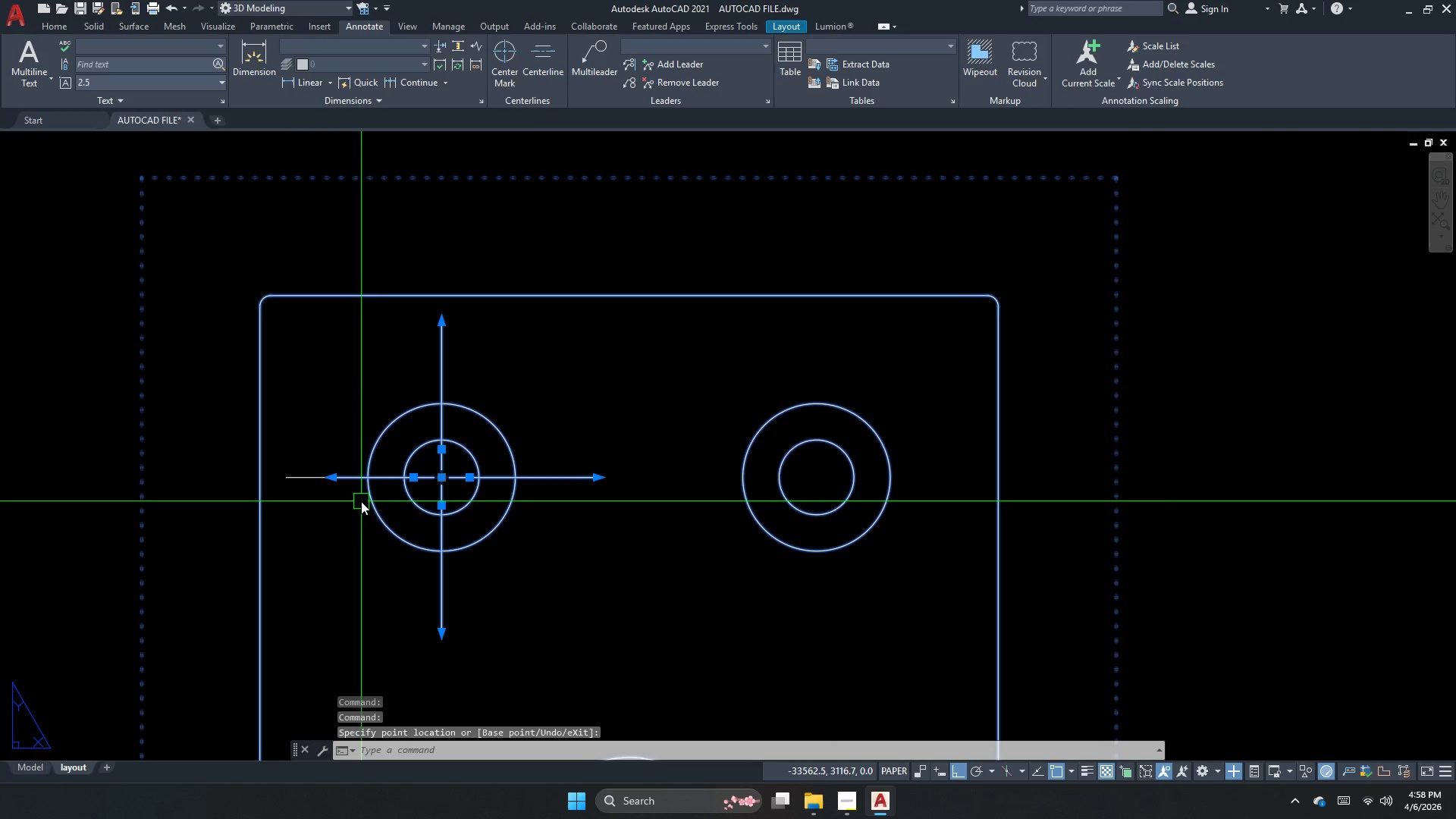 
key(Escape)
 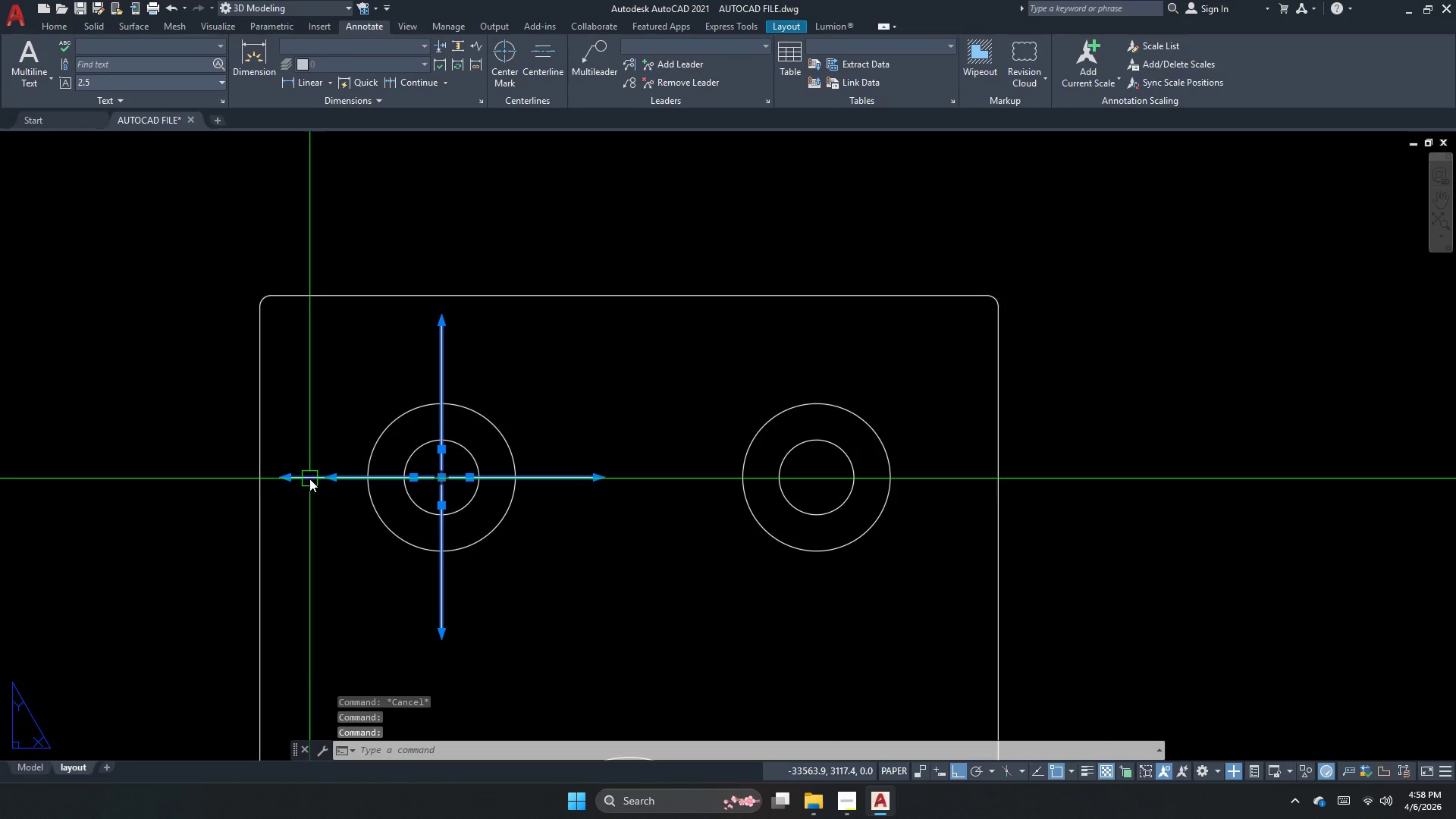 
key(Escape)
 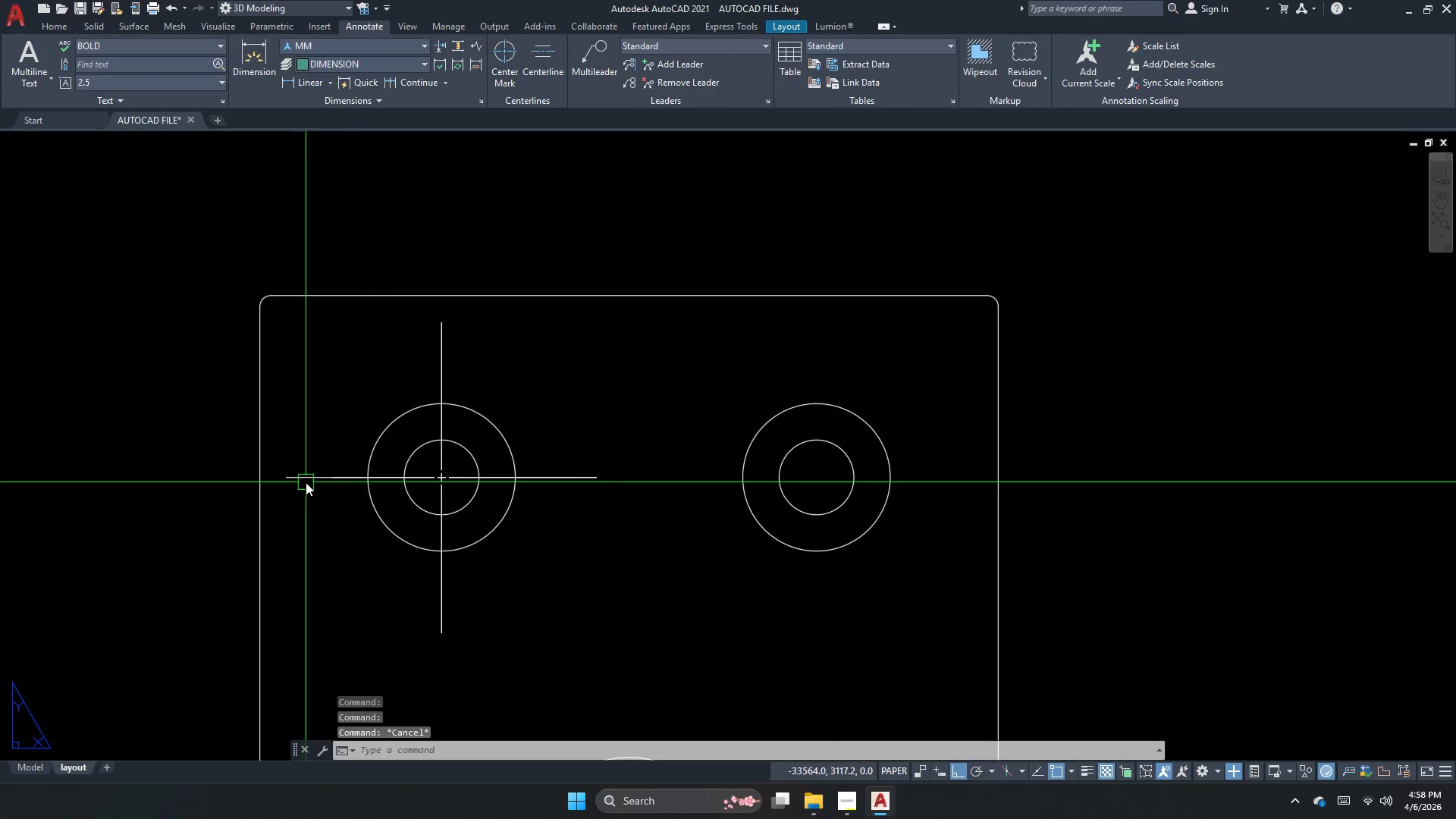 
left_click([306, 482])
 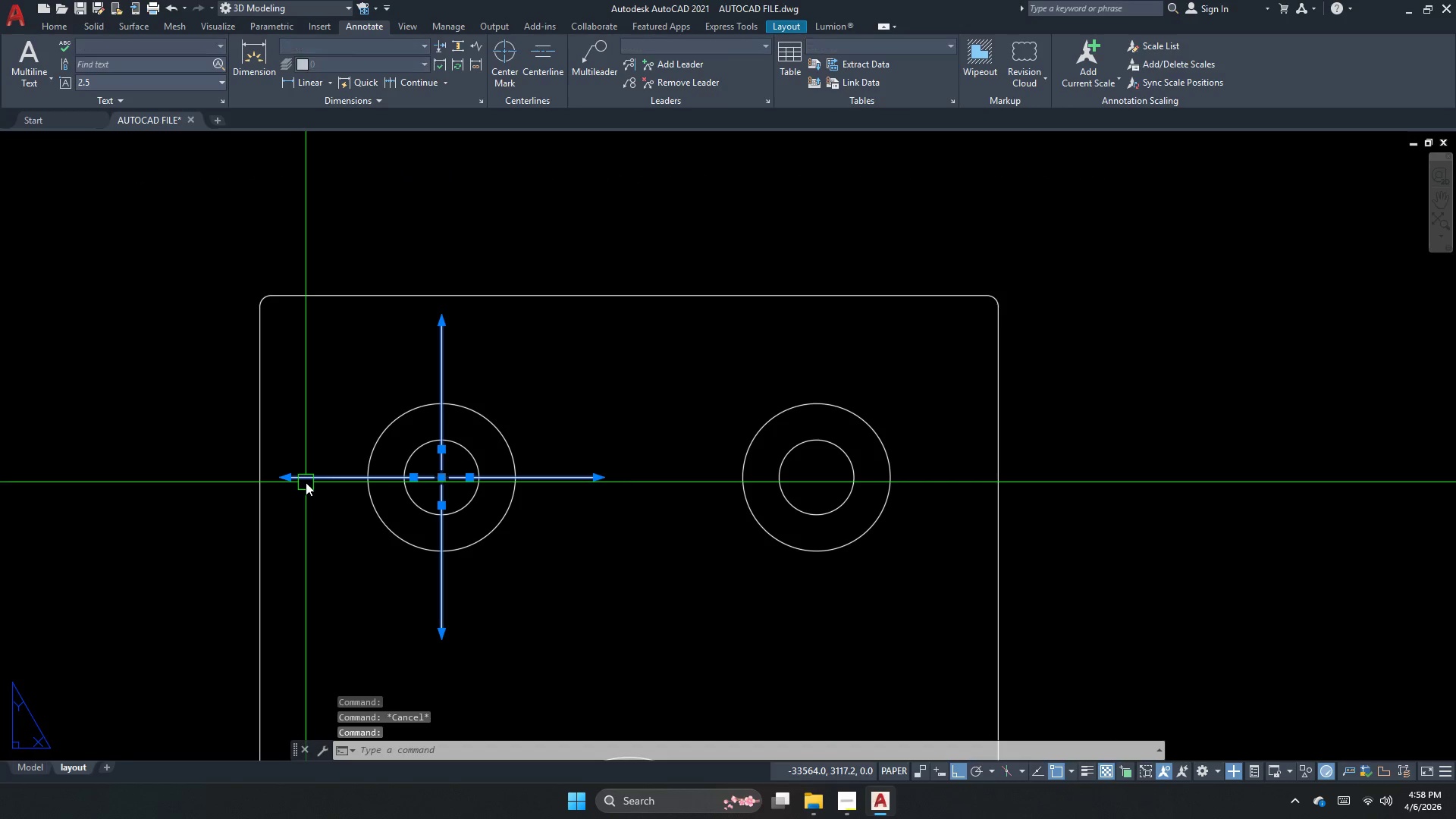 
key(E)
 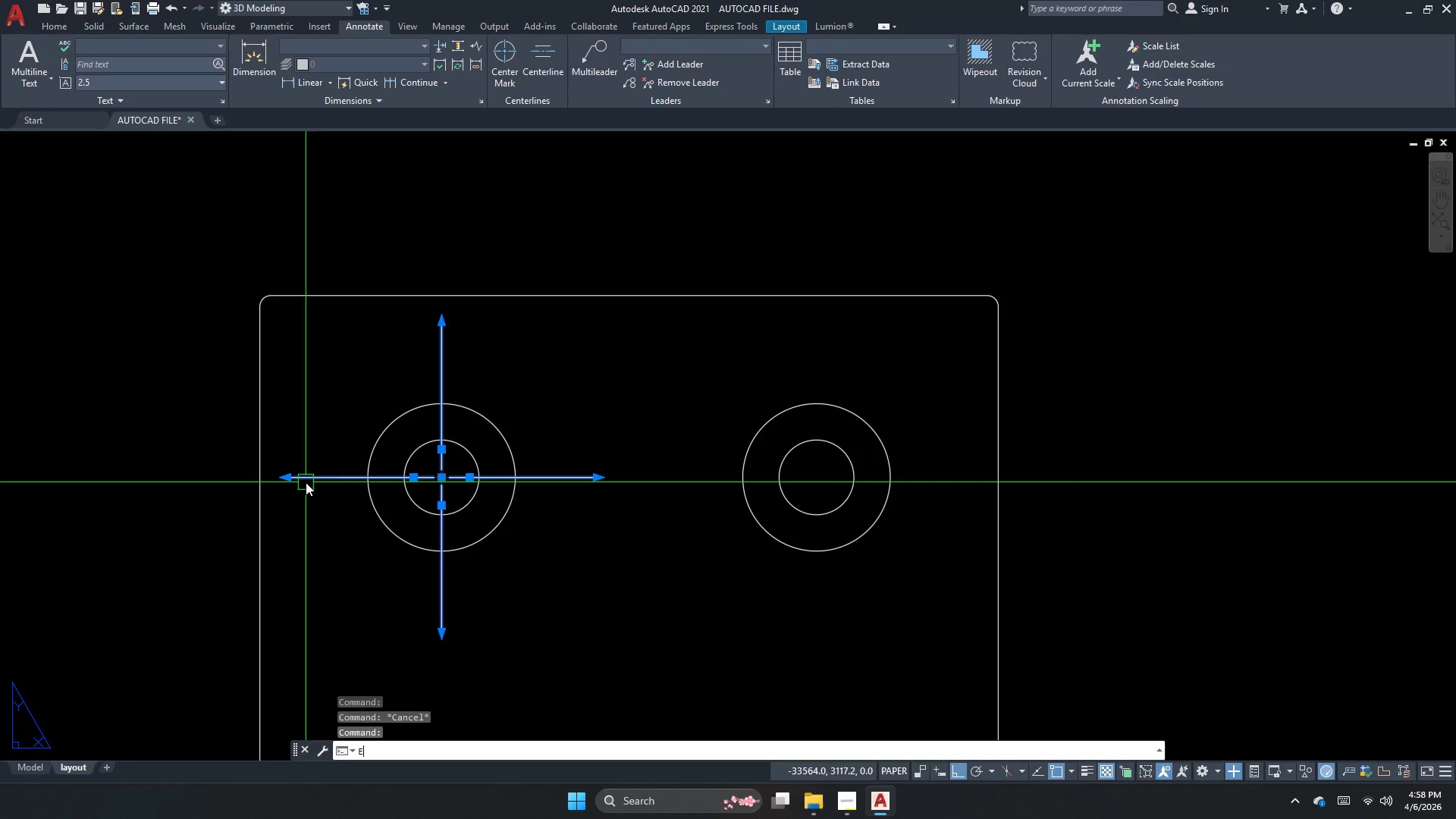 
key(Space)
 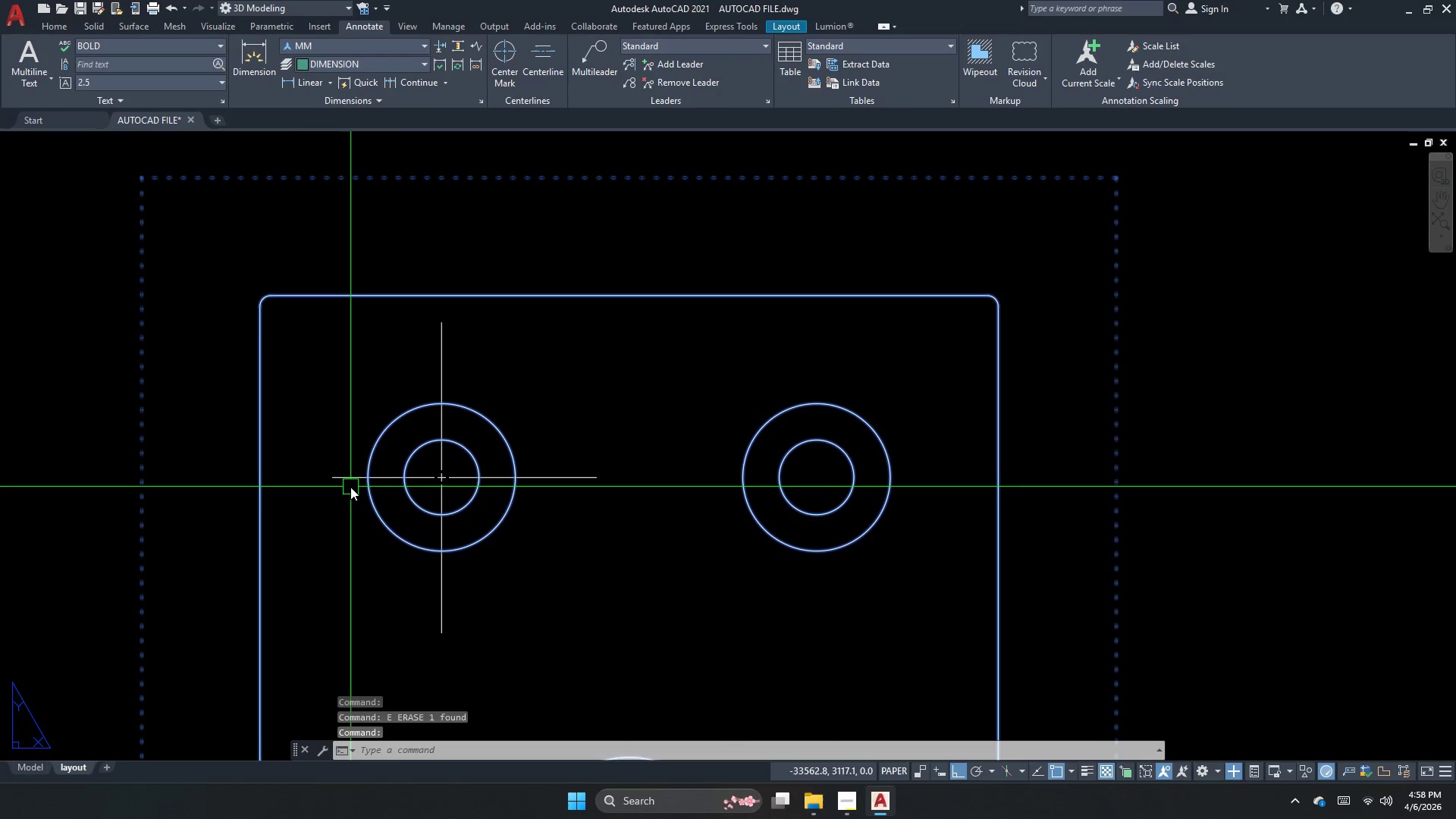 
double_click([339, 458])
 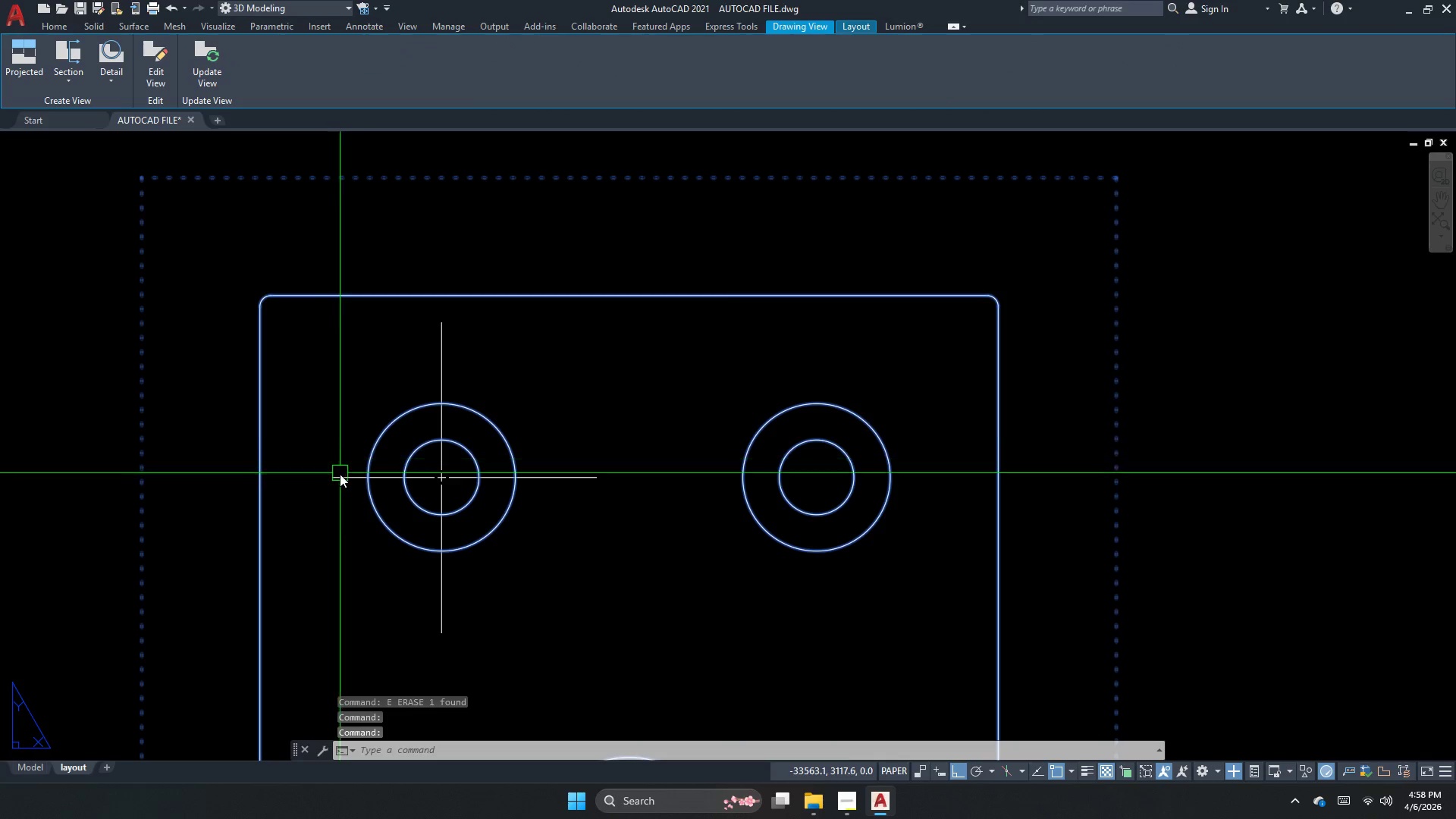 
triple_click([337, 480])
 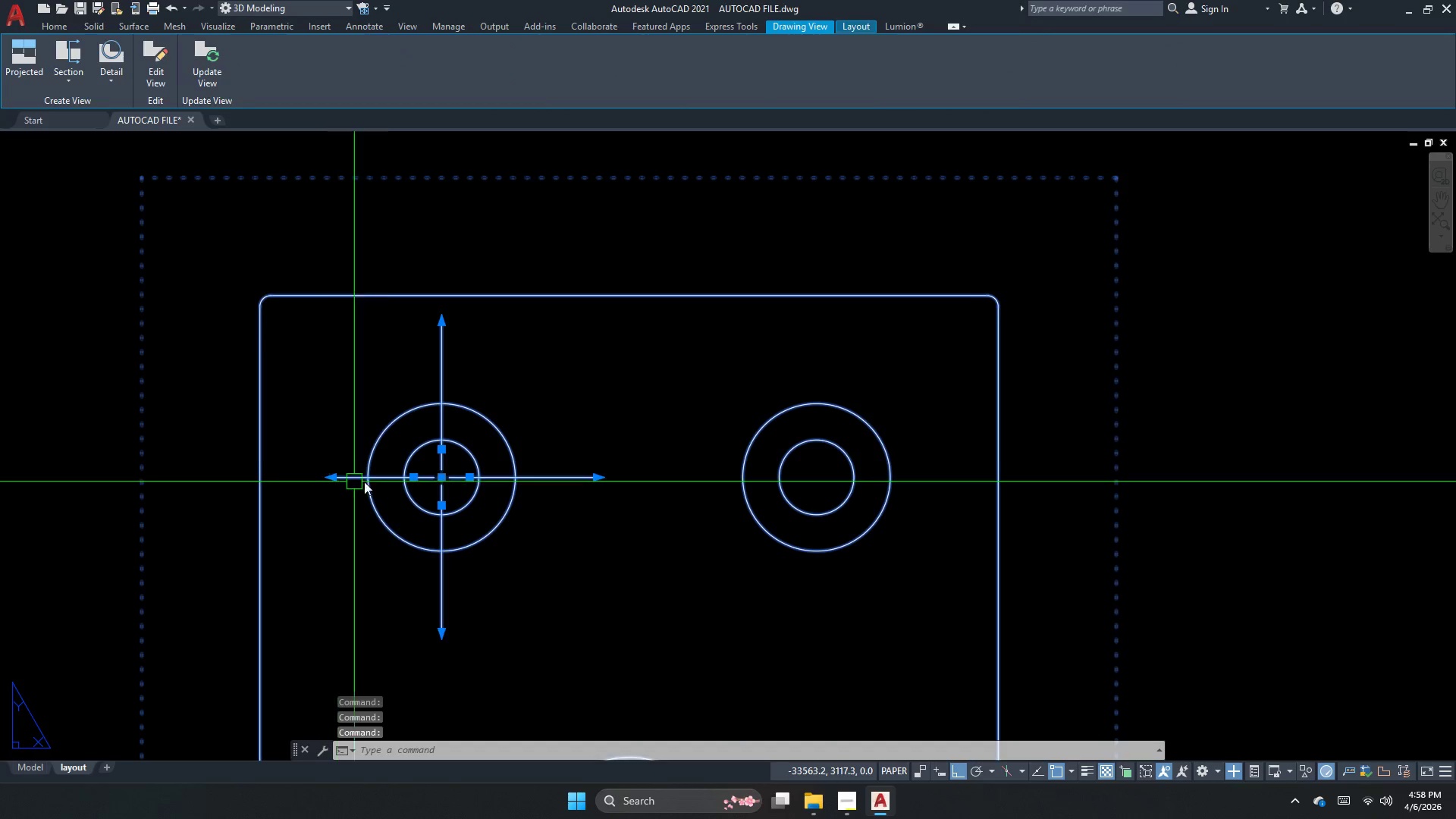 
key(Escape)
 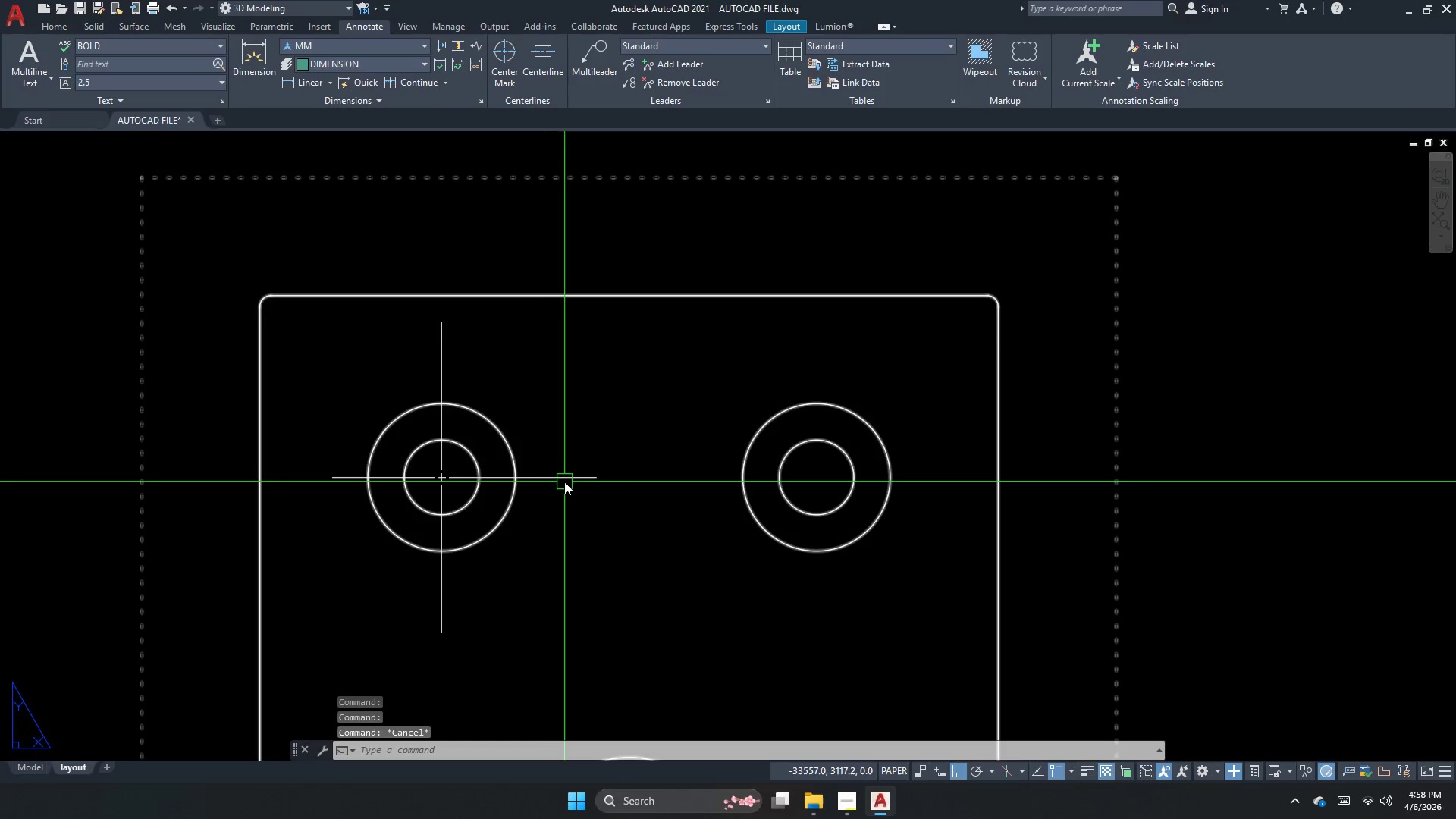 
left_click([565, 481])
 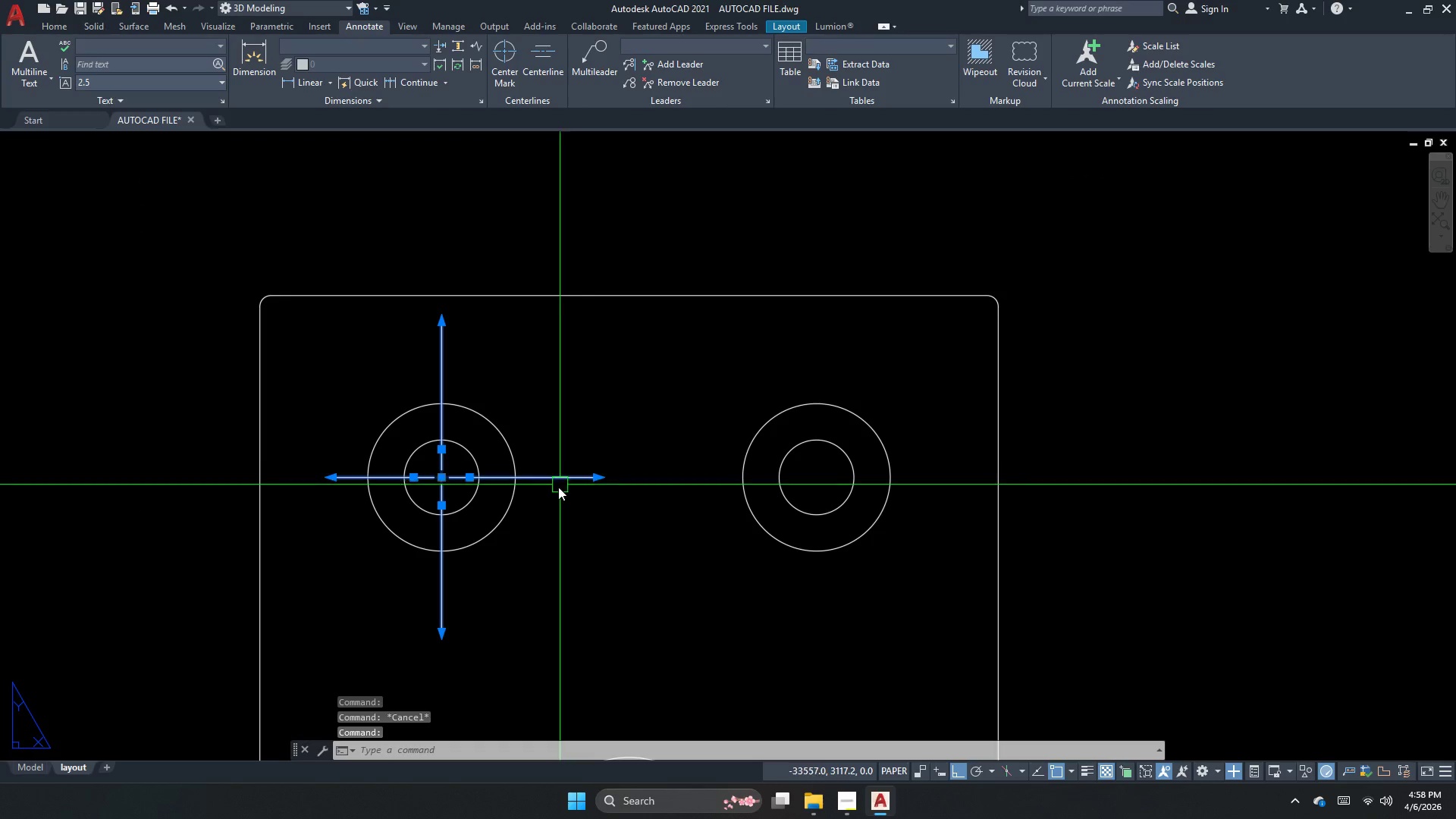 
key(Escape)
 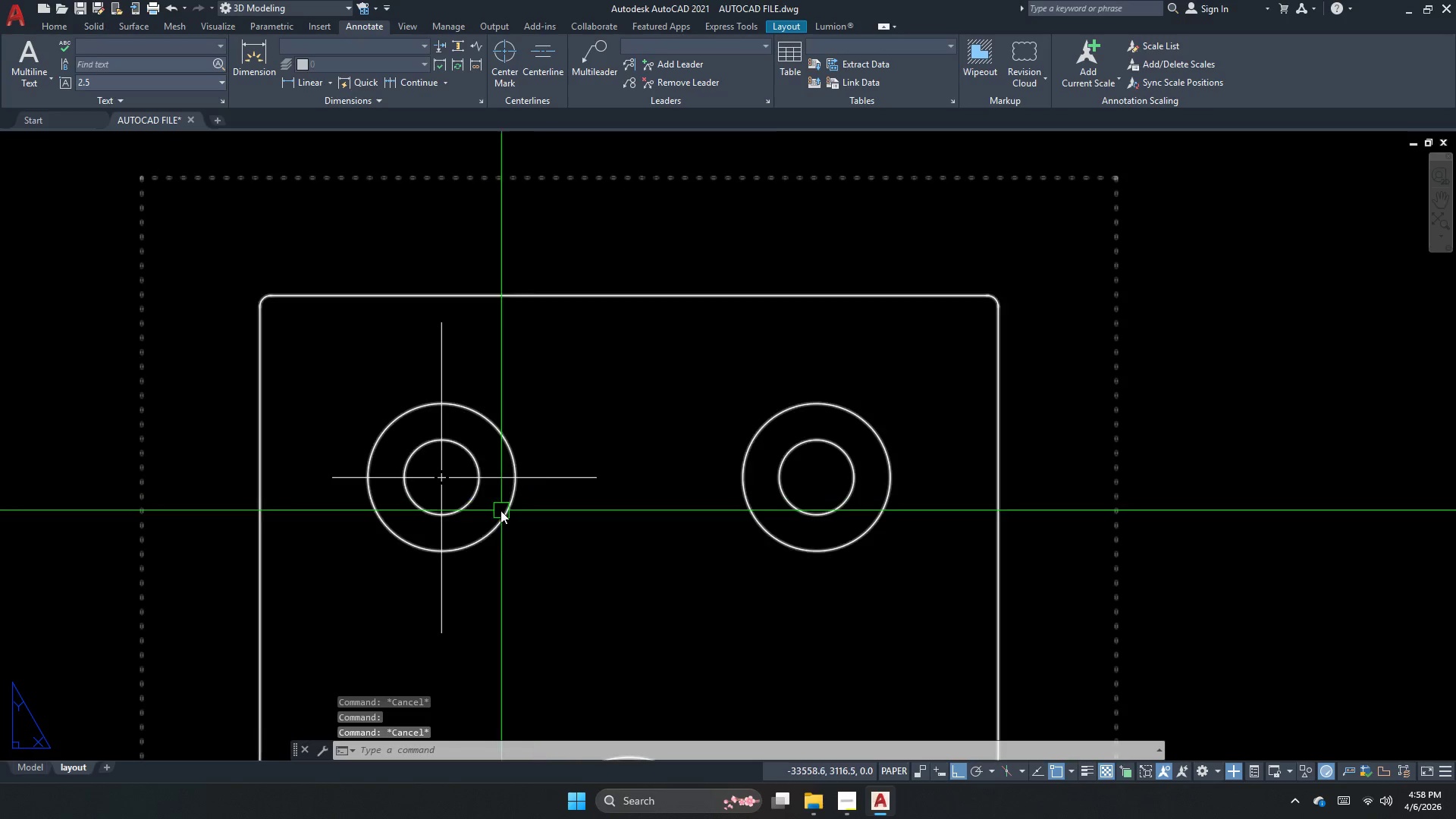 
key(C)
 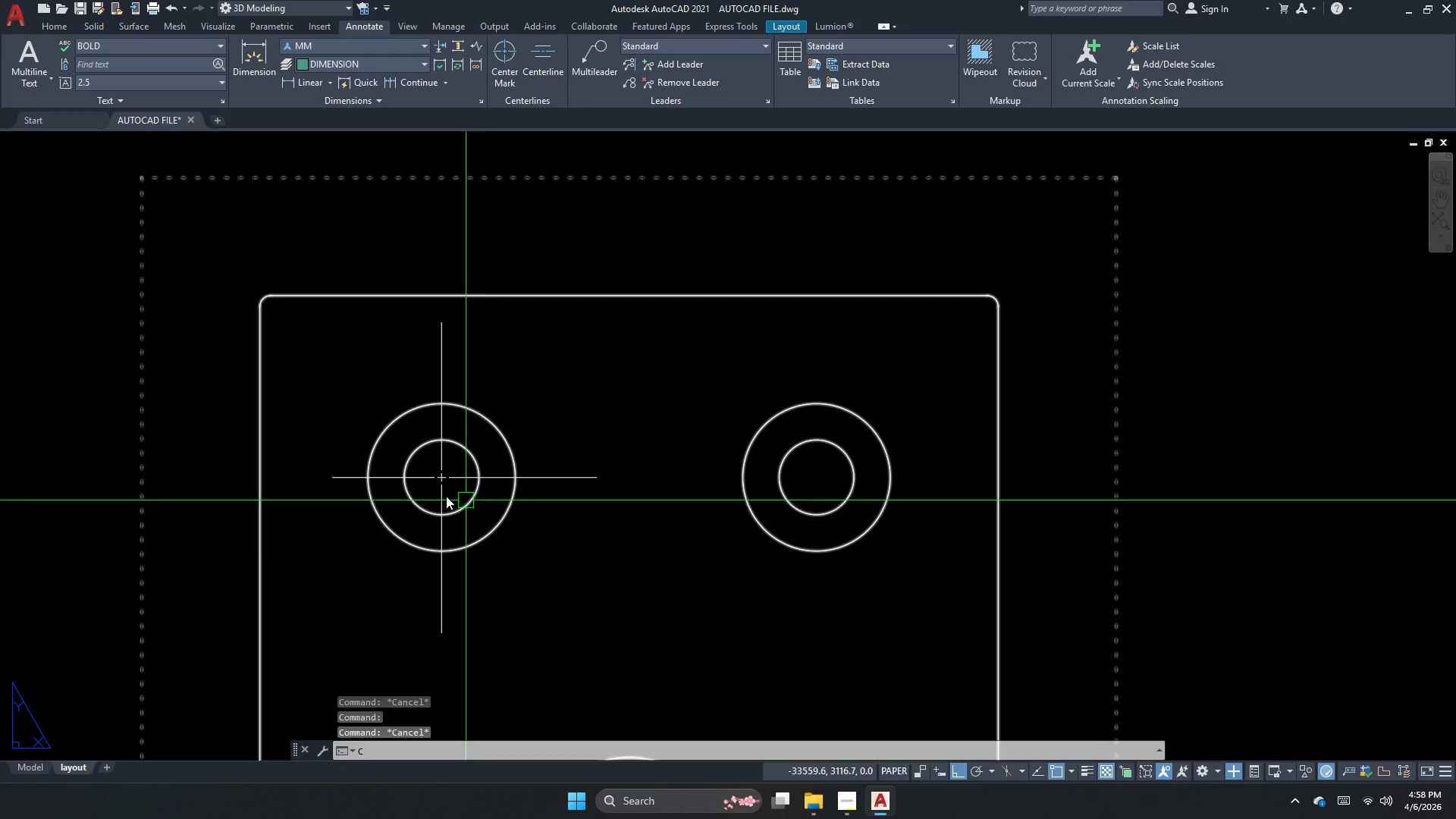 
key(Space)
 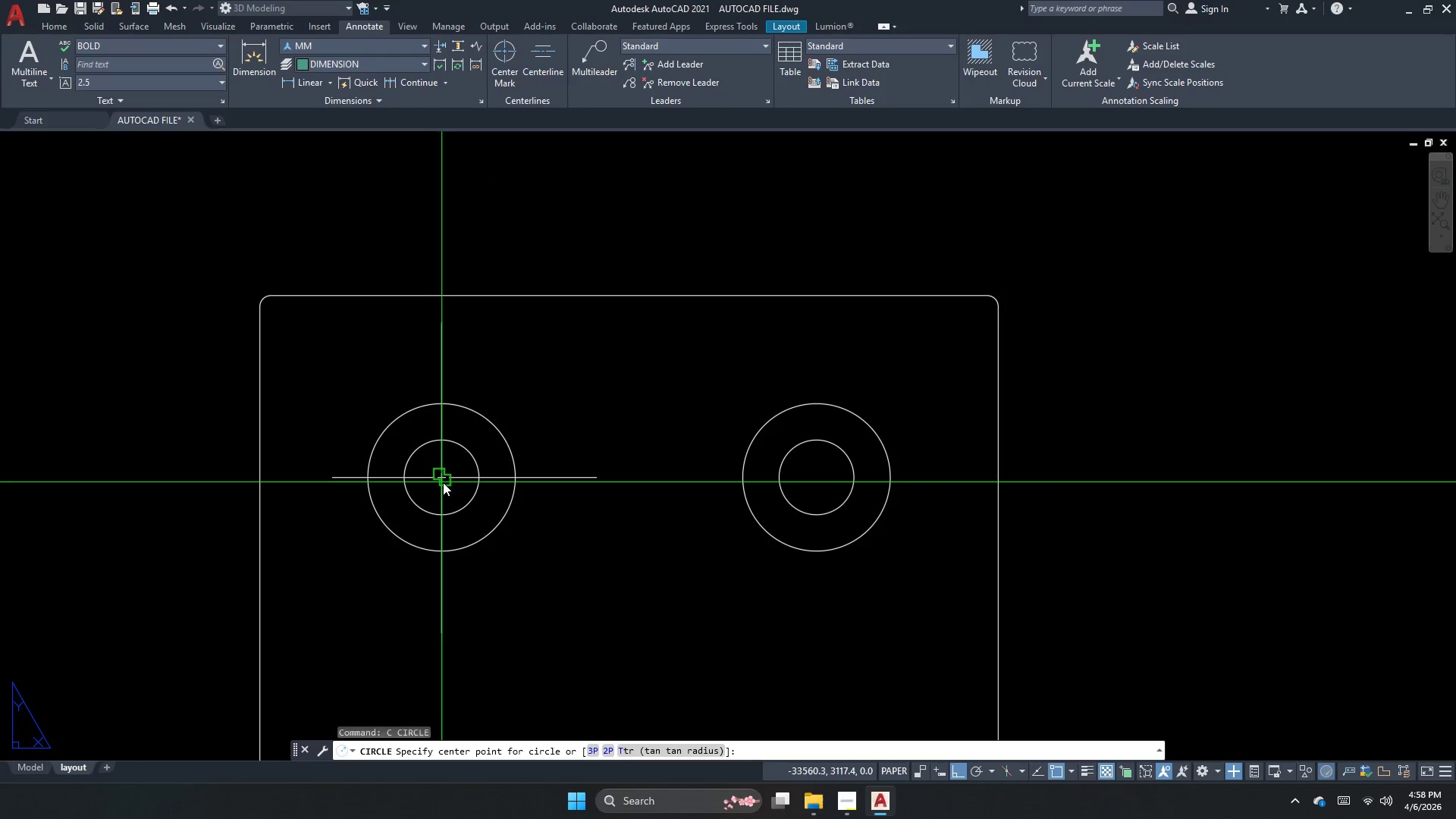 
left_click([444, 482])
 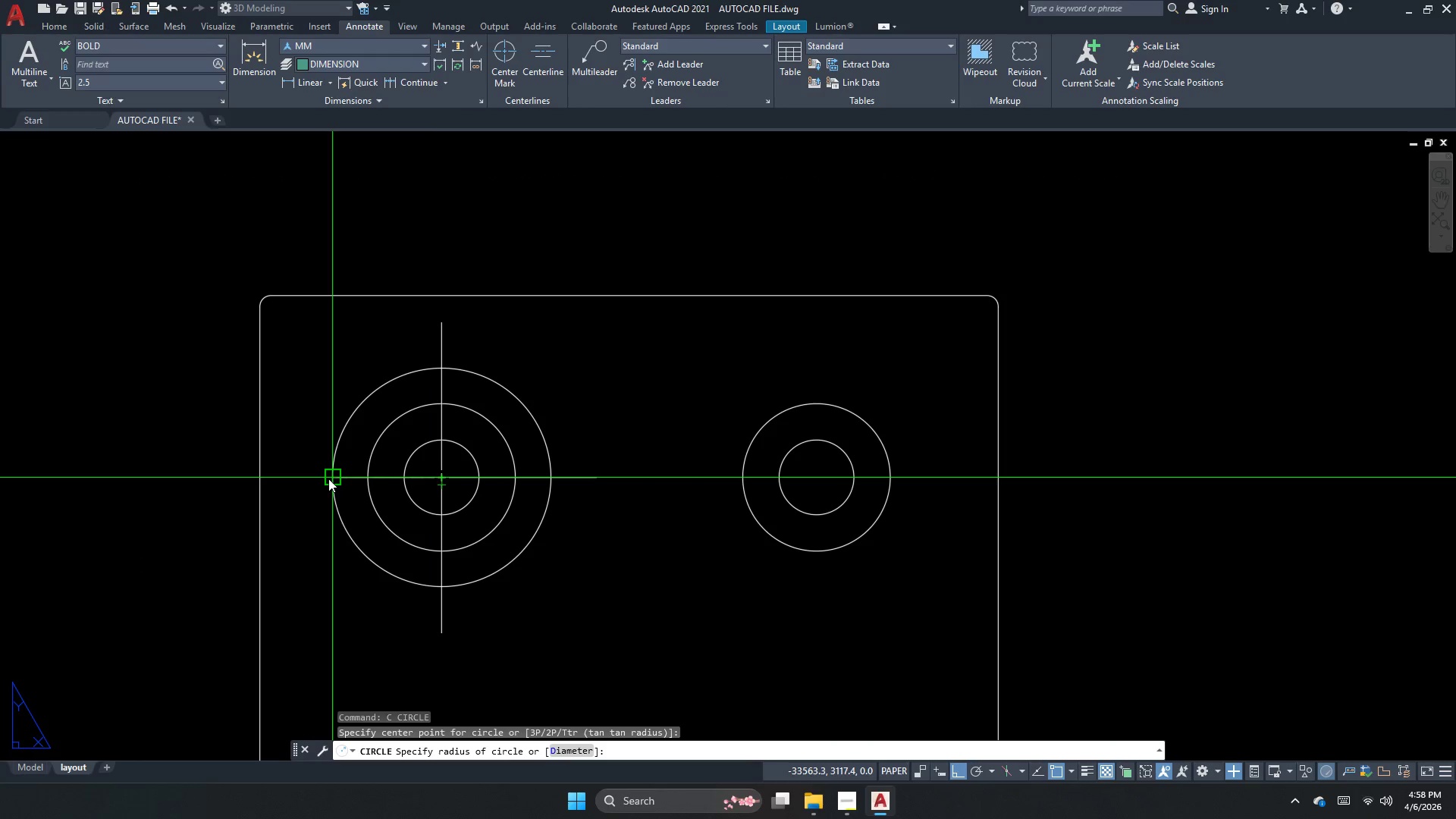 
left_click_drag(start_coordinate=[326, 479], to_coordinate=[356, 464])
 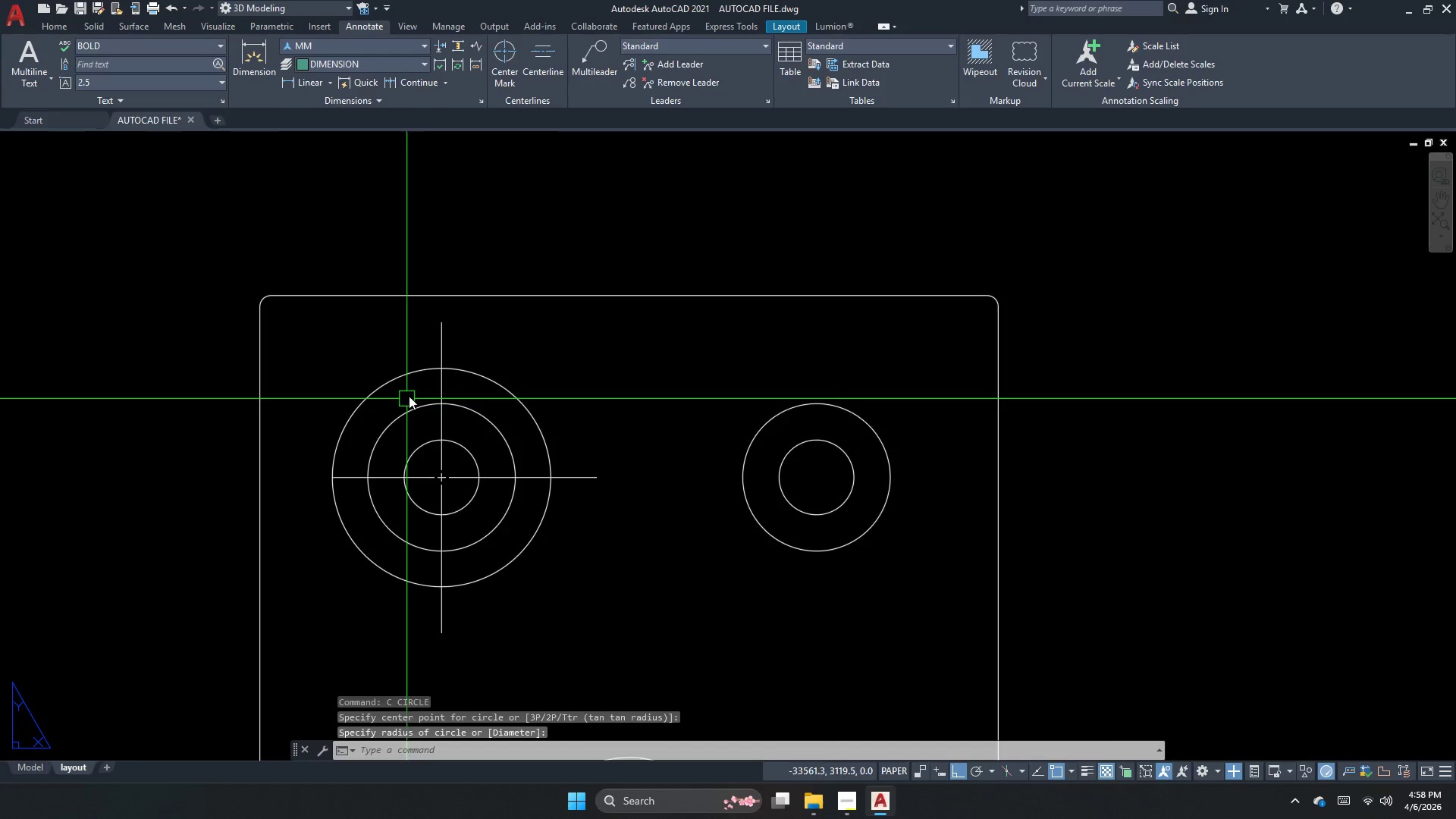 
key(Escape)
 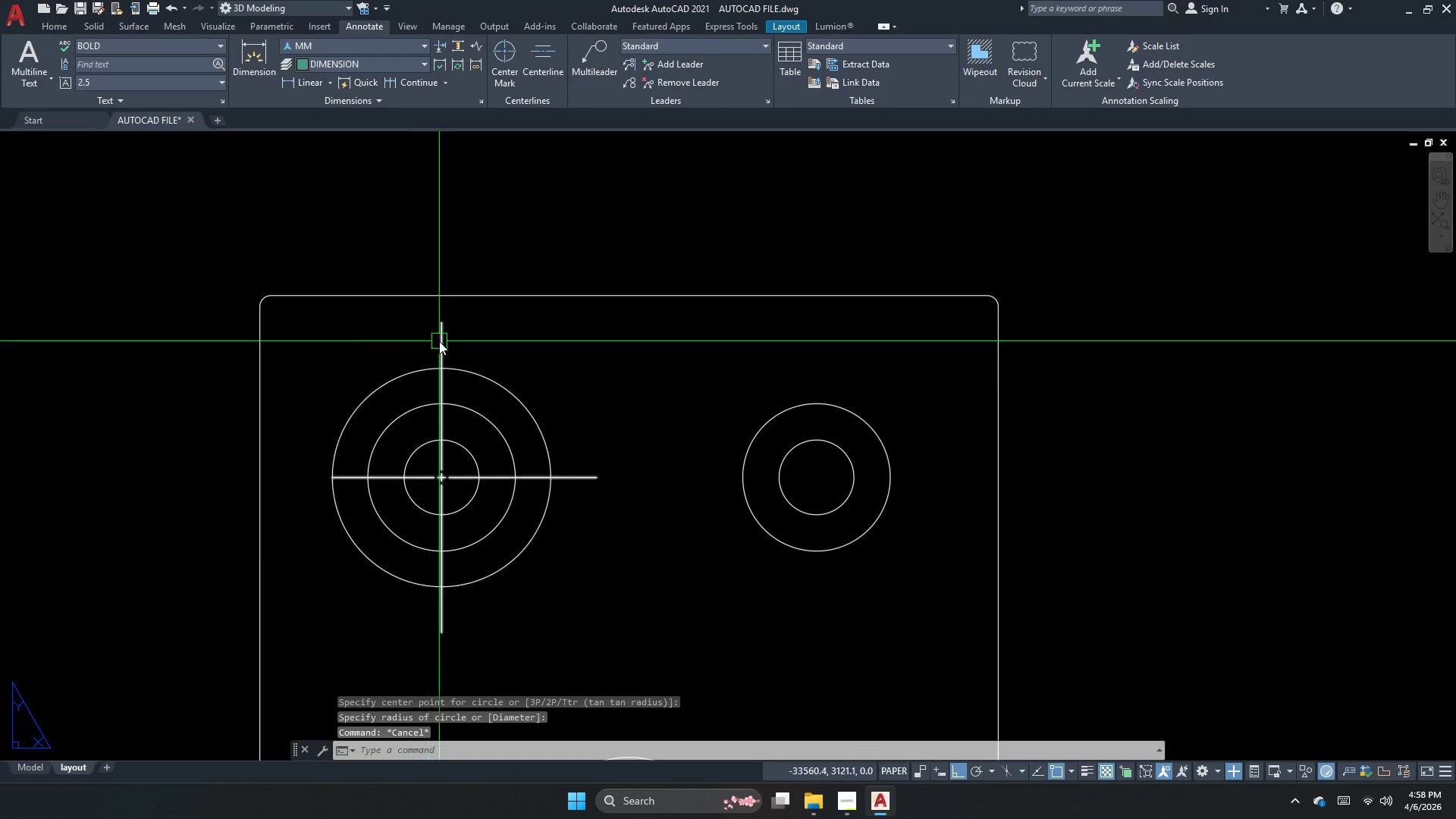 
left_click([439, 341])
 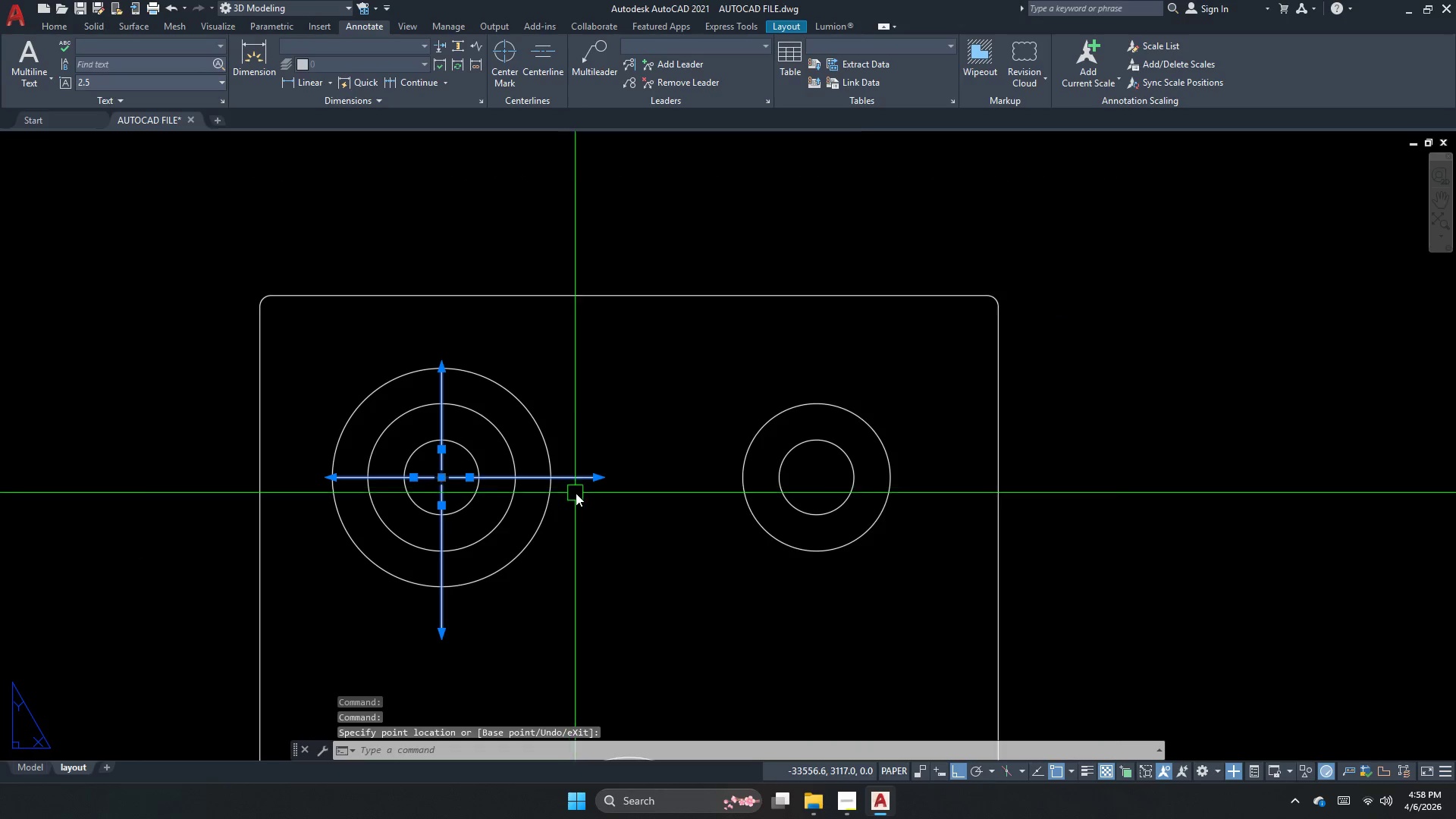 
left_click_drag(start_coordinate=[595, 481], to_coordinate=[588, 479])
 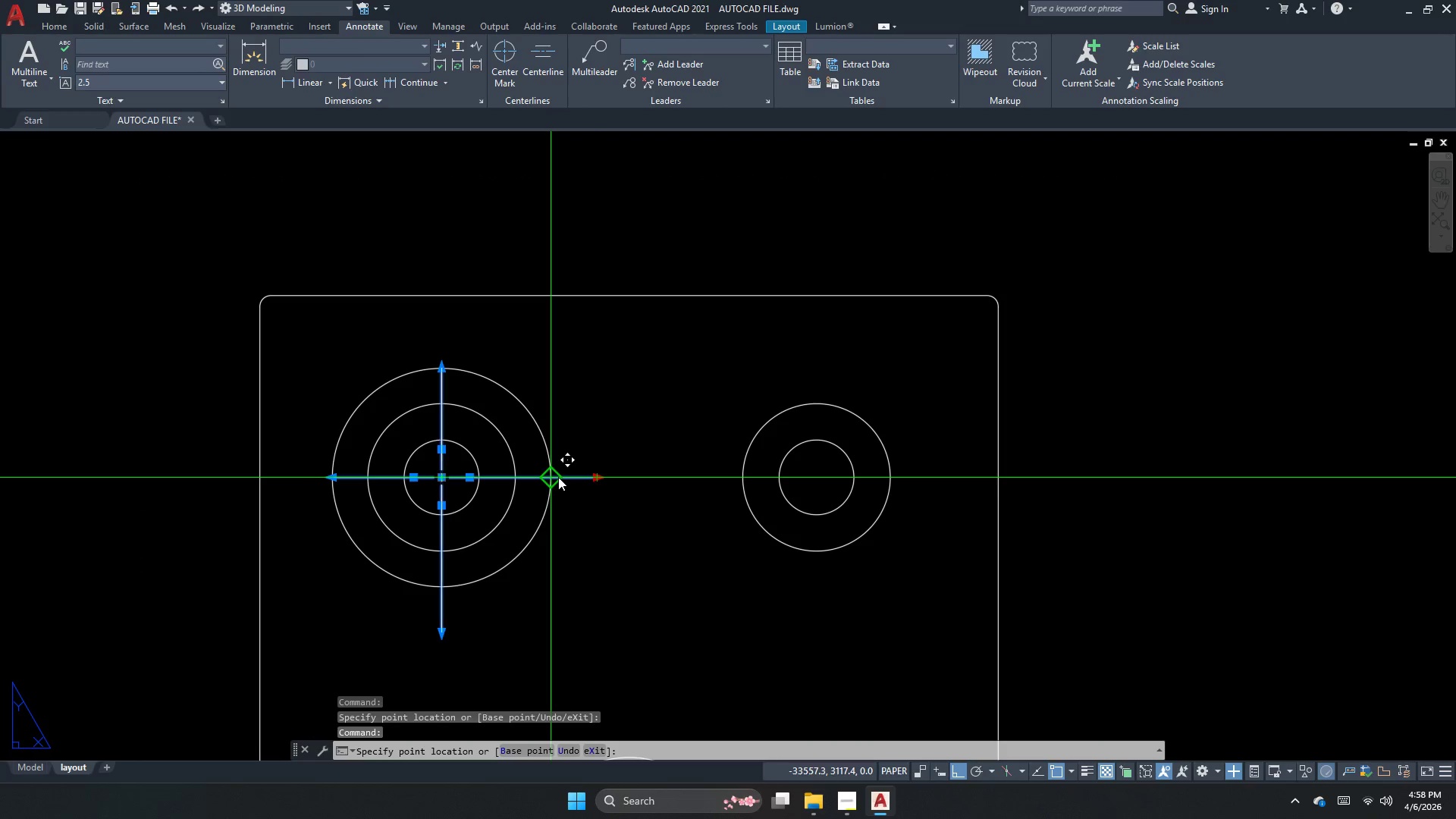 
left_click([558, 477])
 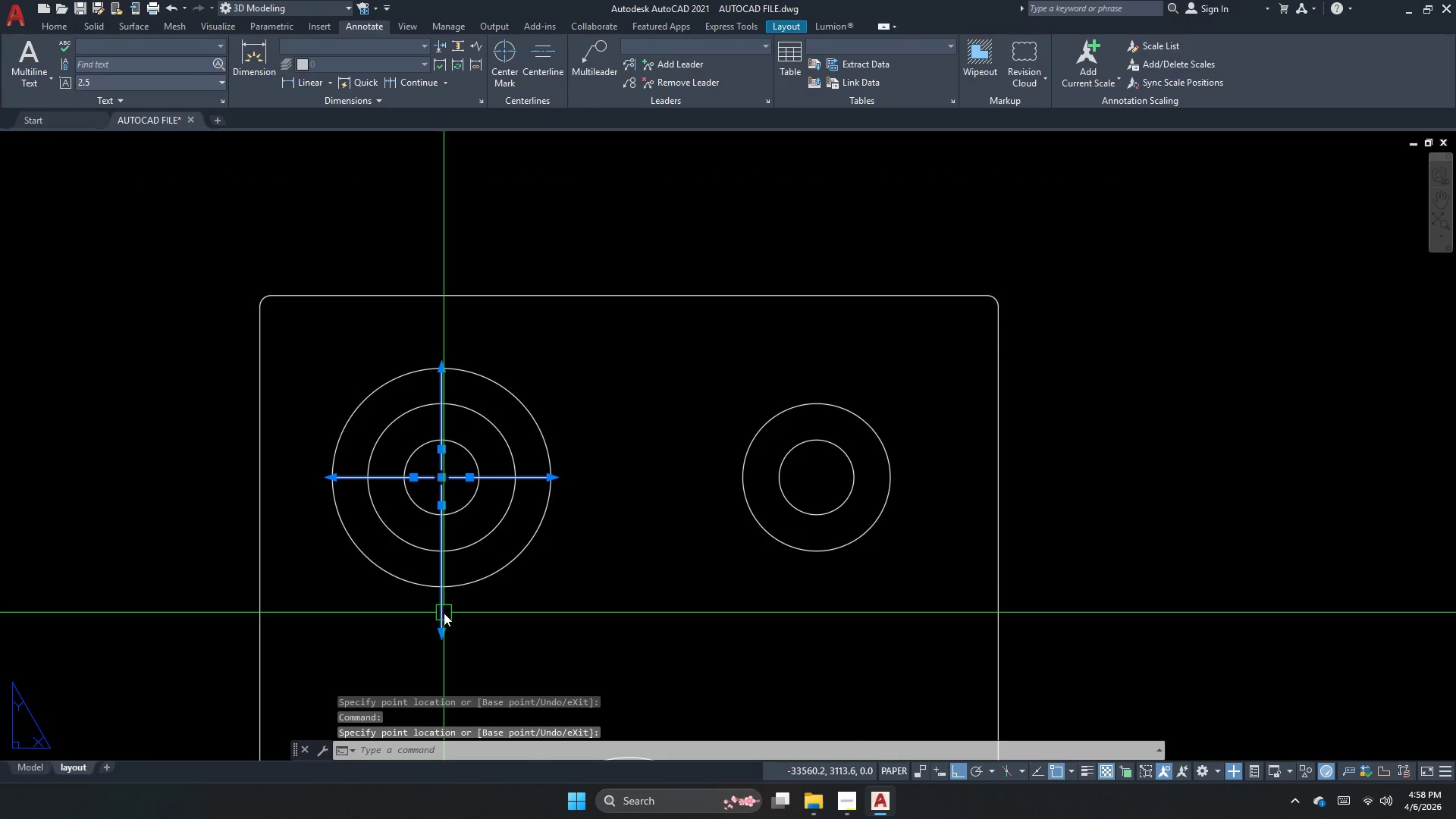 
mouse_move([441, 639])
 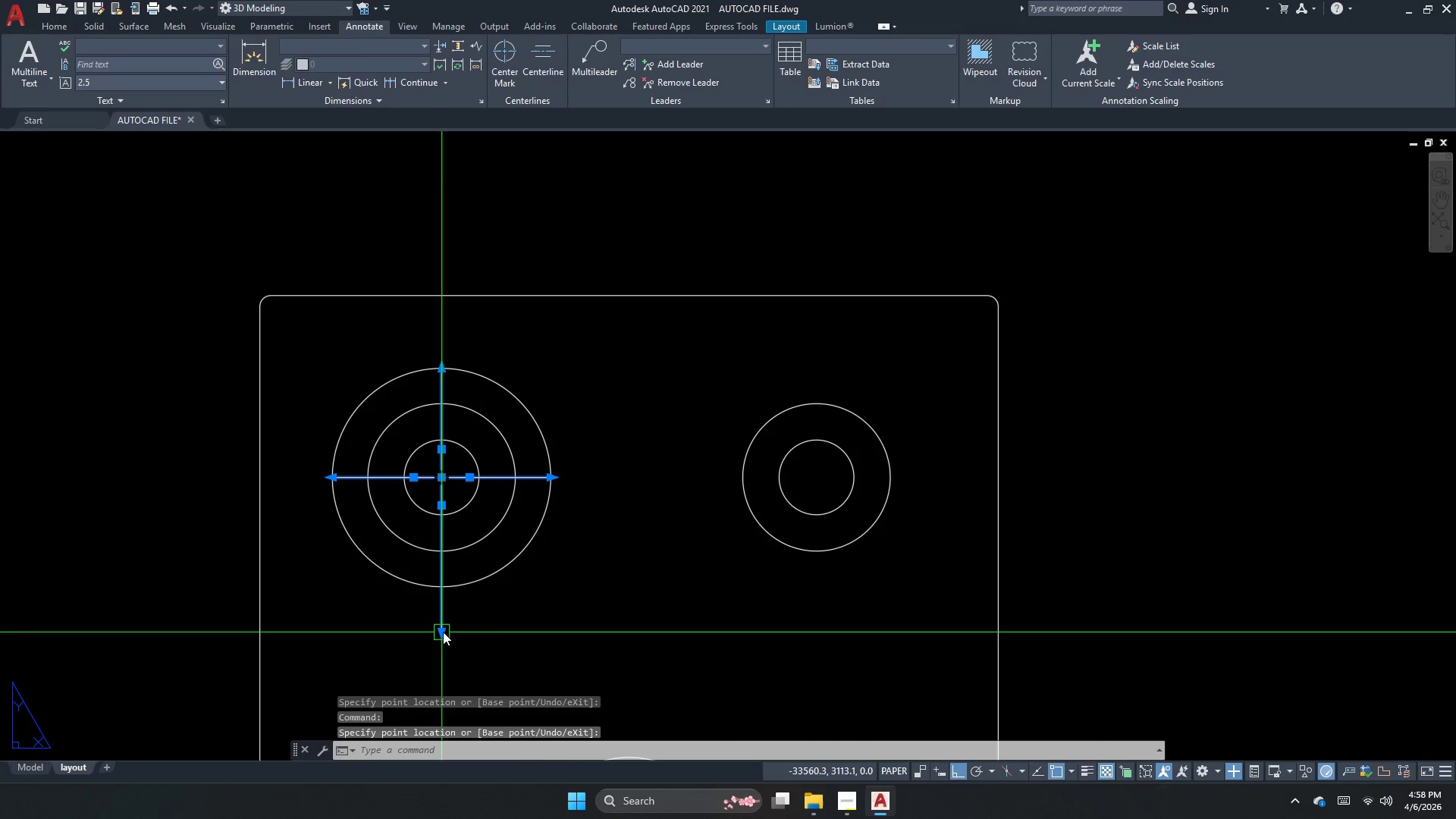 
left_click_drag(start_coordinate=[443, 632], to_coordinate=[443, 628])
 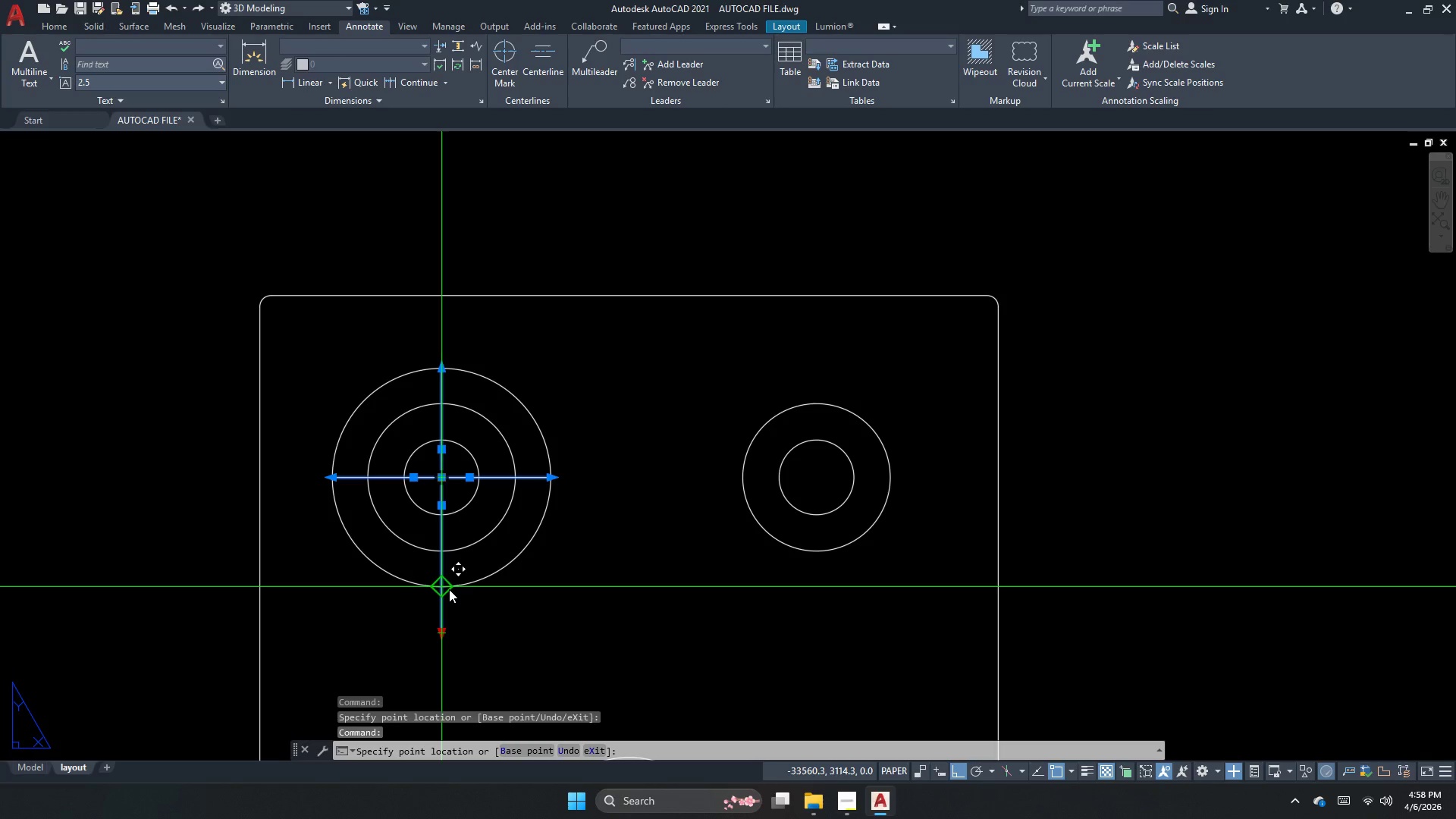 
left_click([449, 589])
 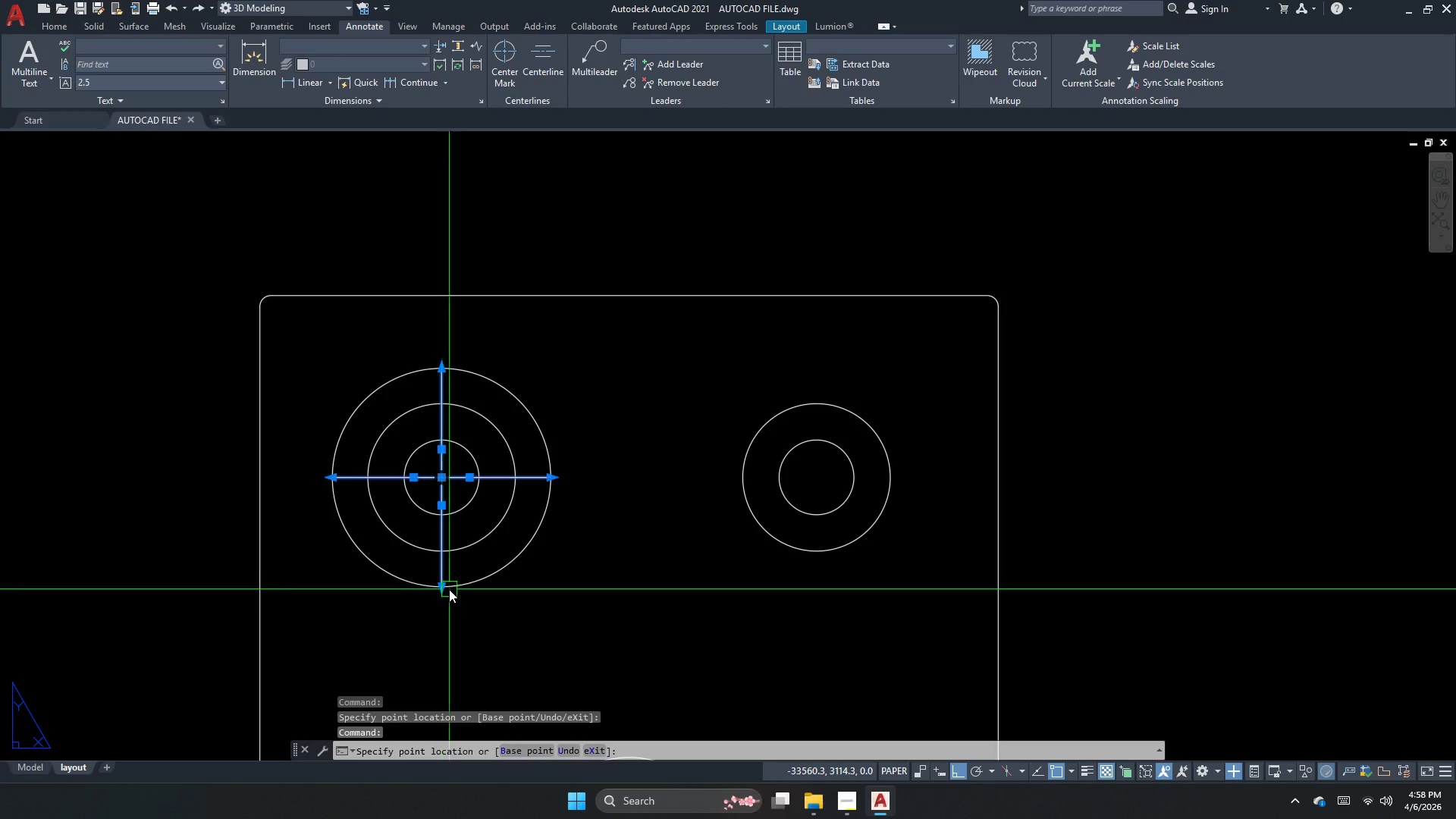 
key(Escape)
 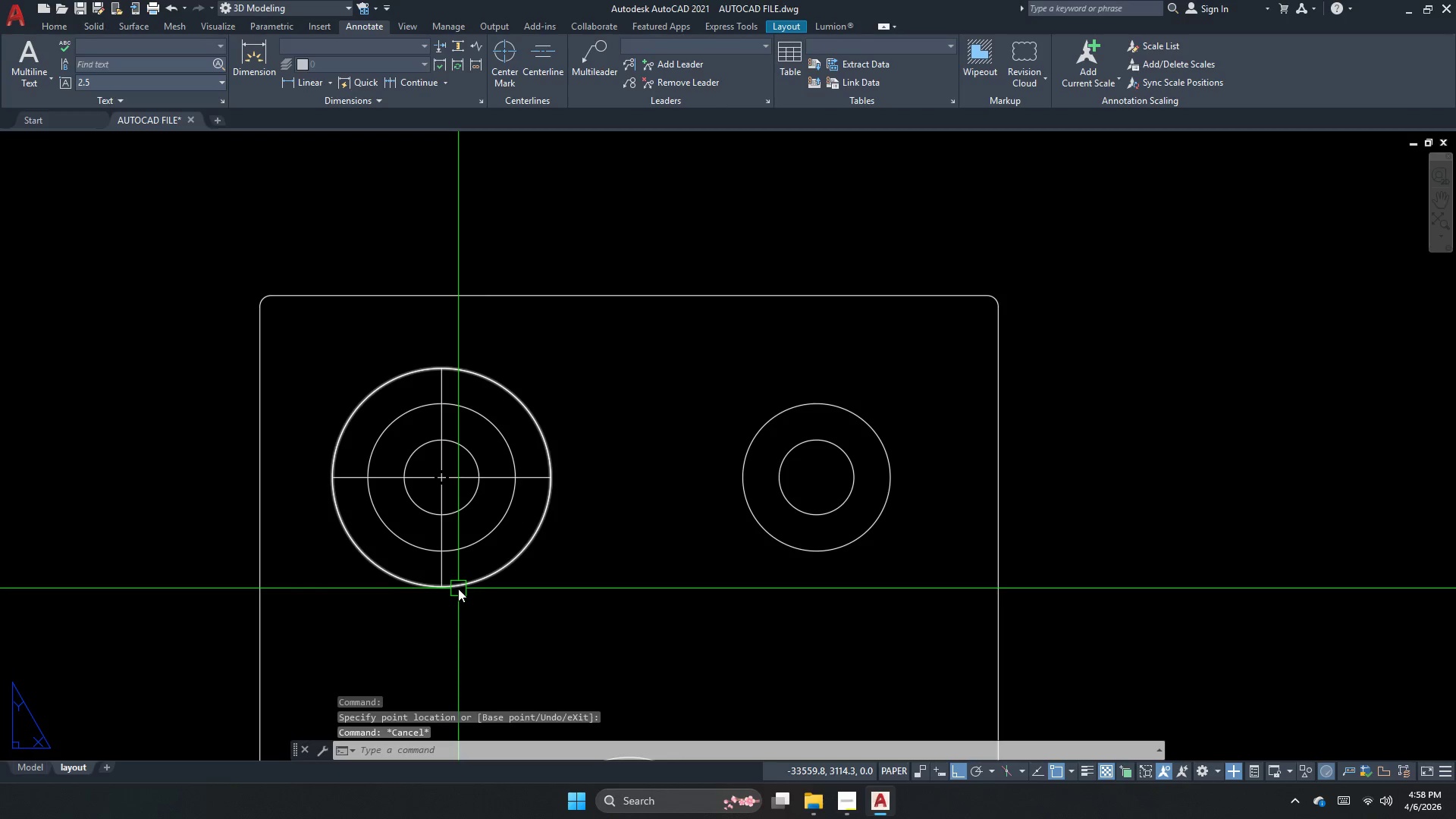 
double_click([458, 588])
 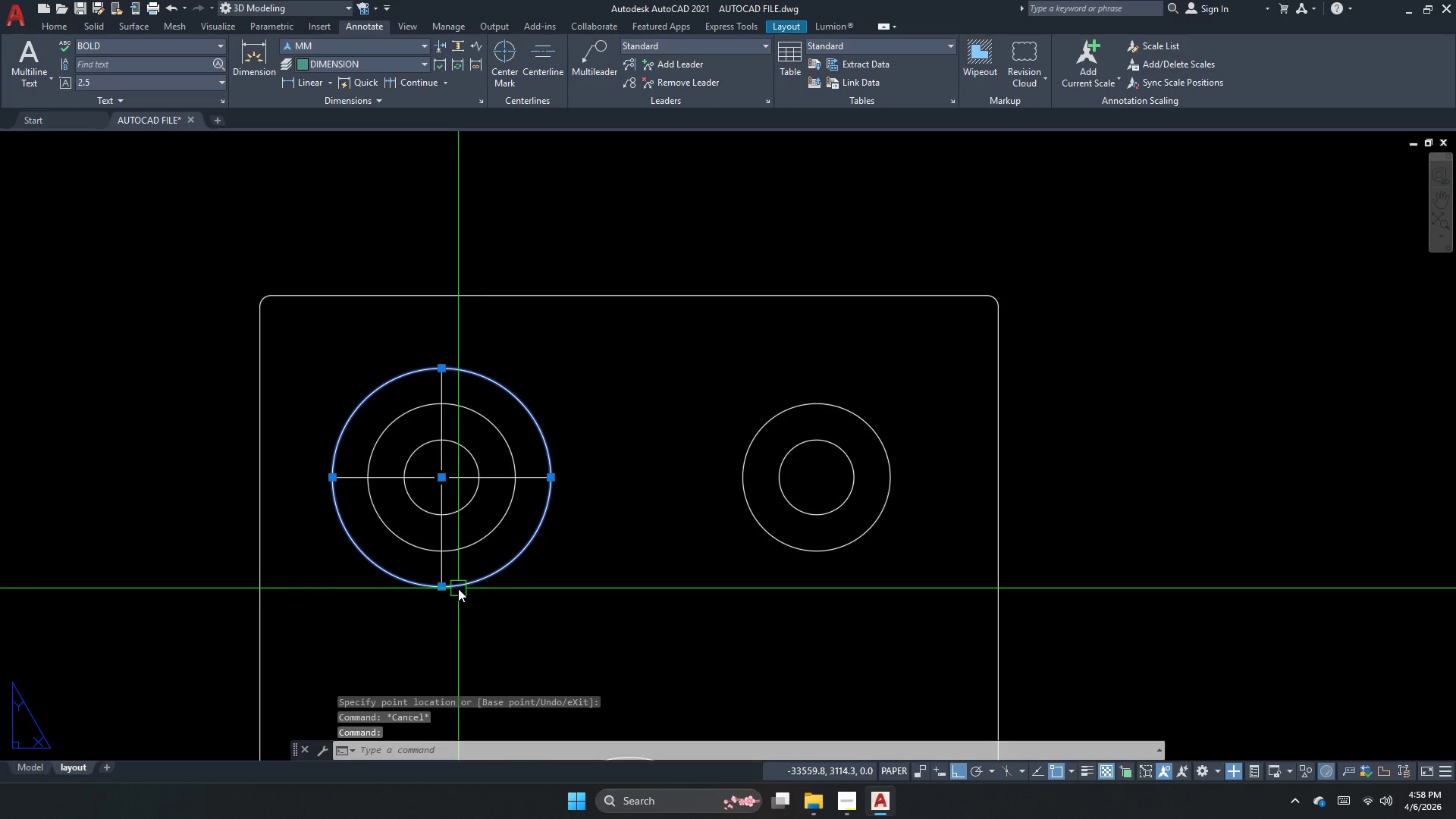 
key(E)
 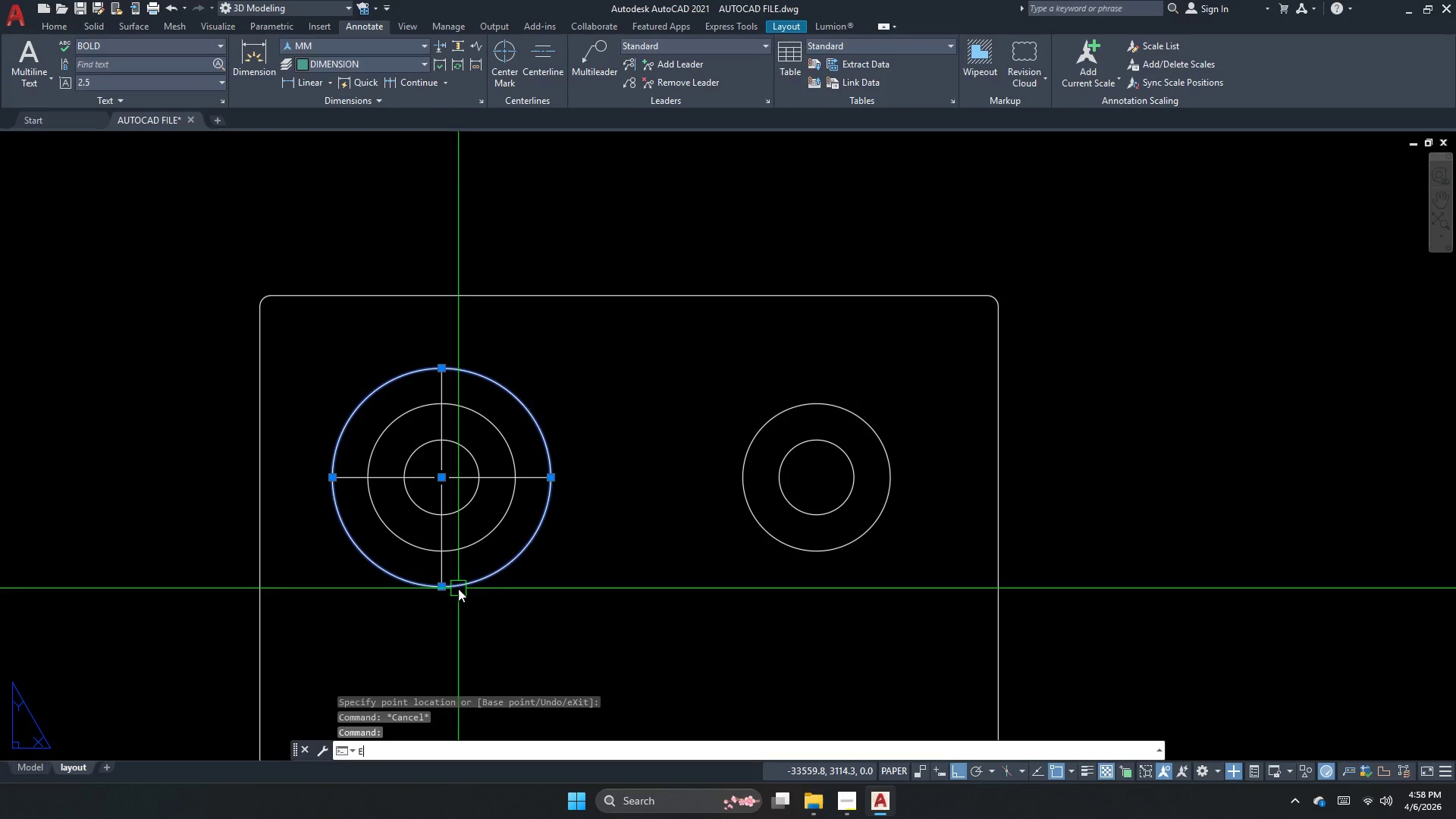 
key(Space)
 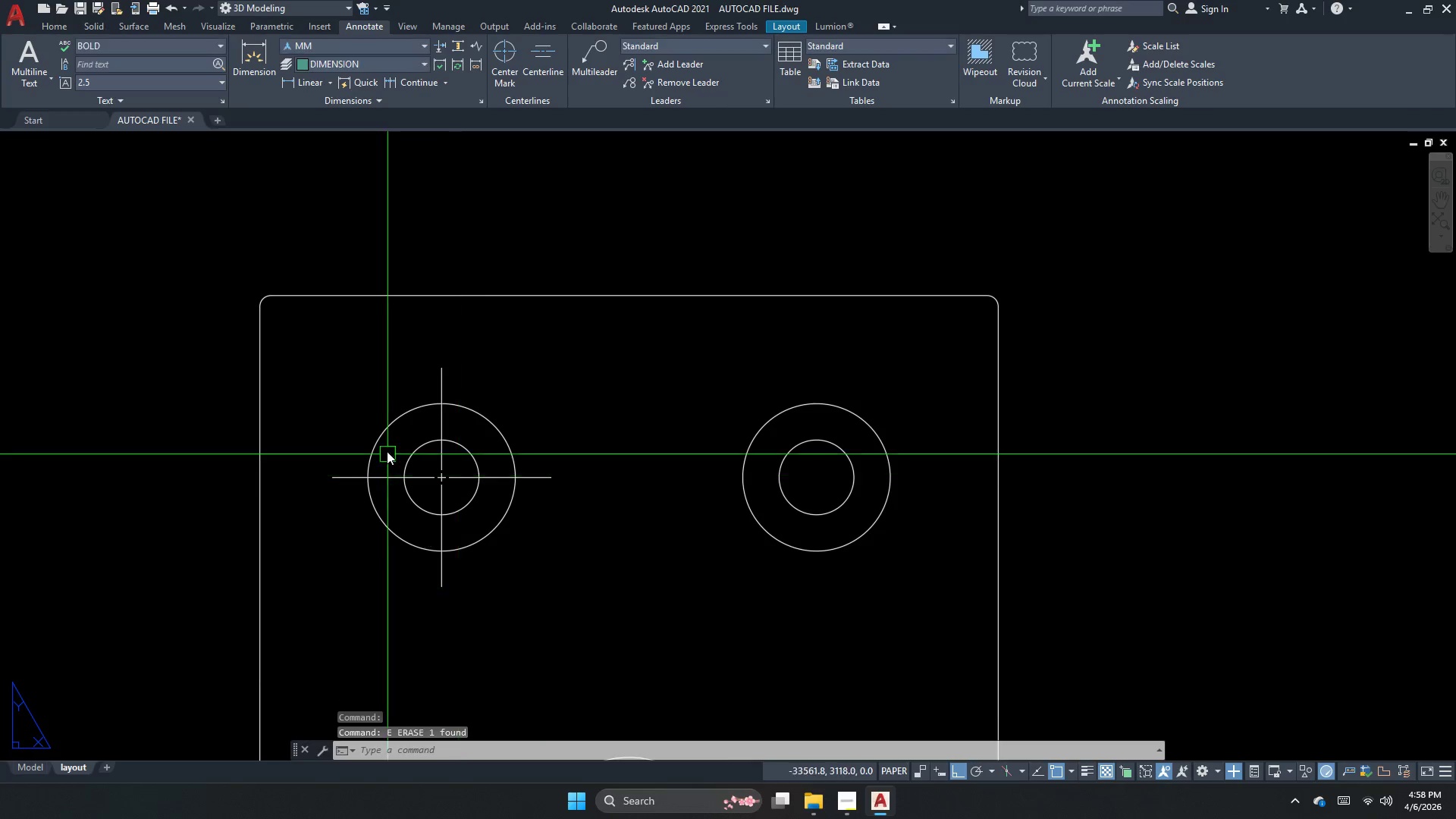 
key(Escape)
 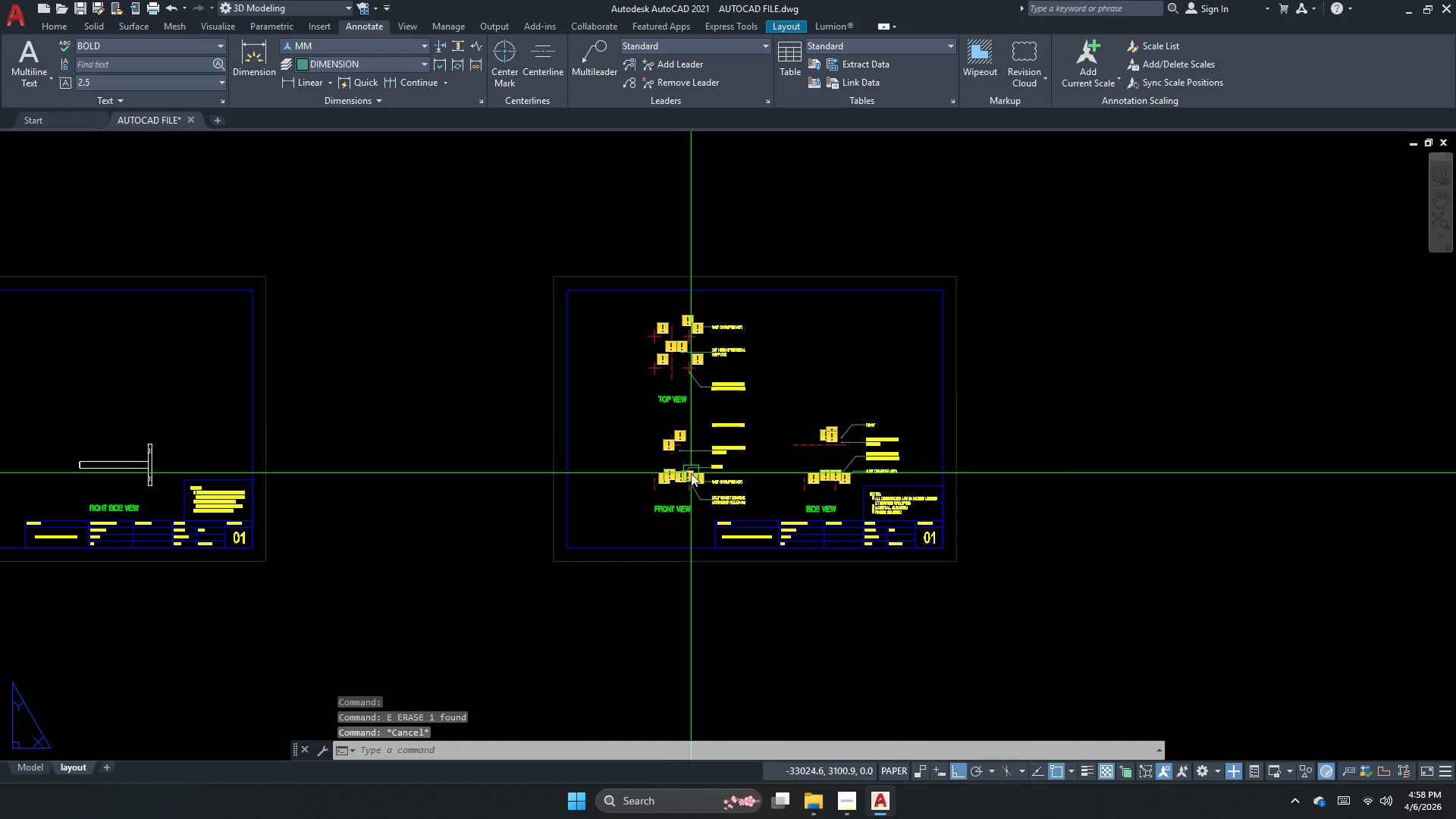 
scroll: coordinate [581, 473], scroll_direction: down, amount: 7.0
 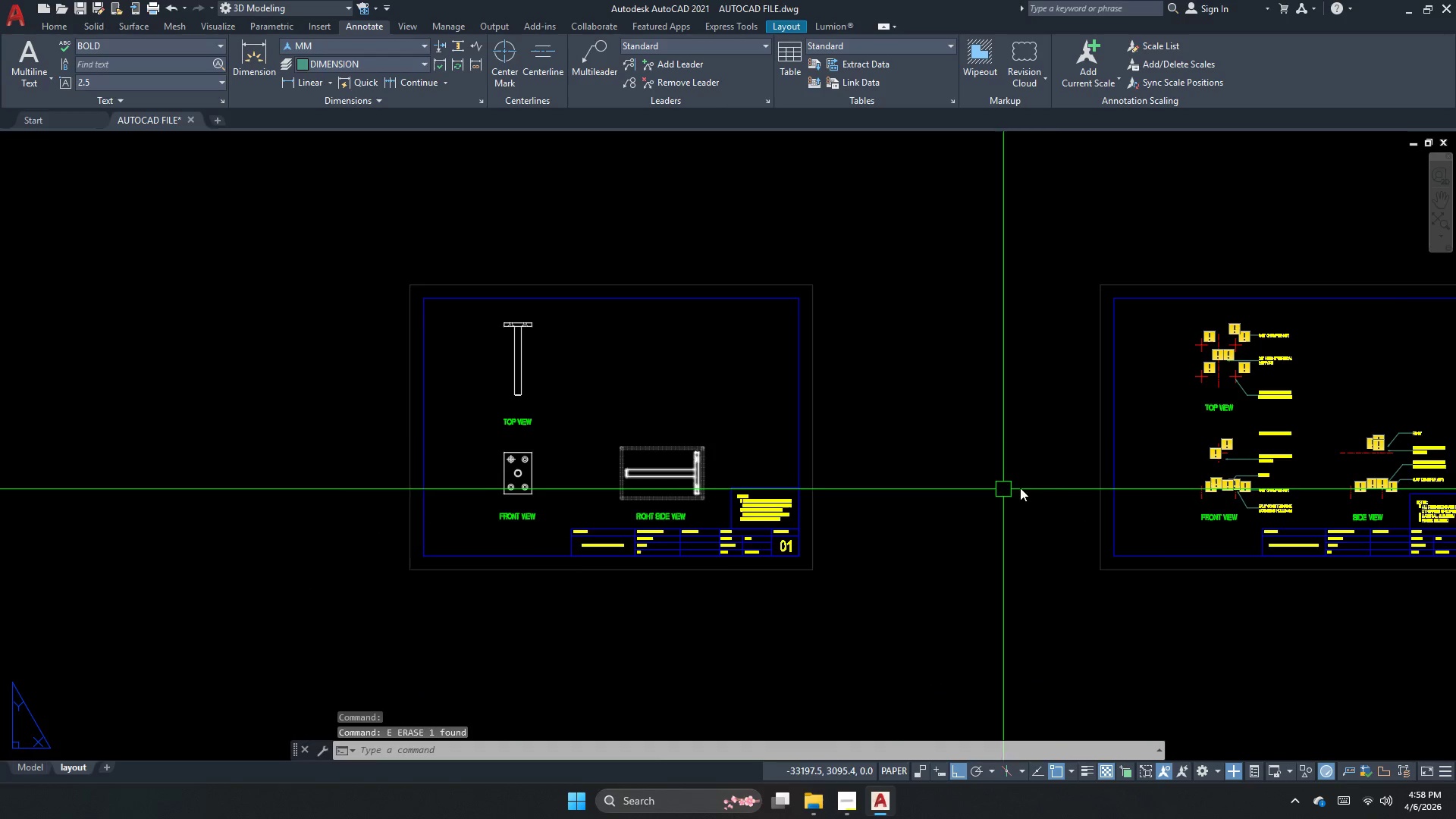 
type(ma )
 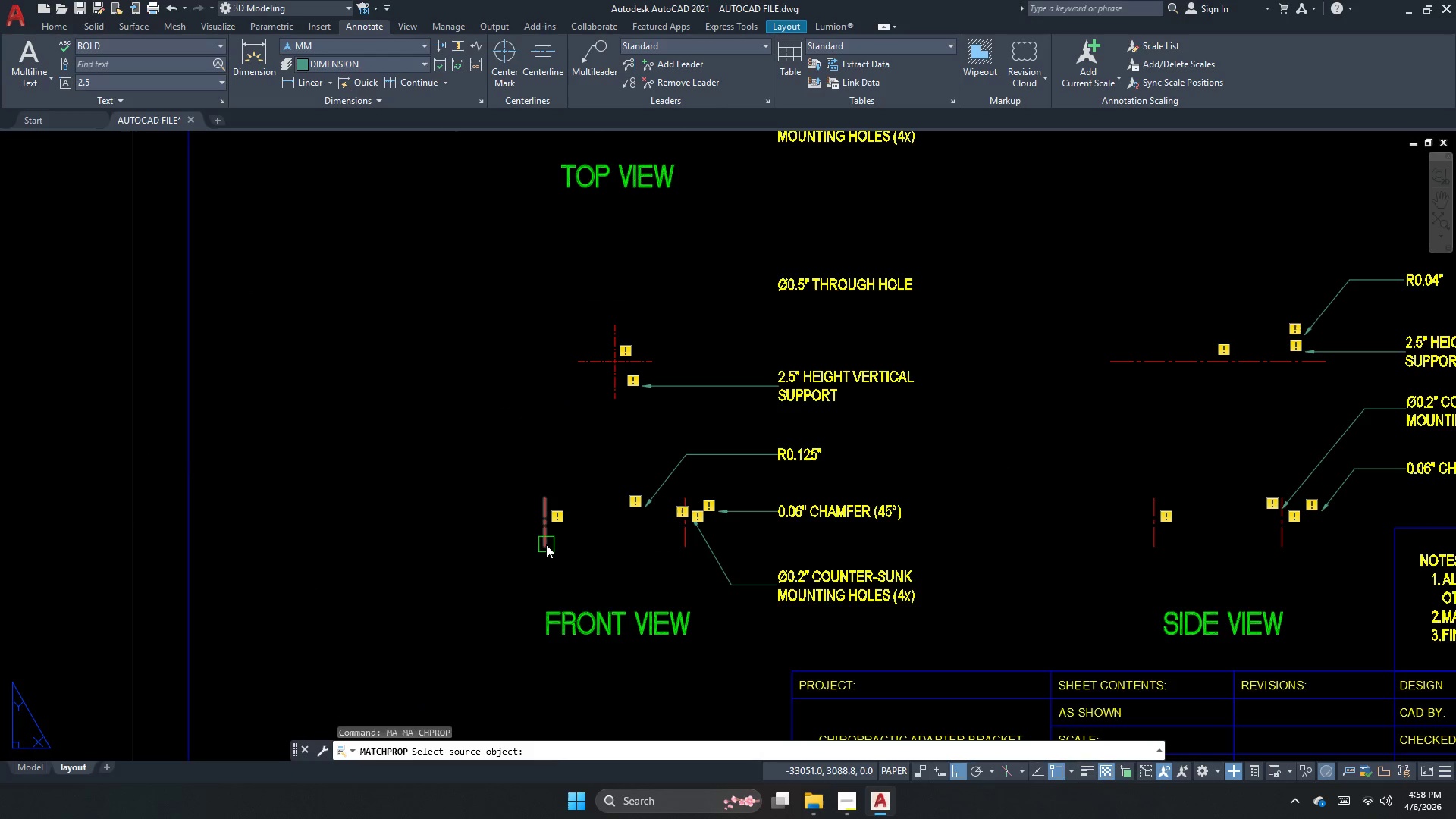 
scroll: coordinate [684, 469], scroll_direction: up, amount: 4.0
 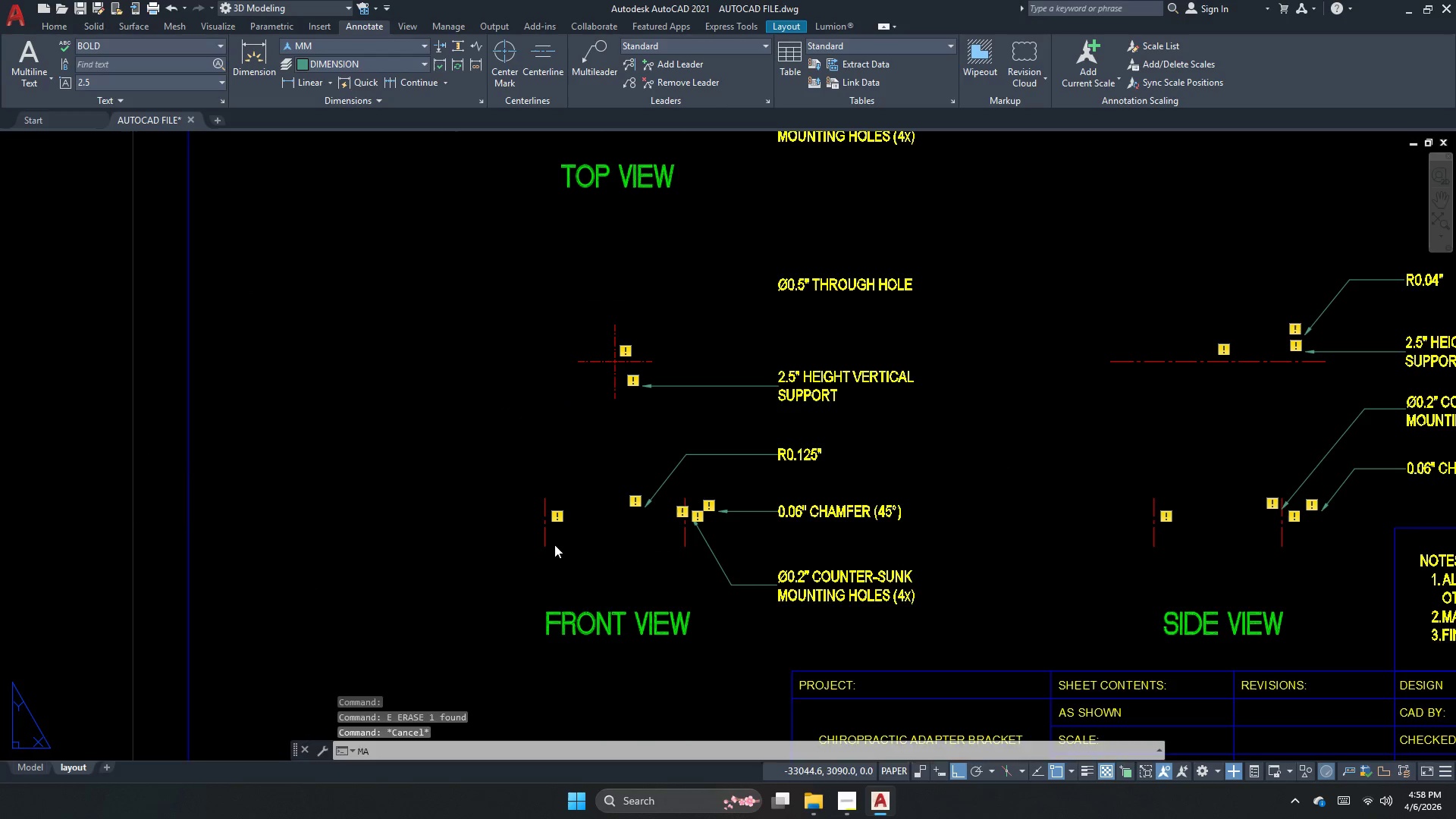 
left_click([550, 543])
 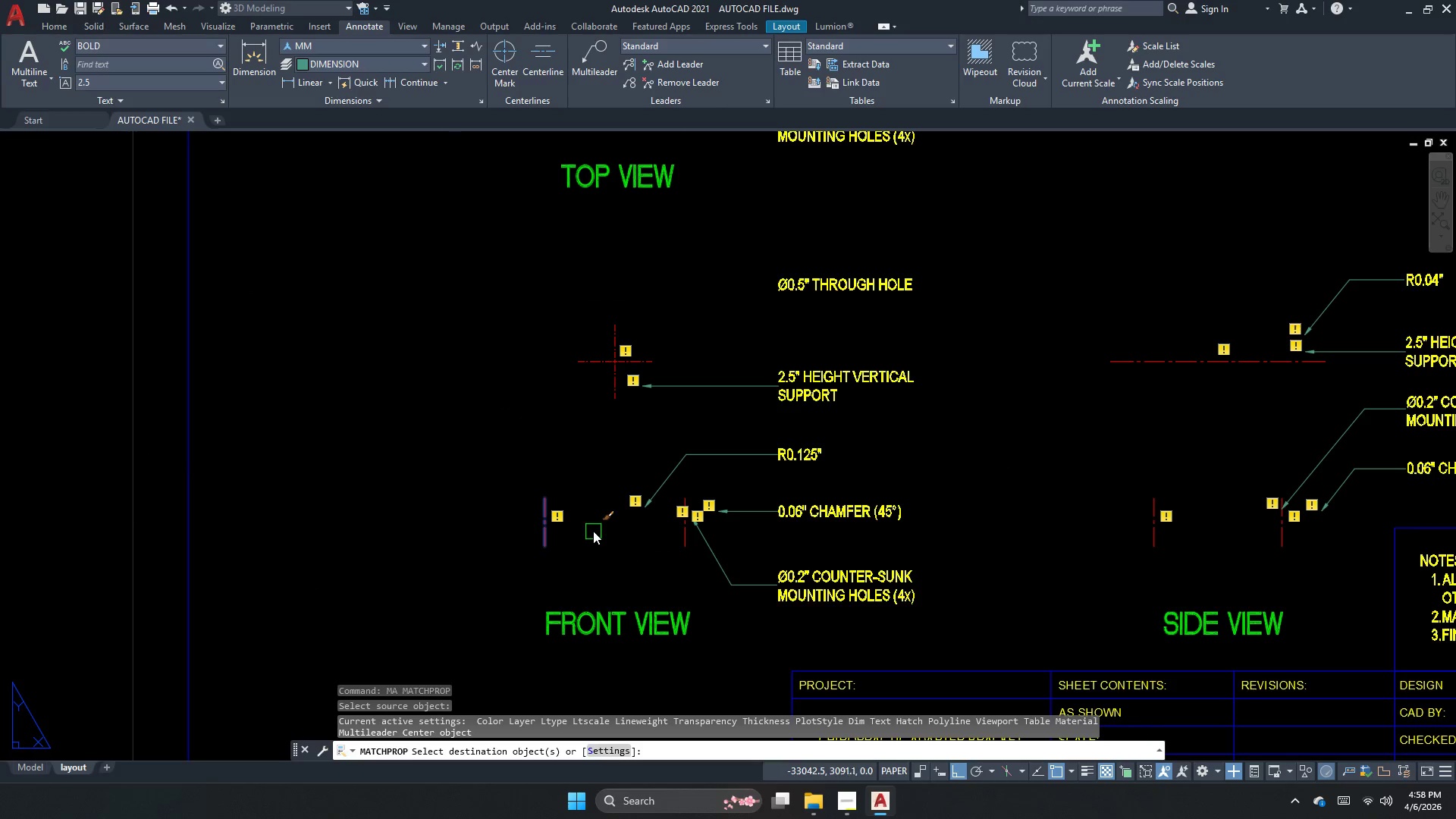 
scroll: coordinate [578, 523], scroll_direction: down, amount: 2.0
 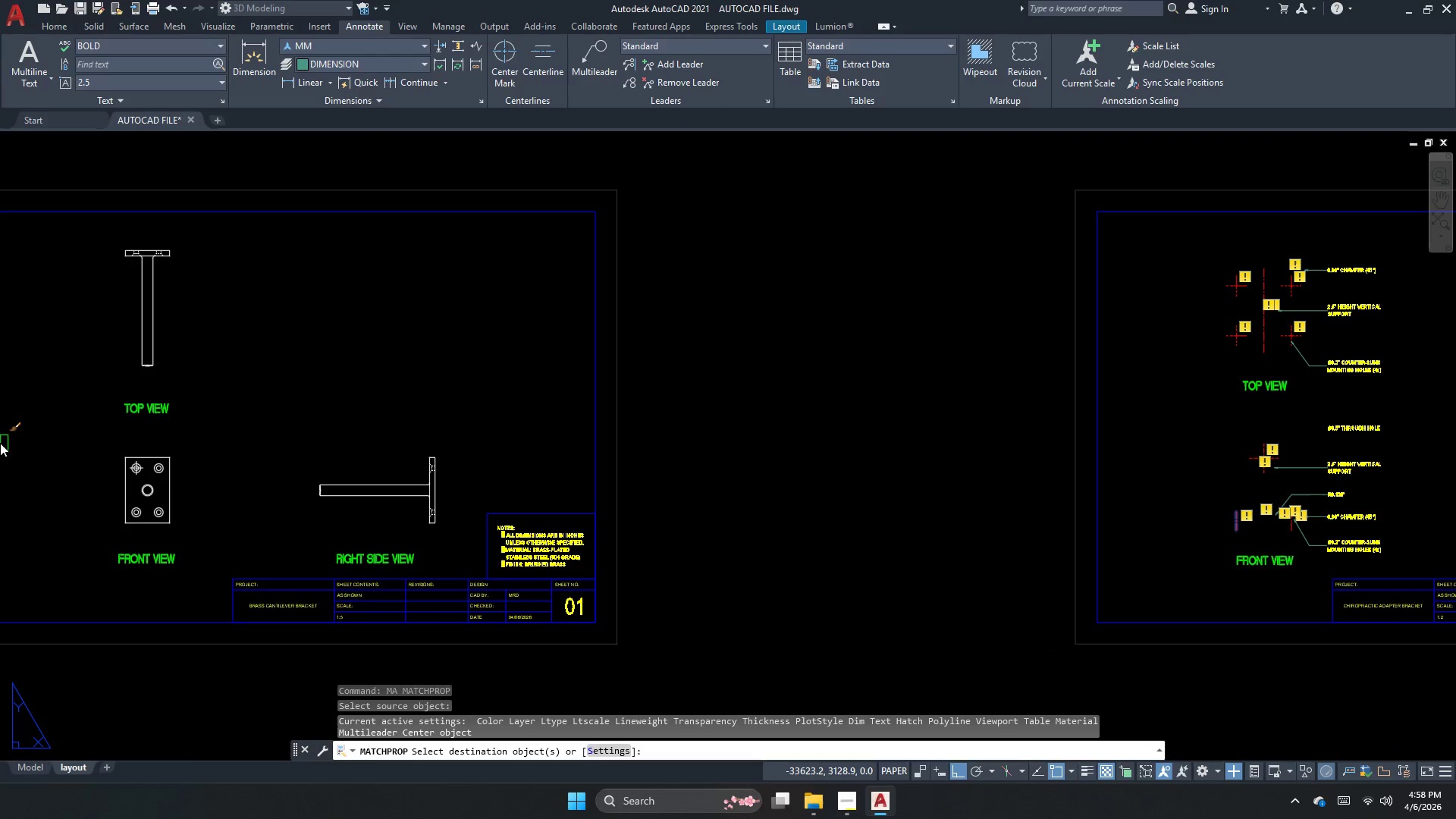 
scroll: coordinate [437, 534], scroll_direction: up, amount: 7.0
 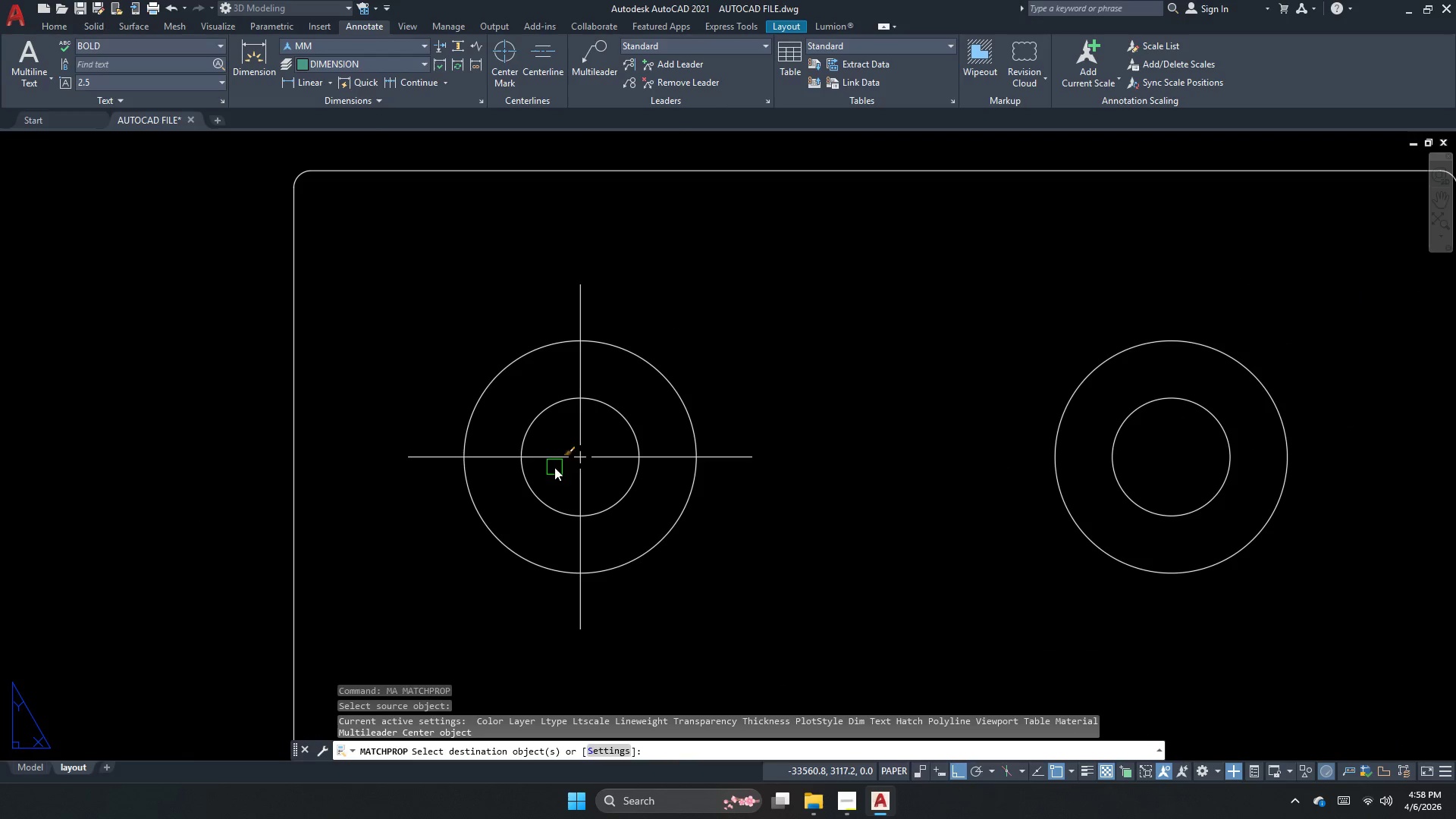 
left_click_drag(start_coordinate=[564, 463], to_coordinate=[564, 467])
 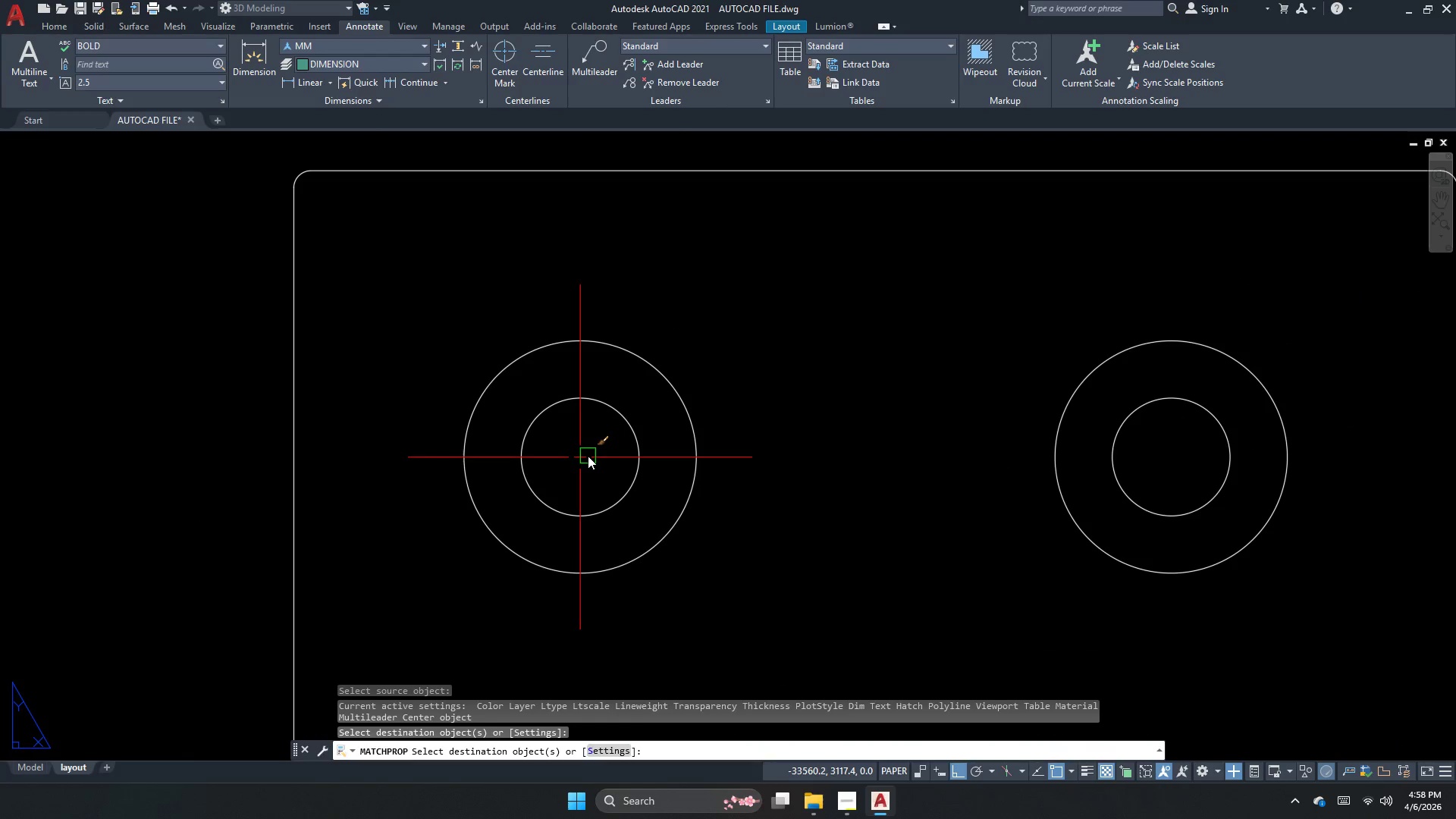 
key(Escape)
 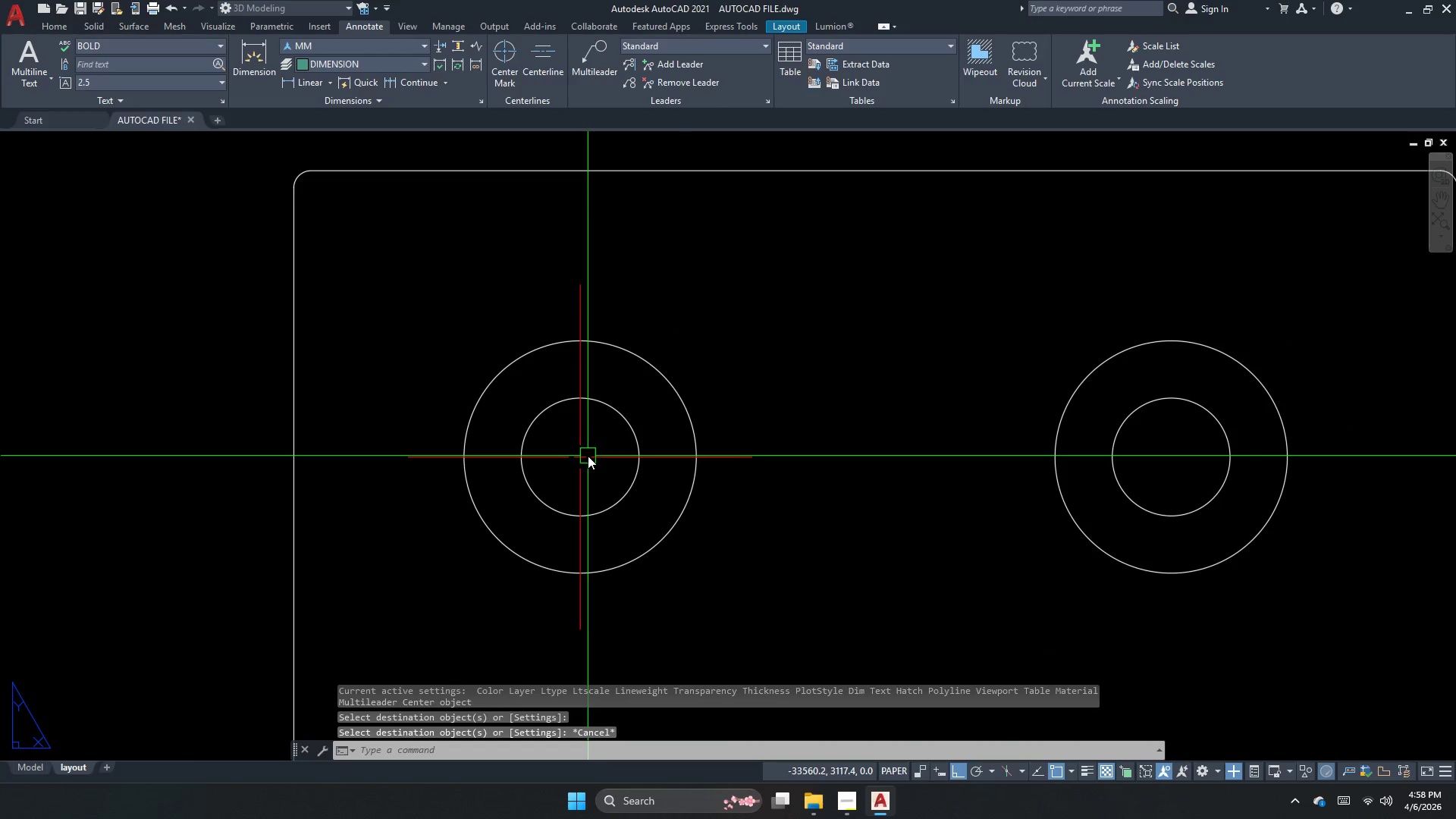 
left_click([588, 456])
 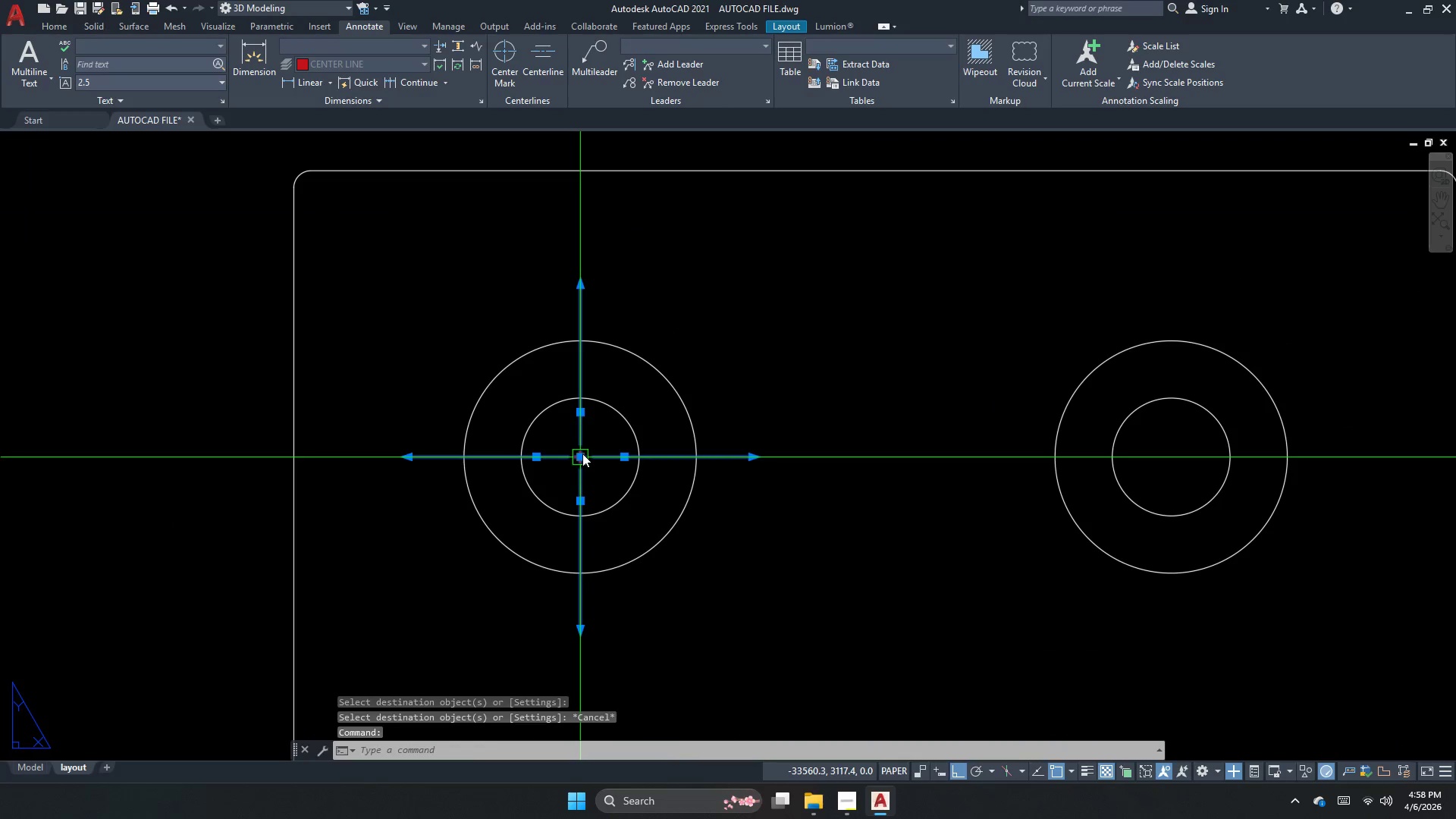 
type(ch )
 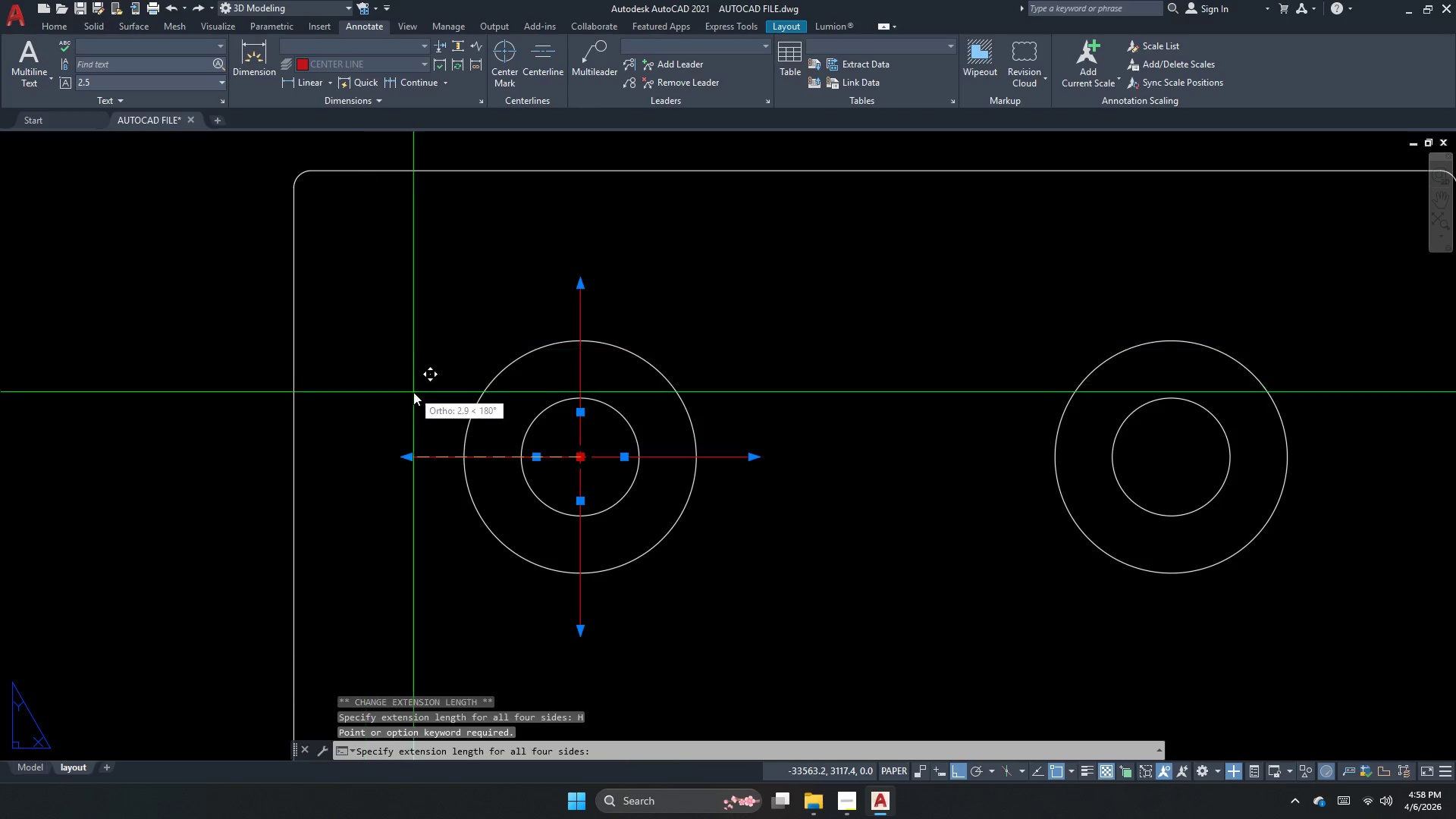 
key(Escape)
 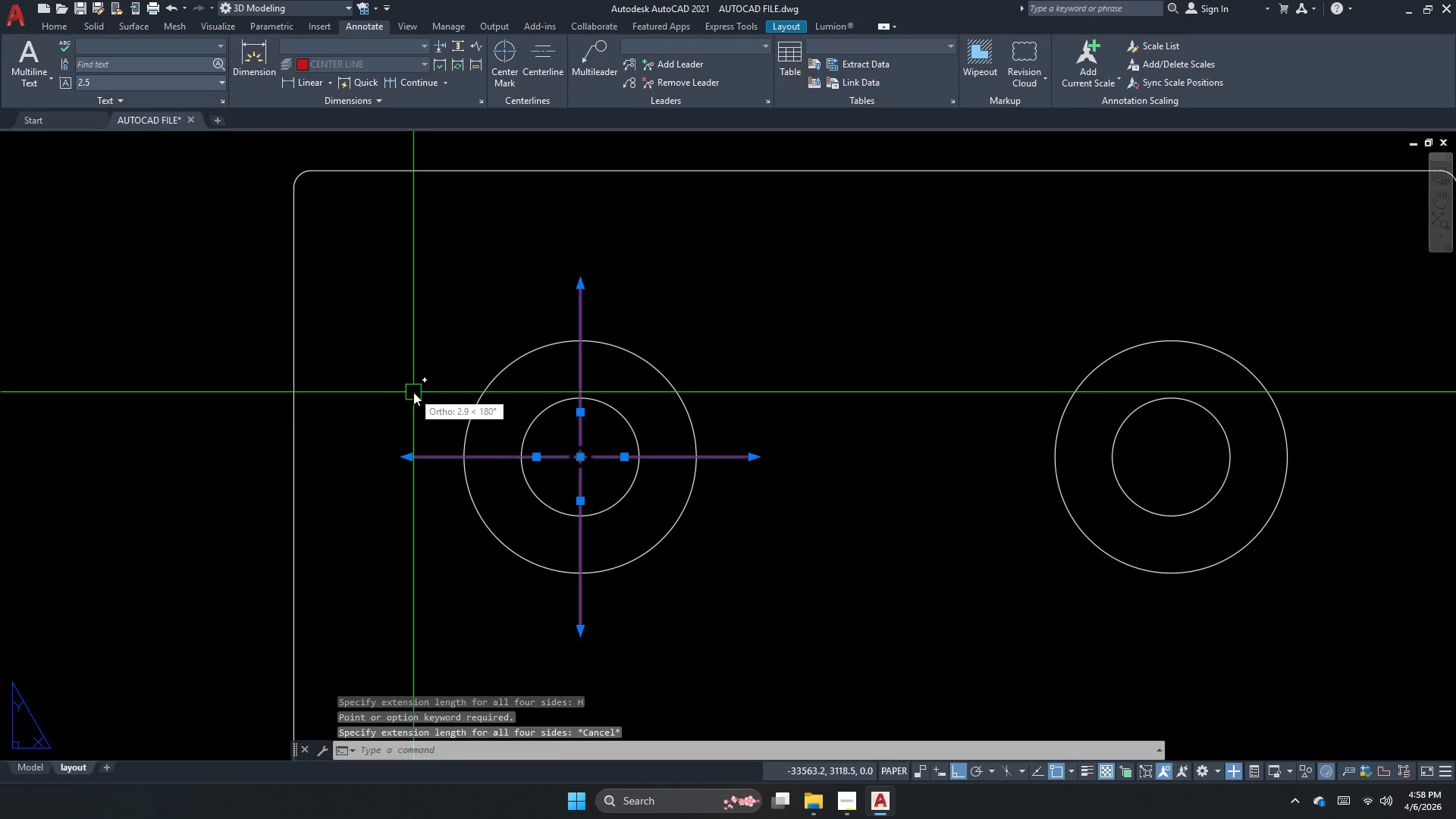 
key(Escape)
 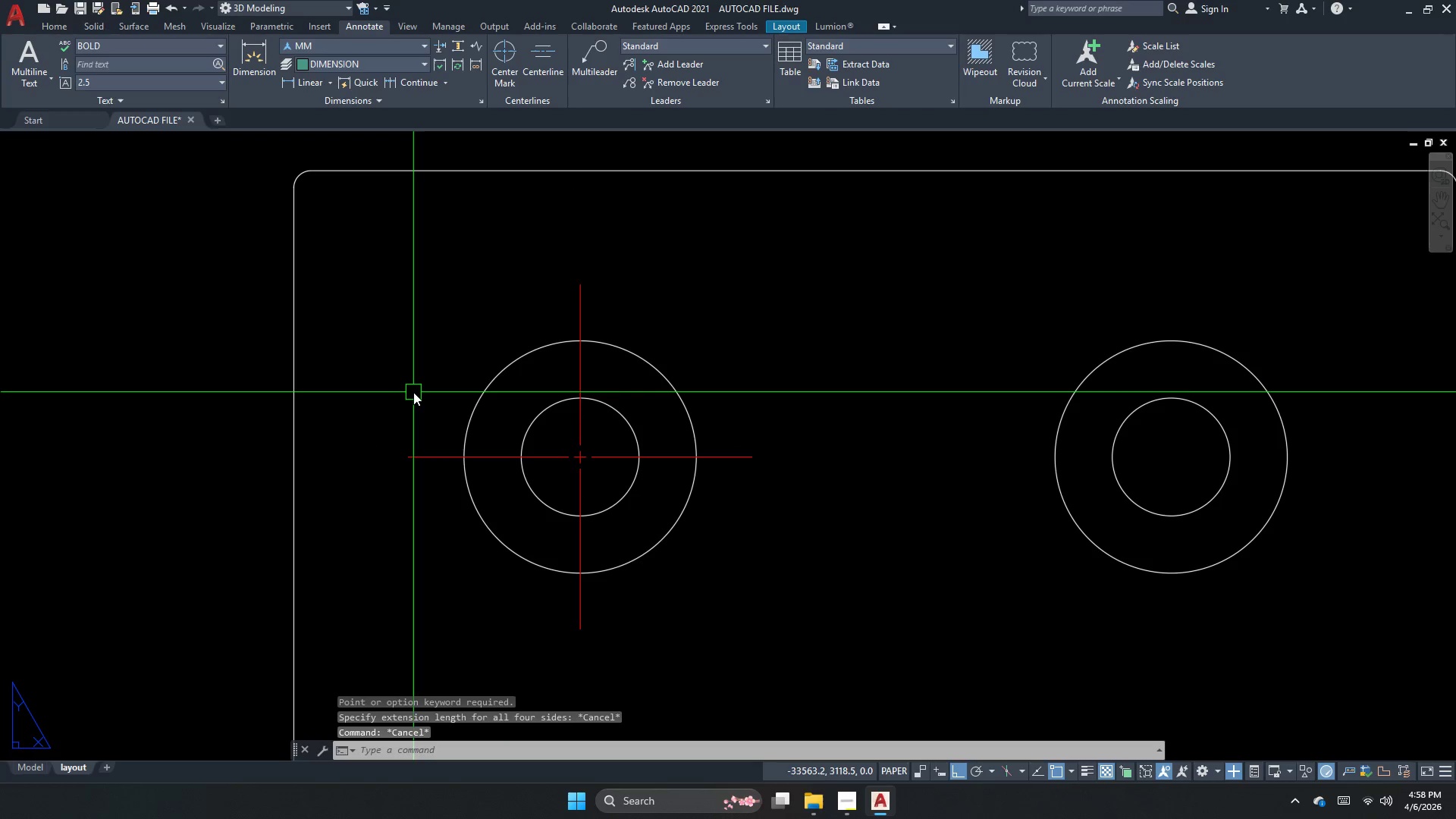 
key(Escape)
 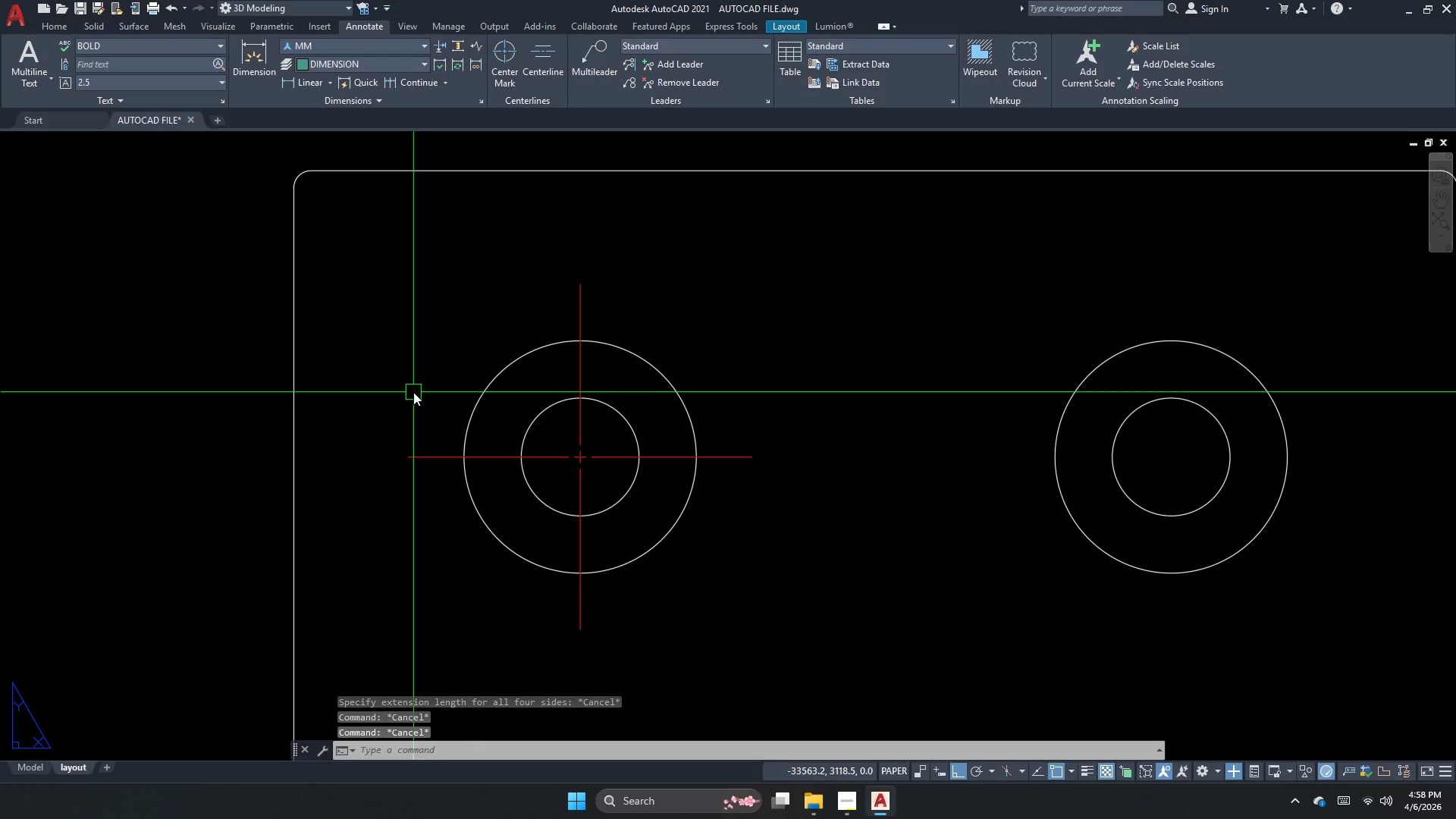 
key(C)
 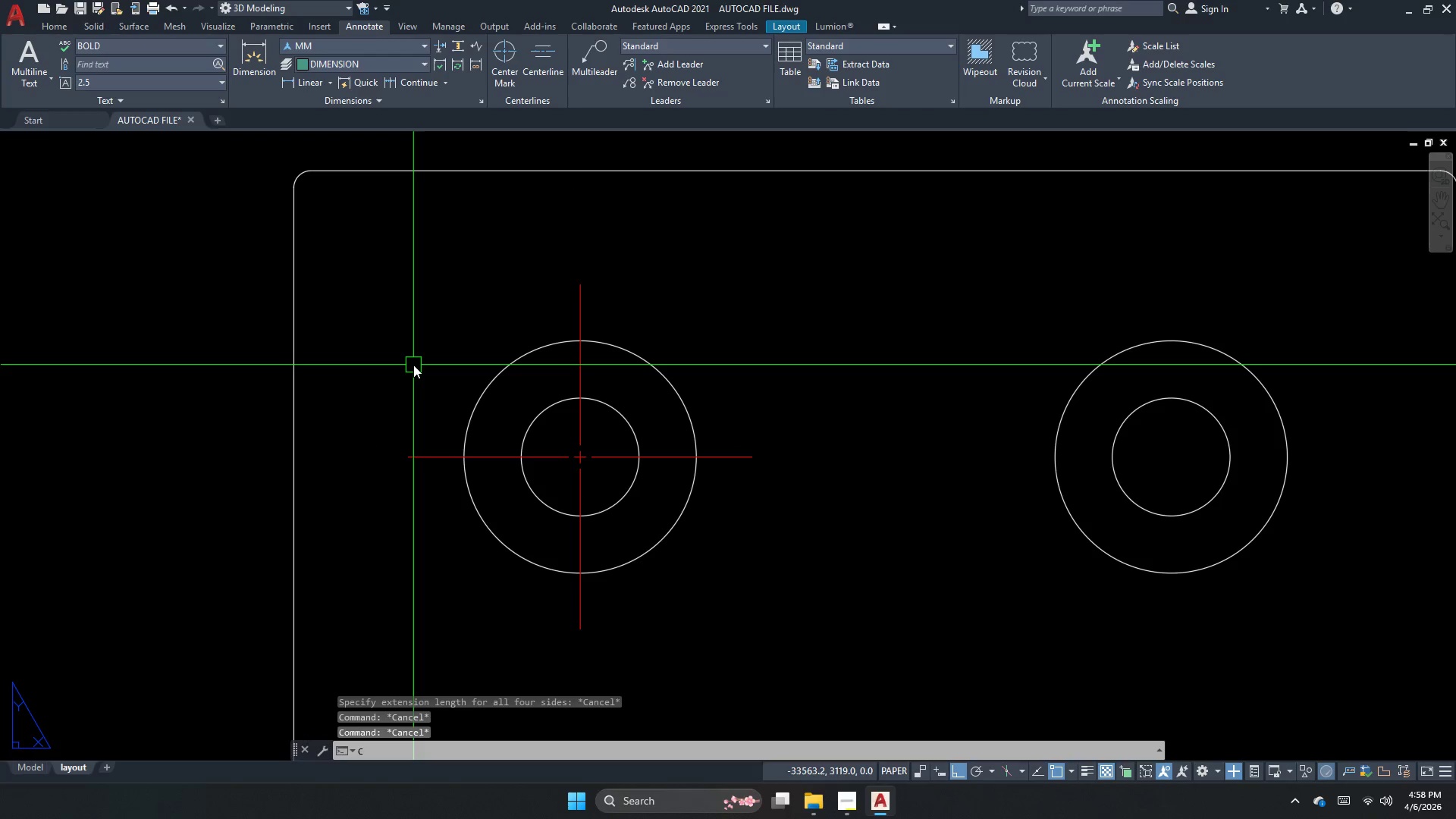 
key(H)
 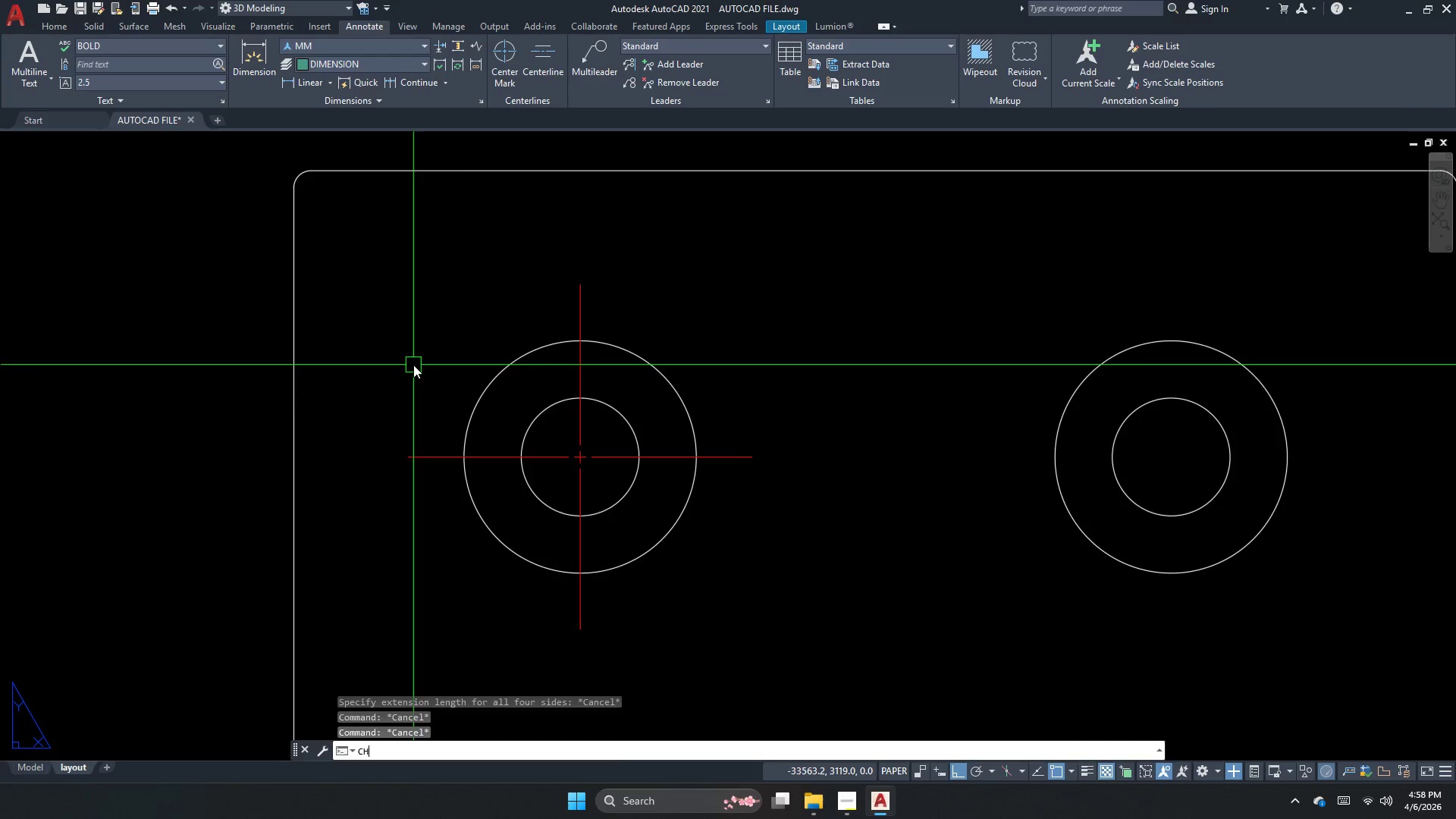 
key(Space)
 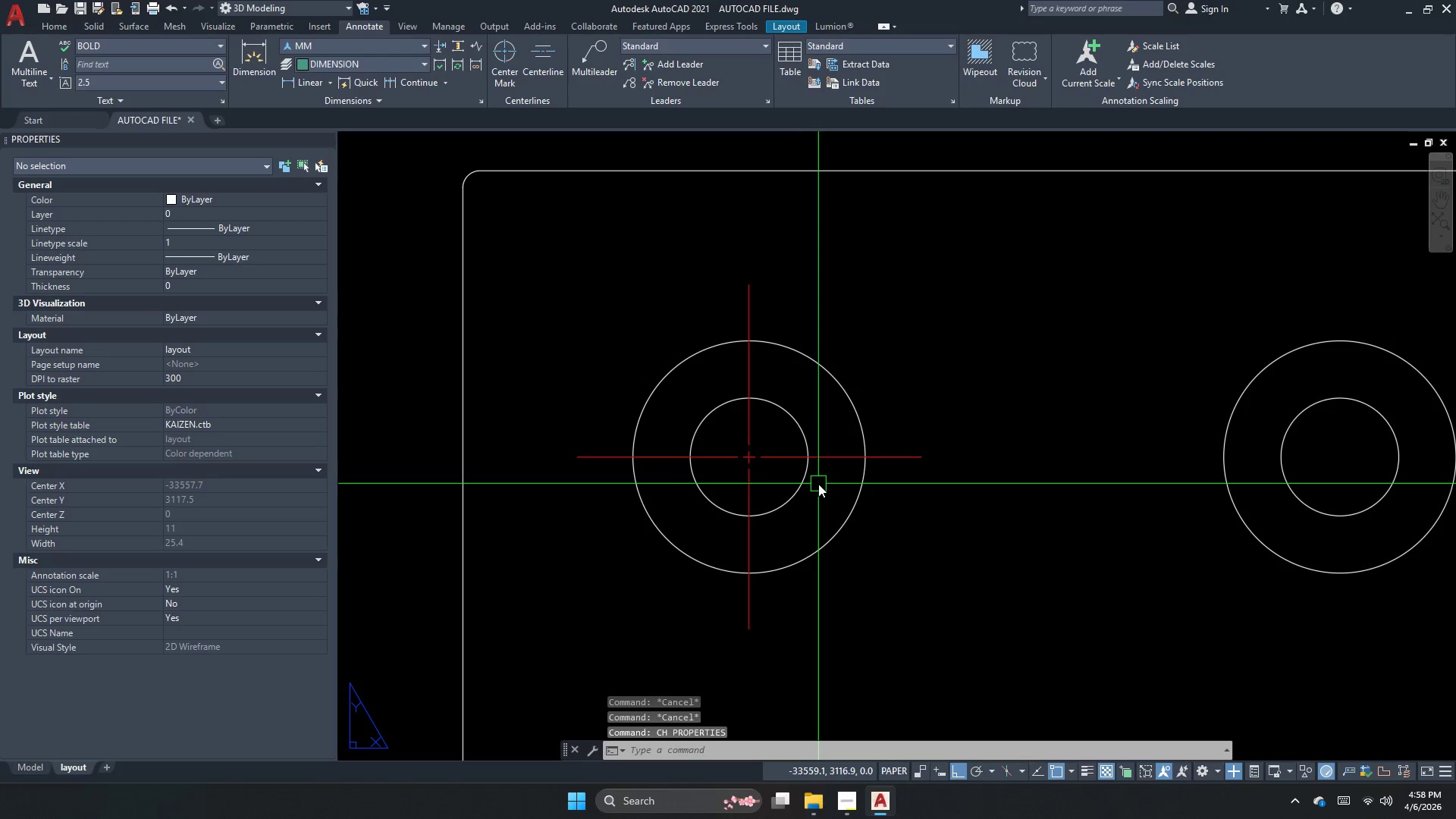 
left_click([795, 454])
 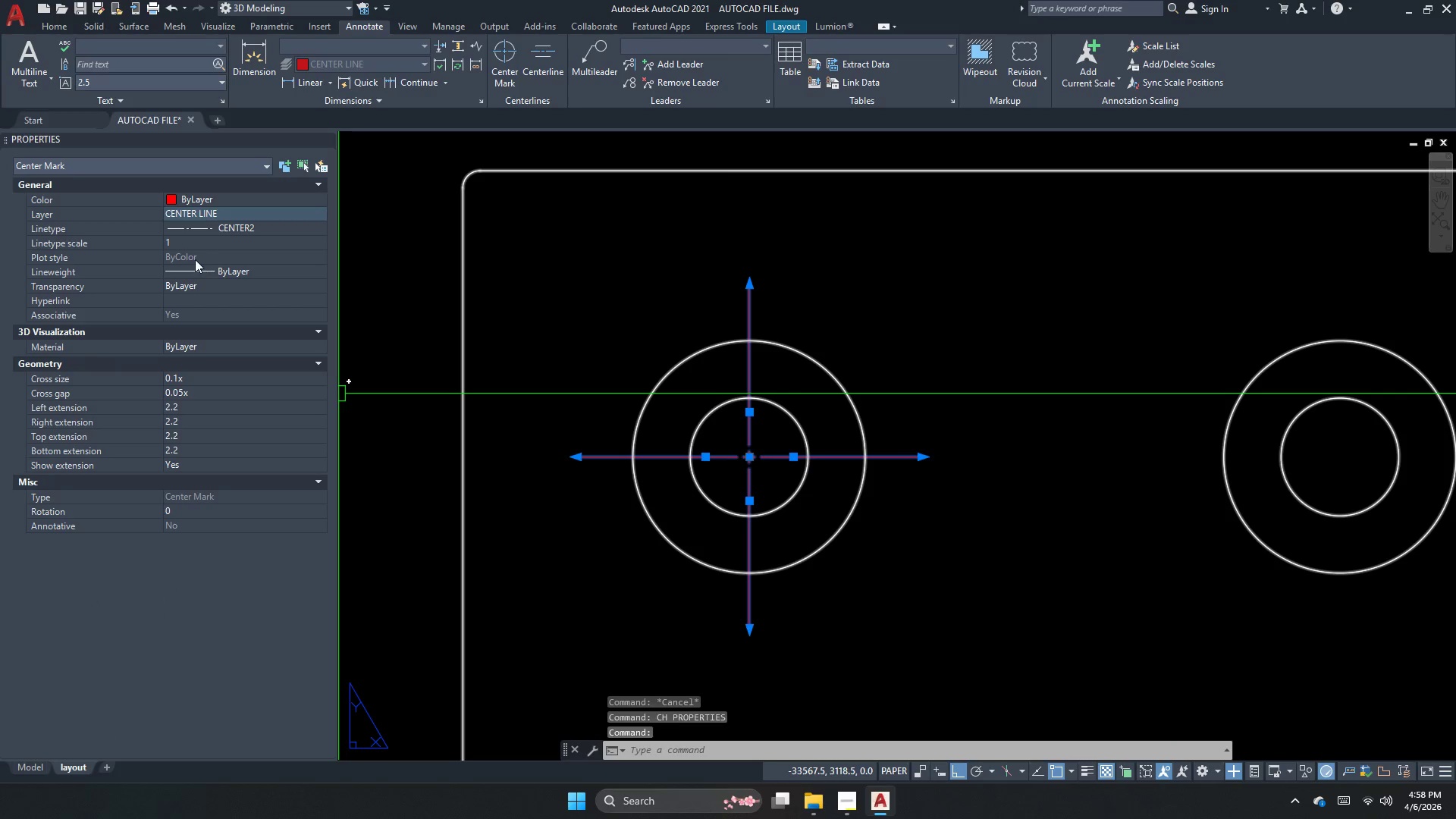 
left_click([199, 235])
 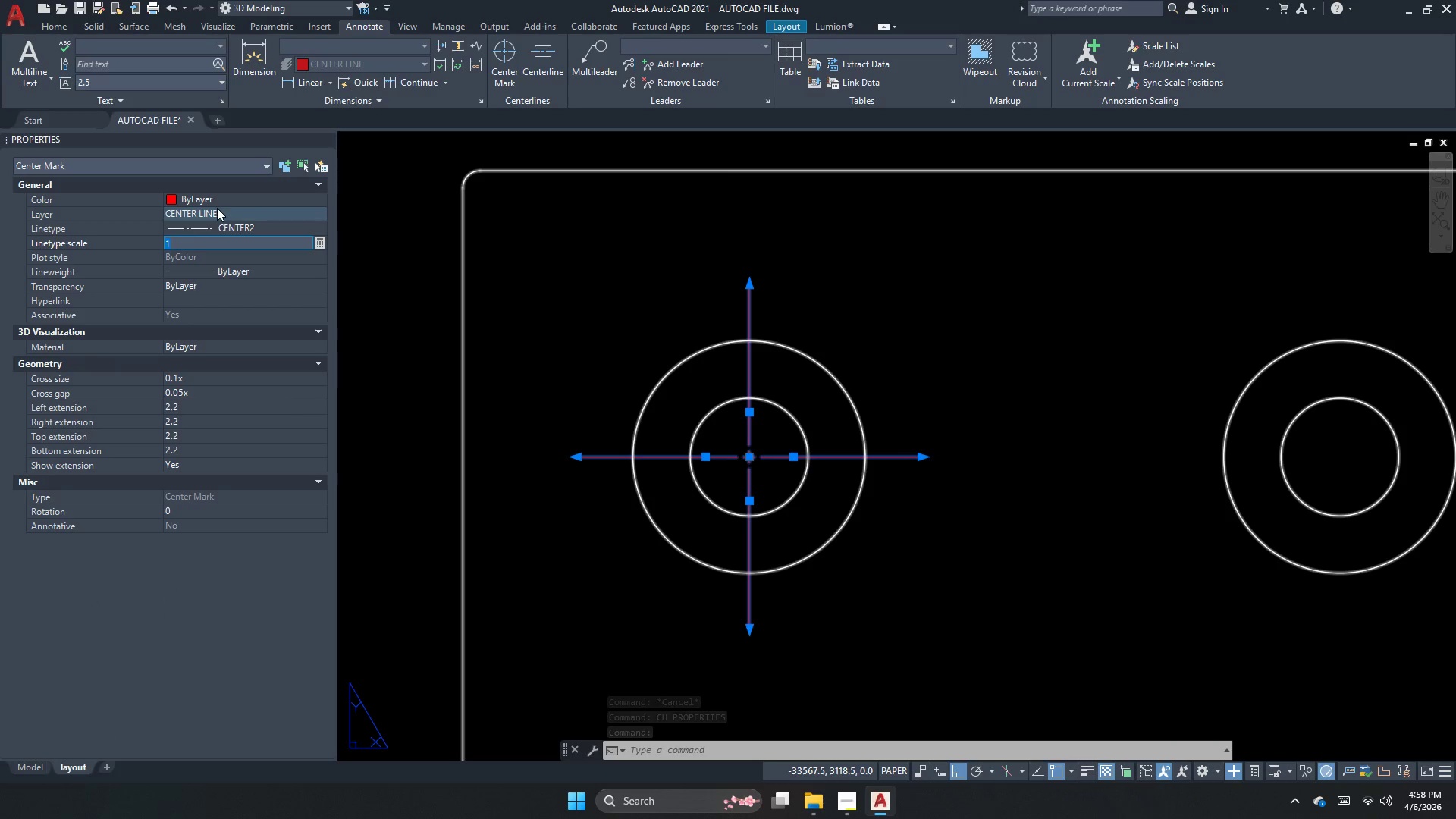 
key(NumpadDecimal)
 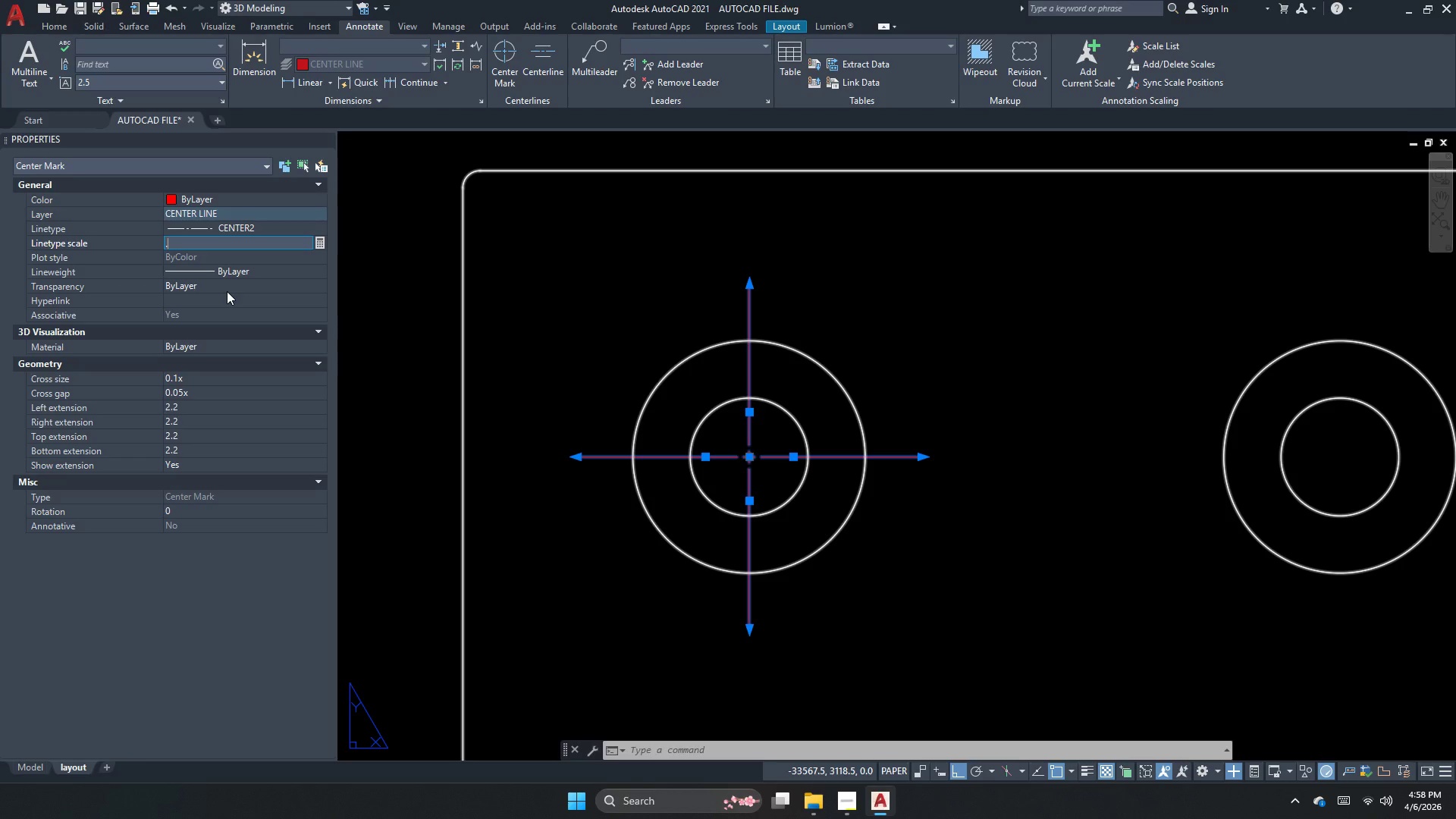 
key(Numpad5)
 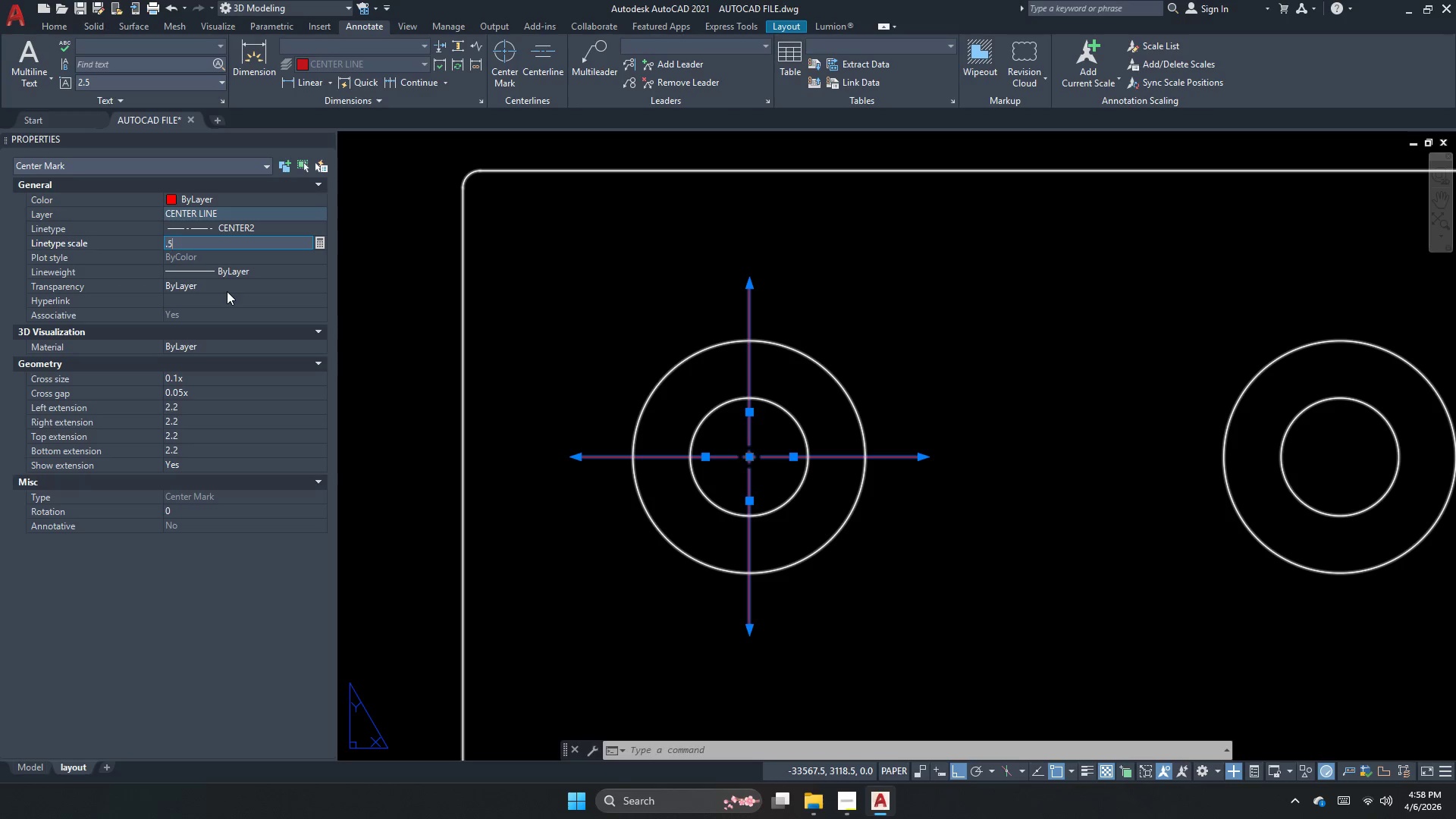 
key(NumpadEnter)
 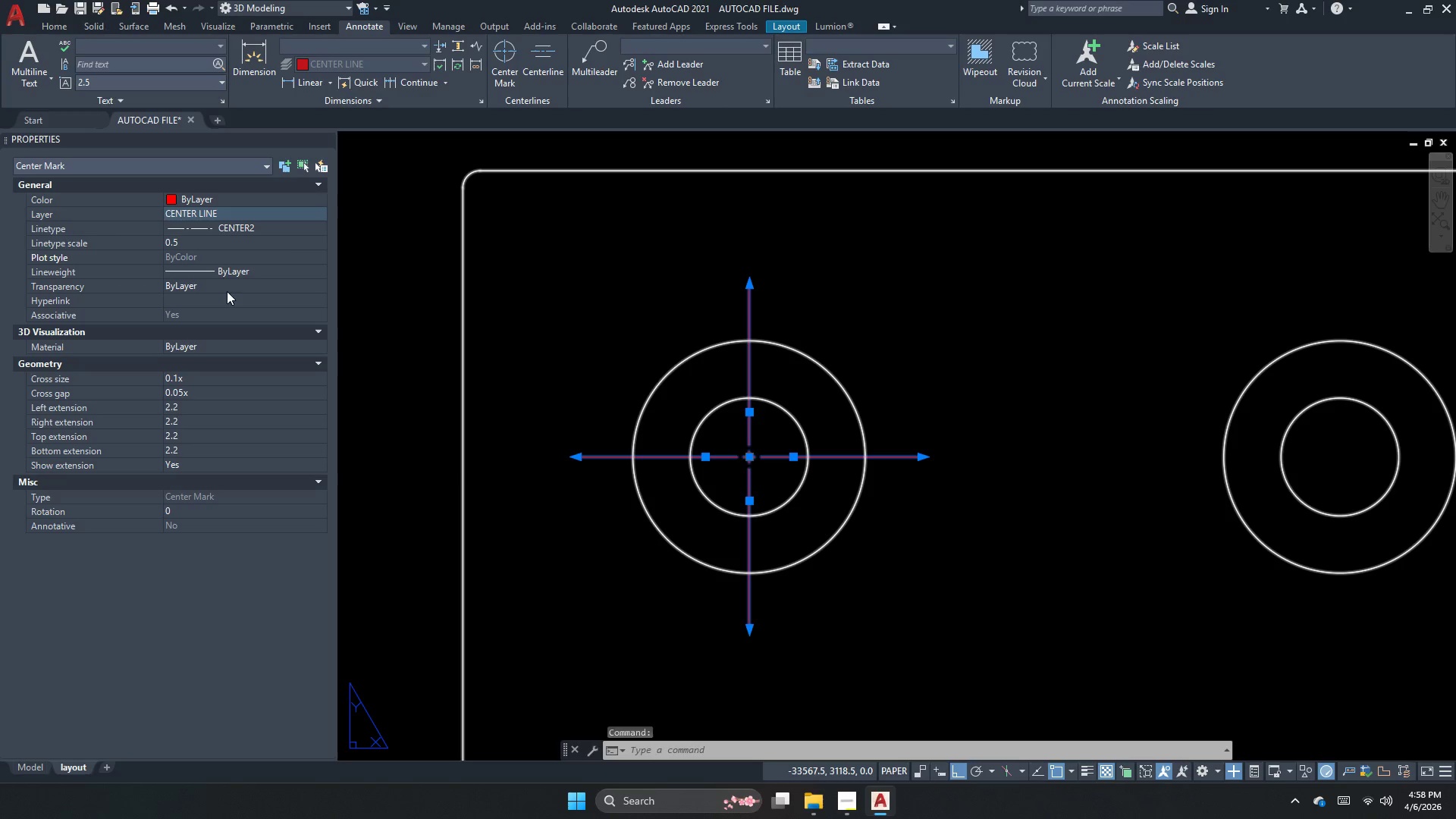 
key(Space)
 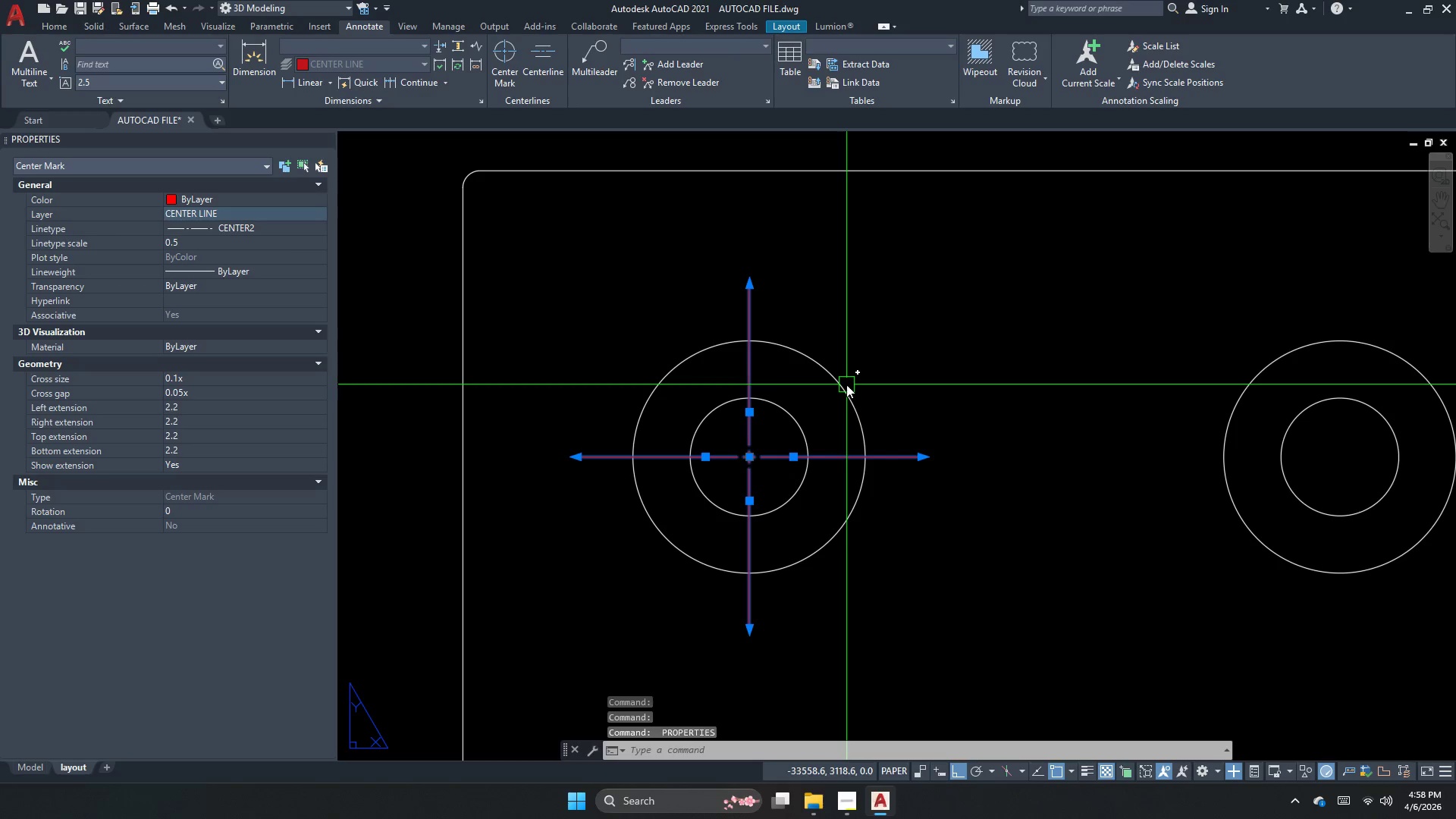 
key(Escape)
 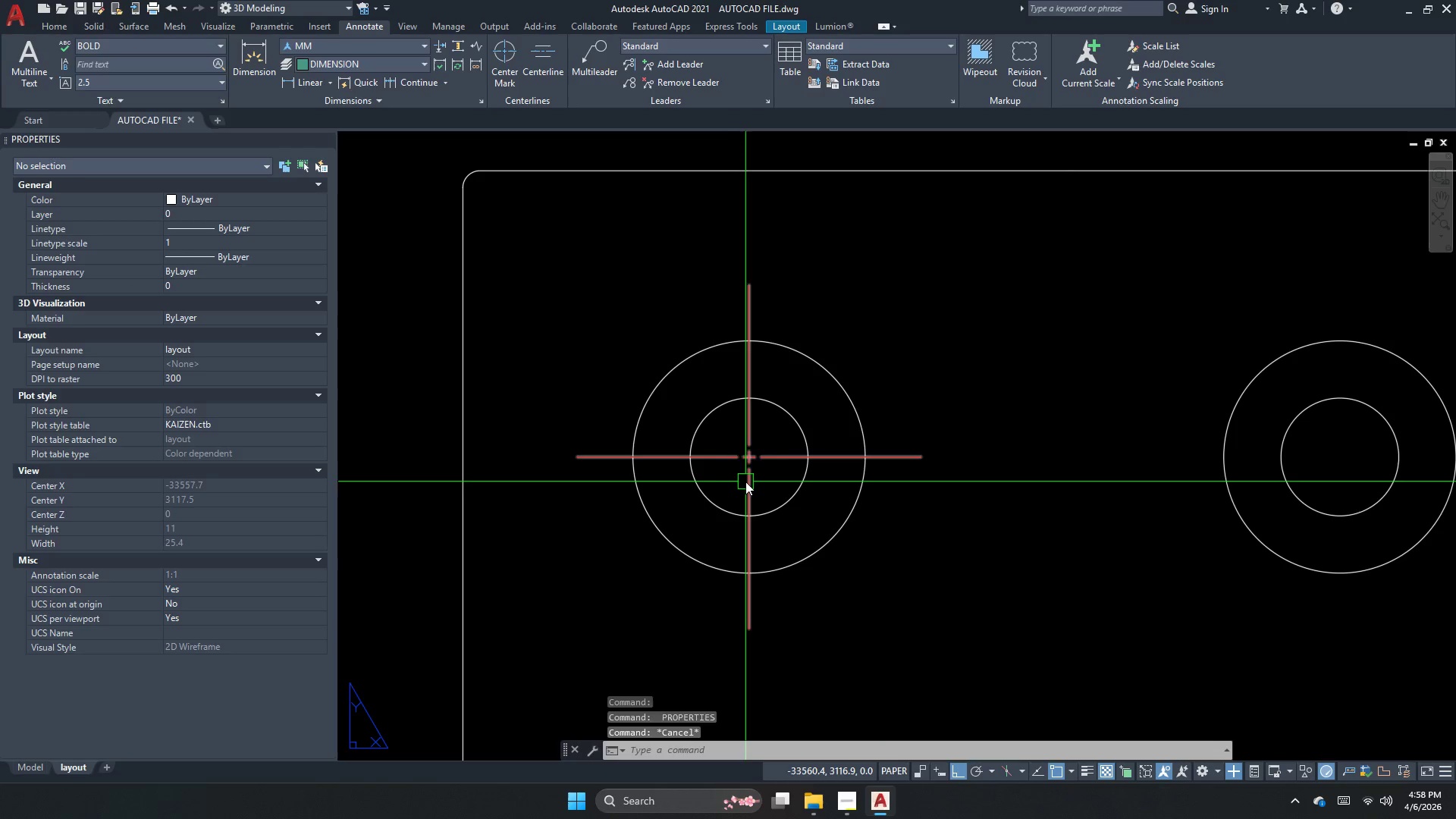 
left_click([747, 470])
 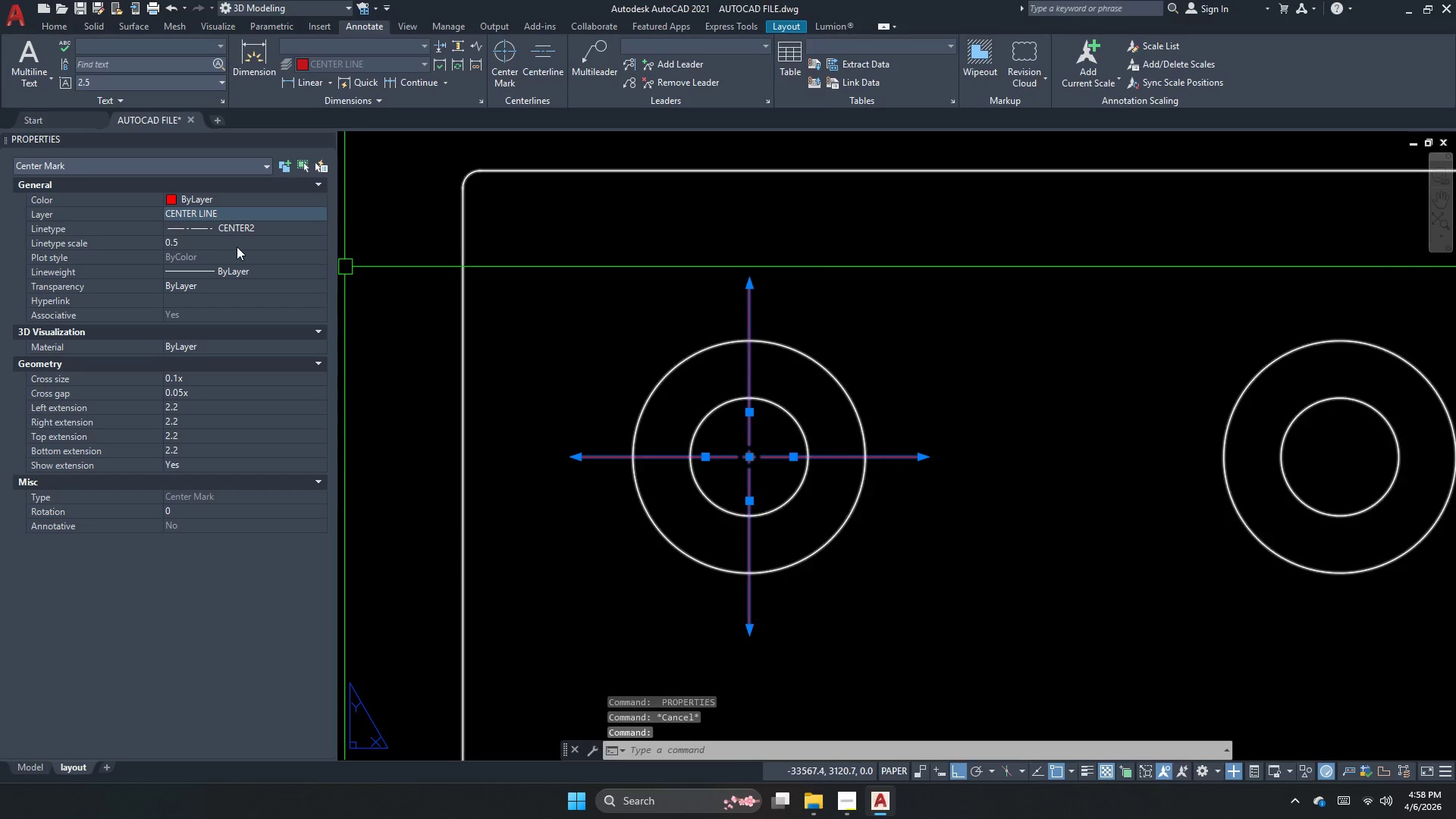 
left_click([228, 246])
 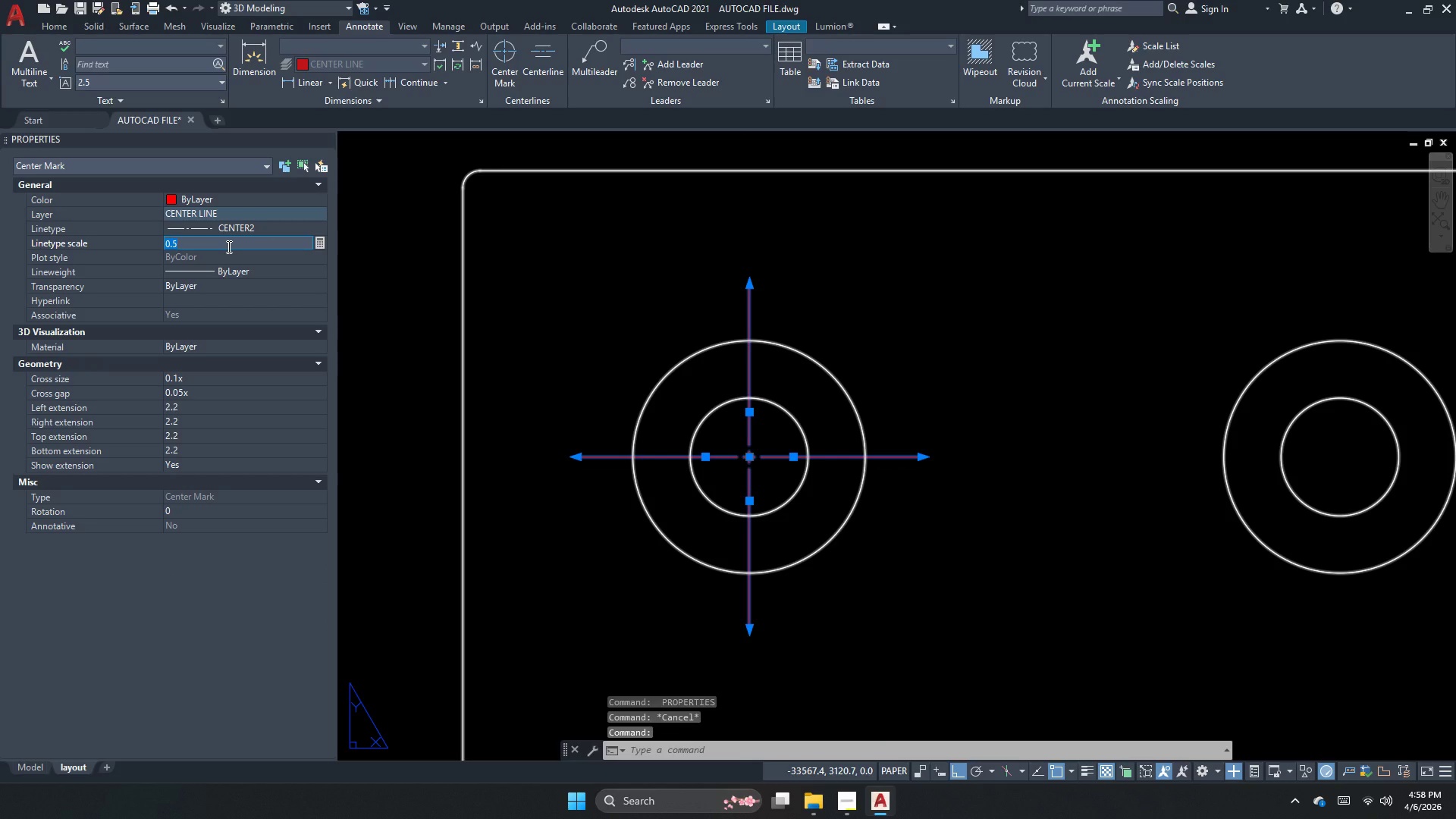 
key(NumpadDecimal)
 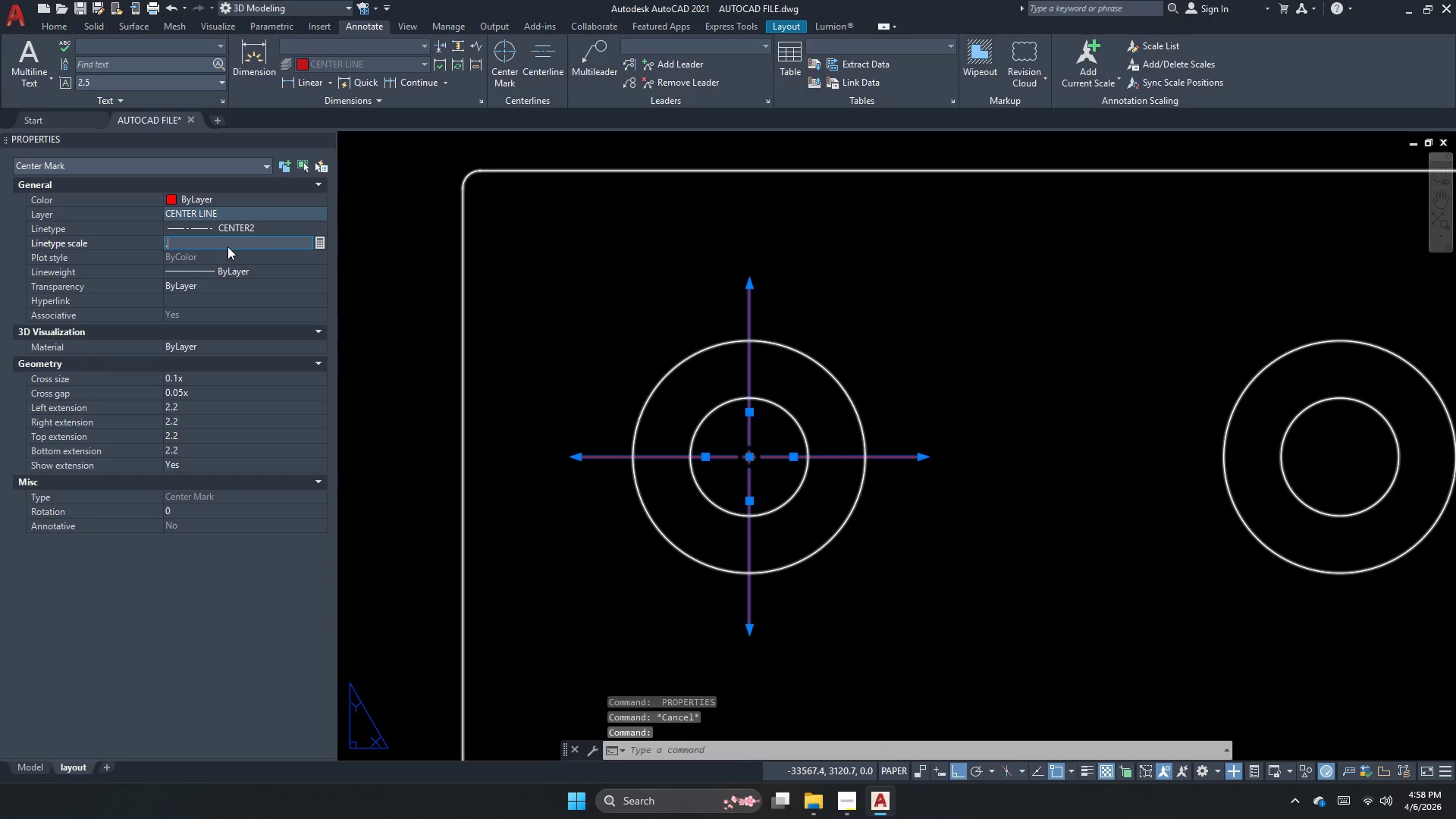 
key(Numpad3)
 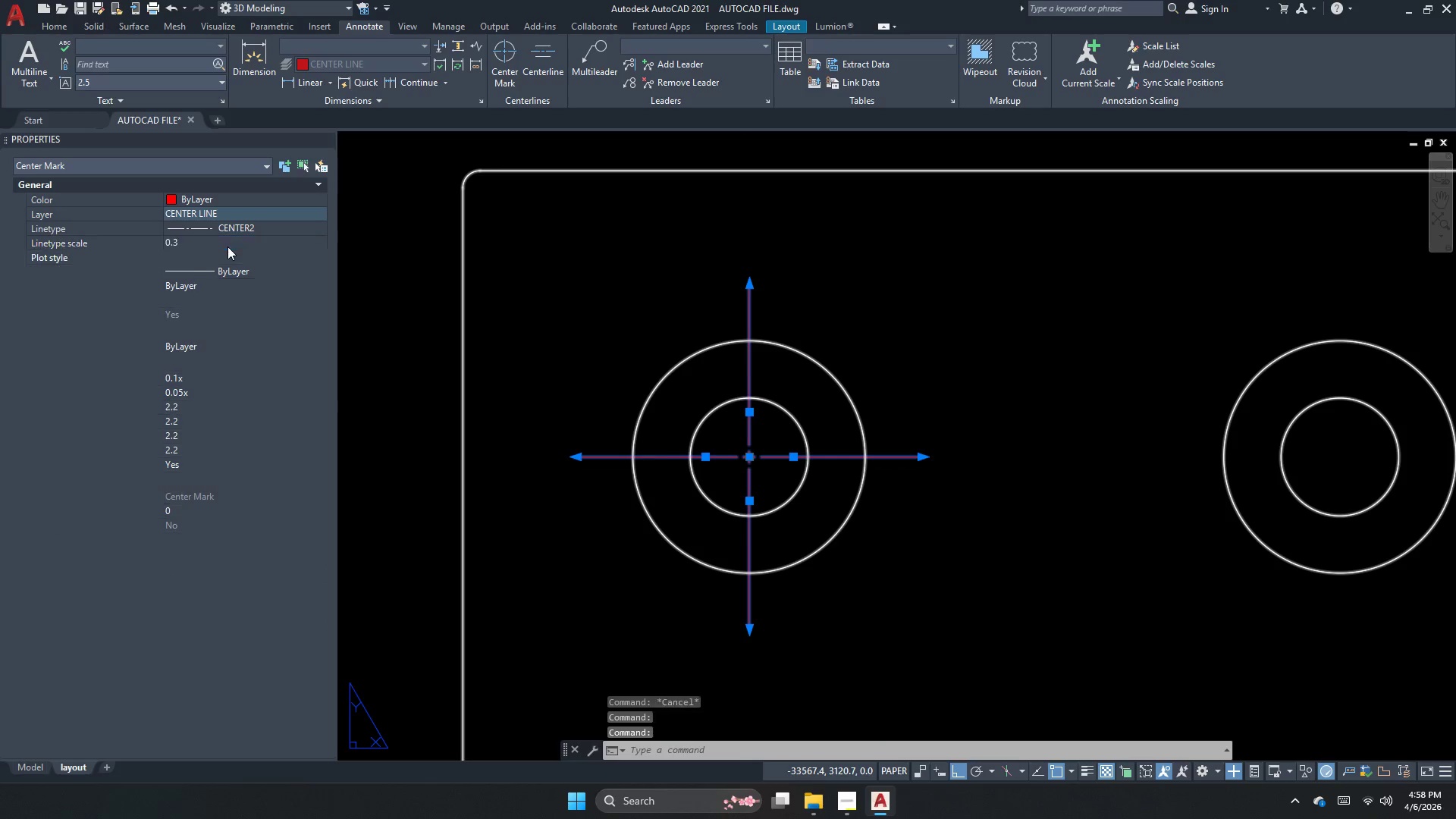 
key(NumpadEnter)
 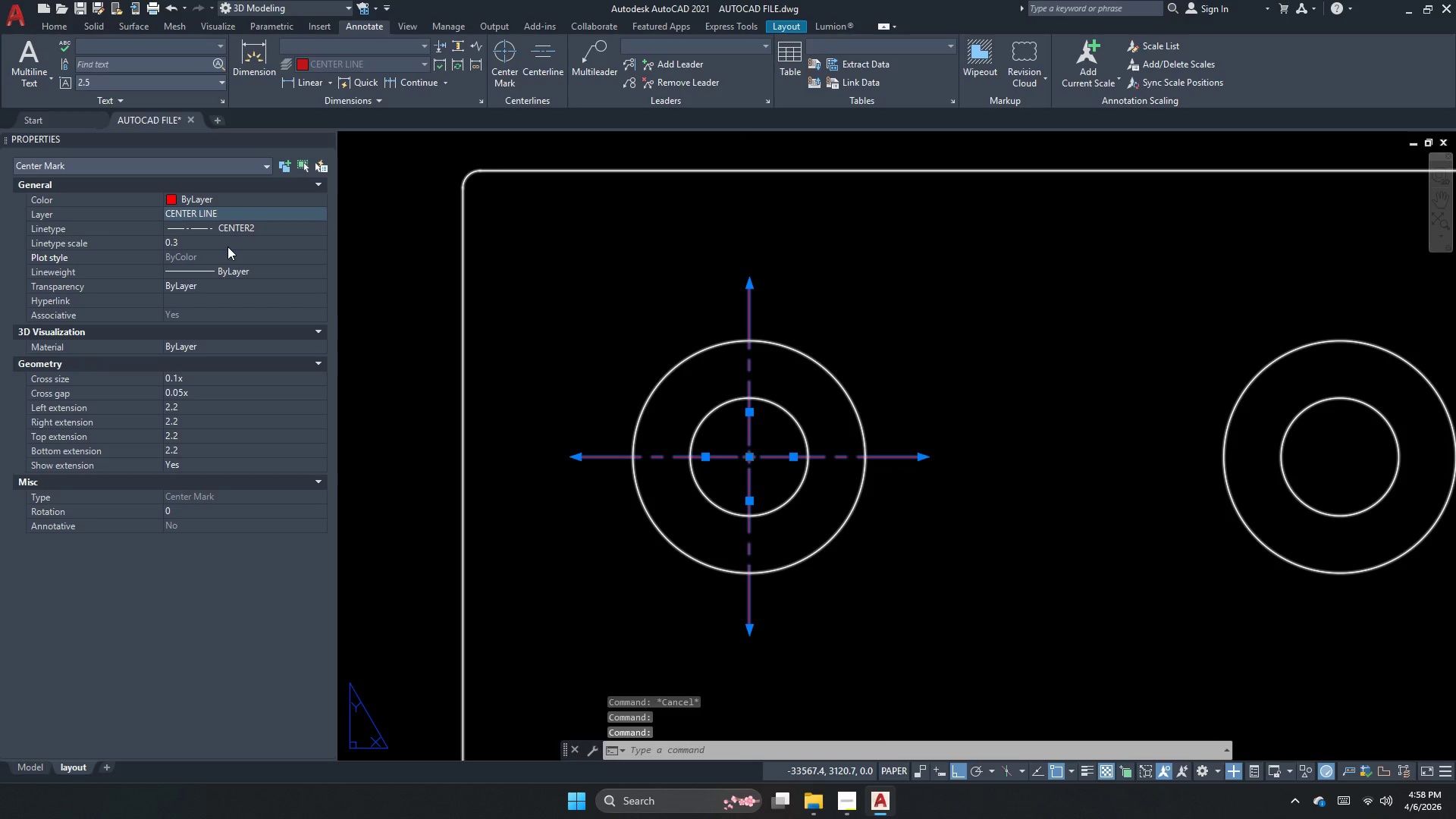 
key(Escape)
 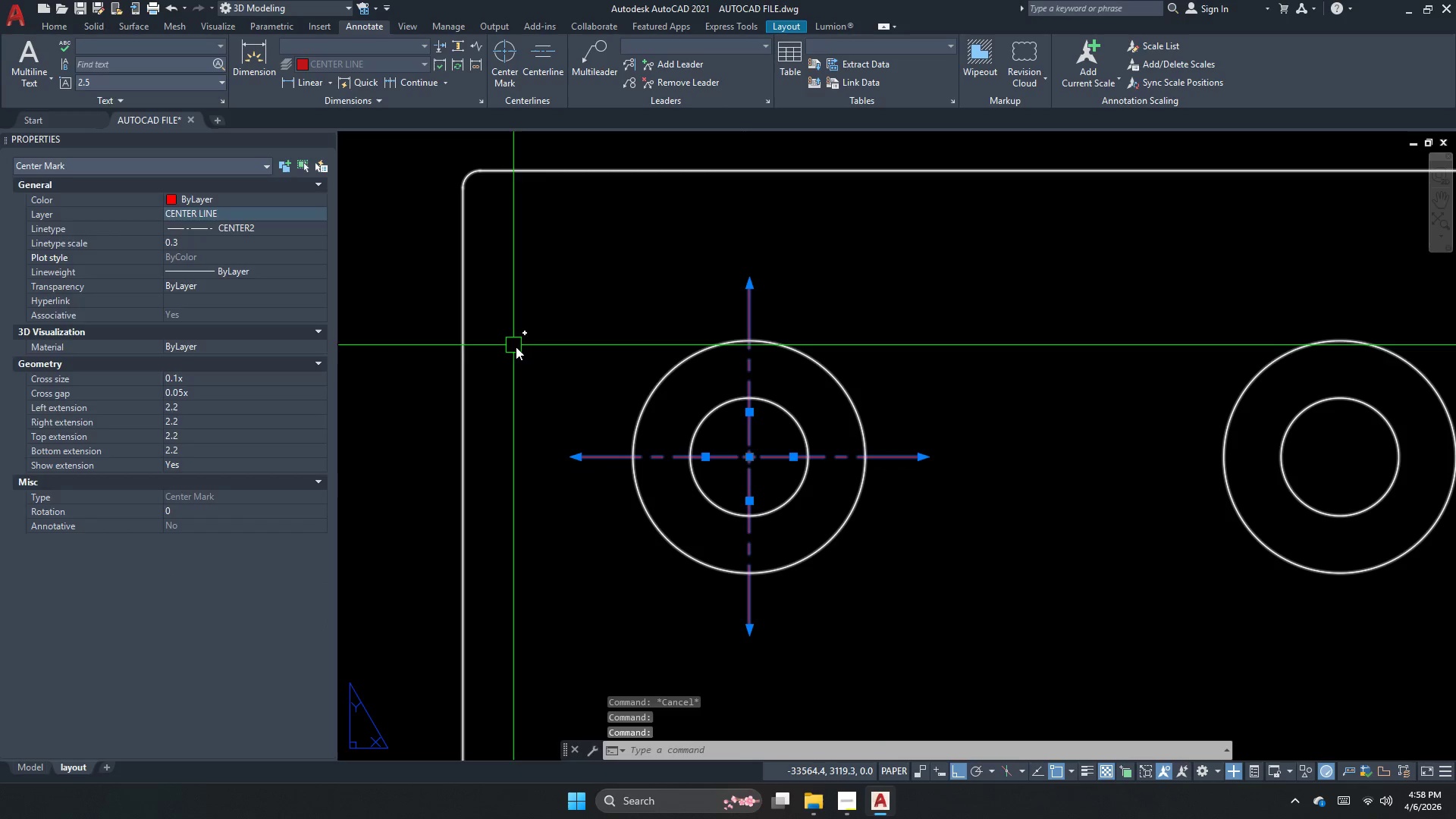 
key(Escape)
 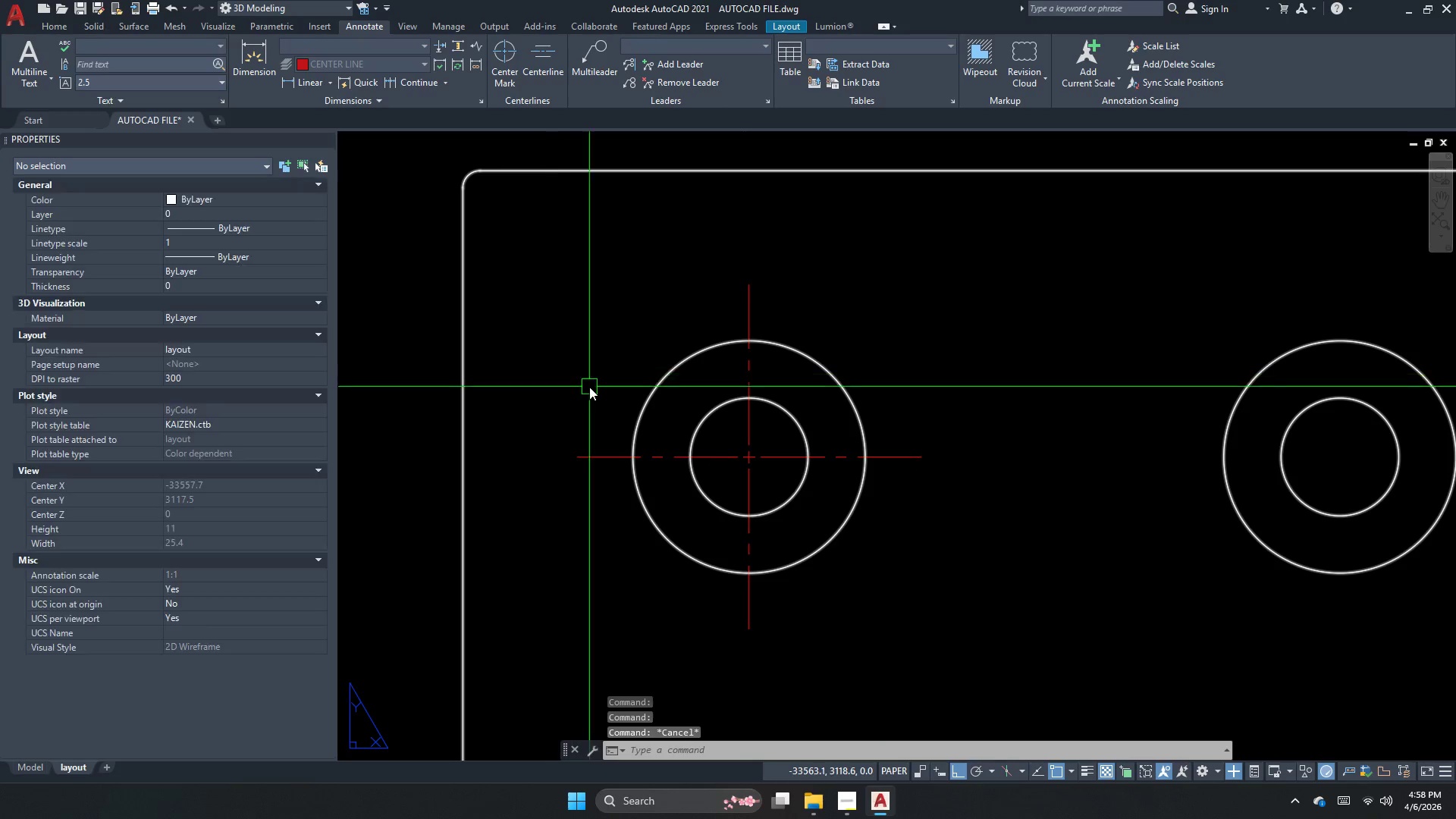 
scroll: coordinate [745, 439], scroll_direction: down, amount: 3.0
 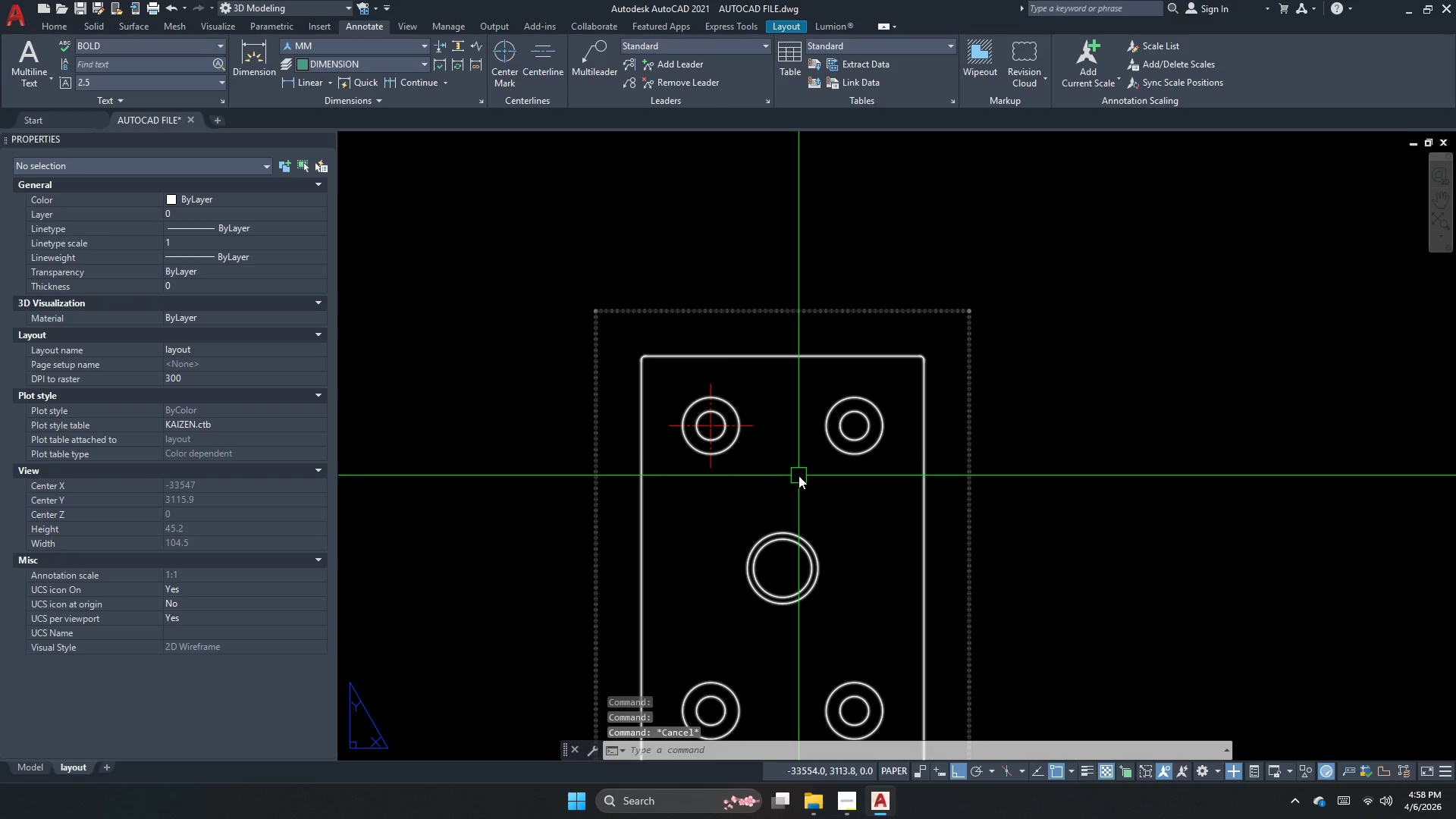 
key(Escape)
 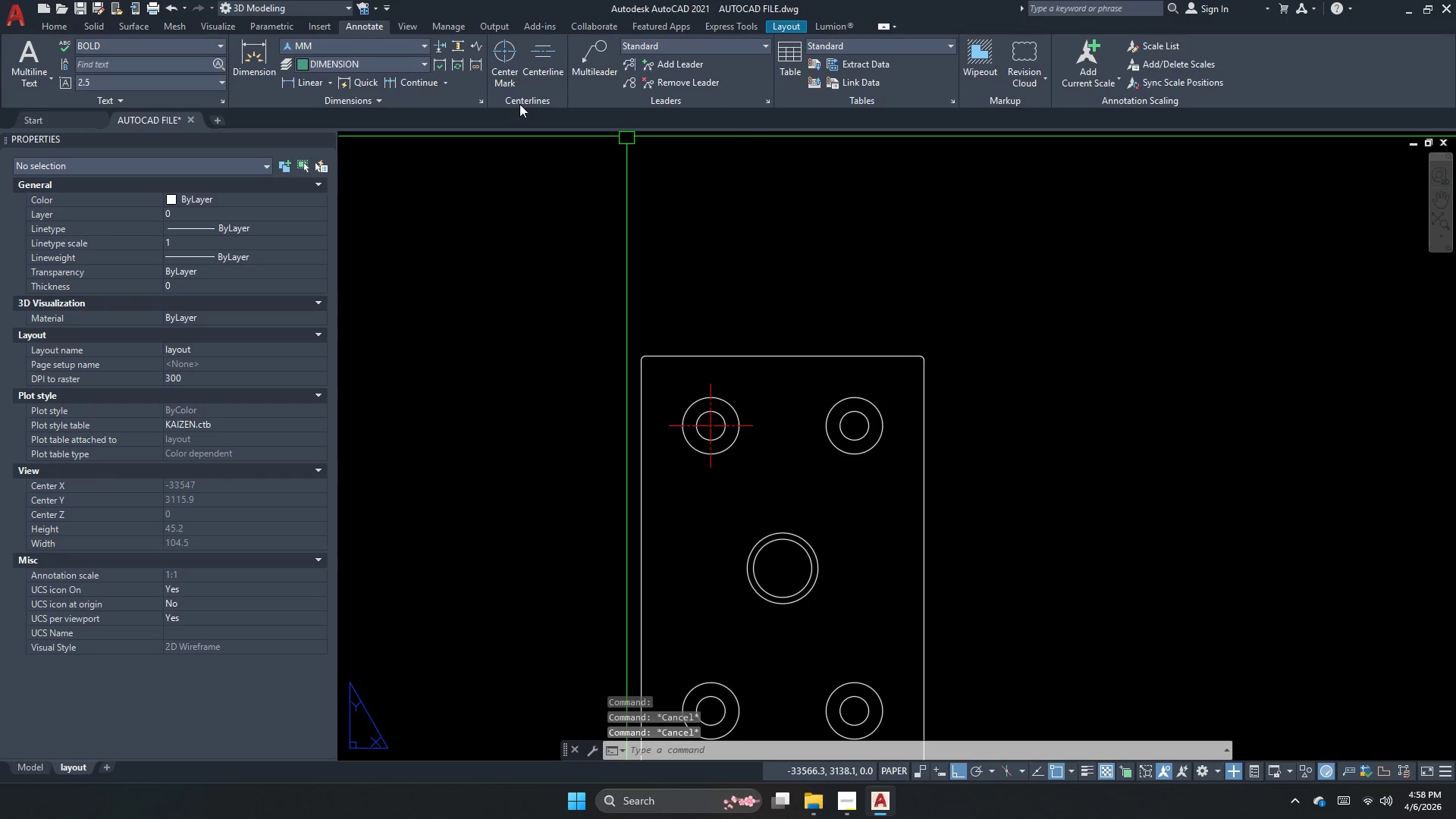 
left_click([503, 54])
 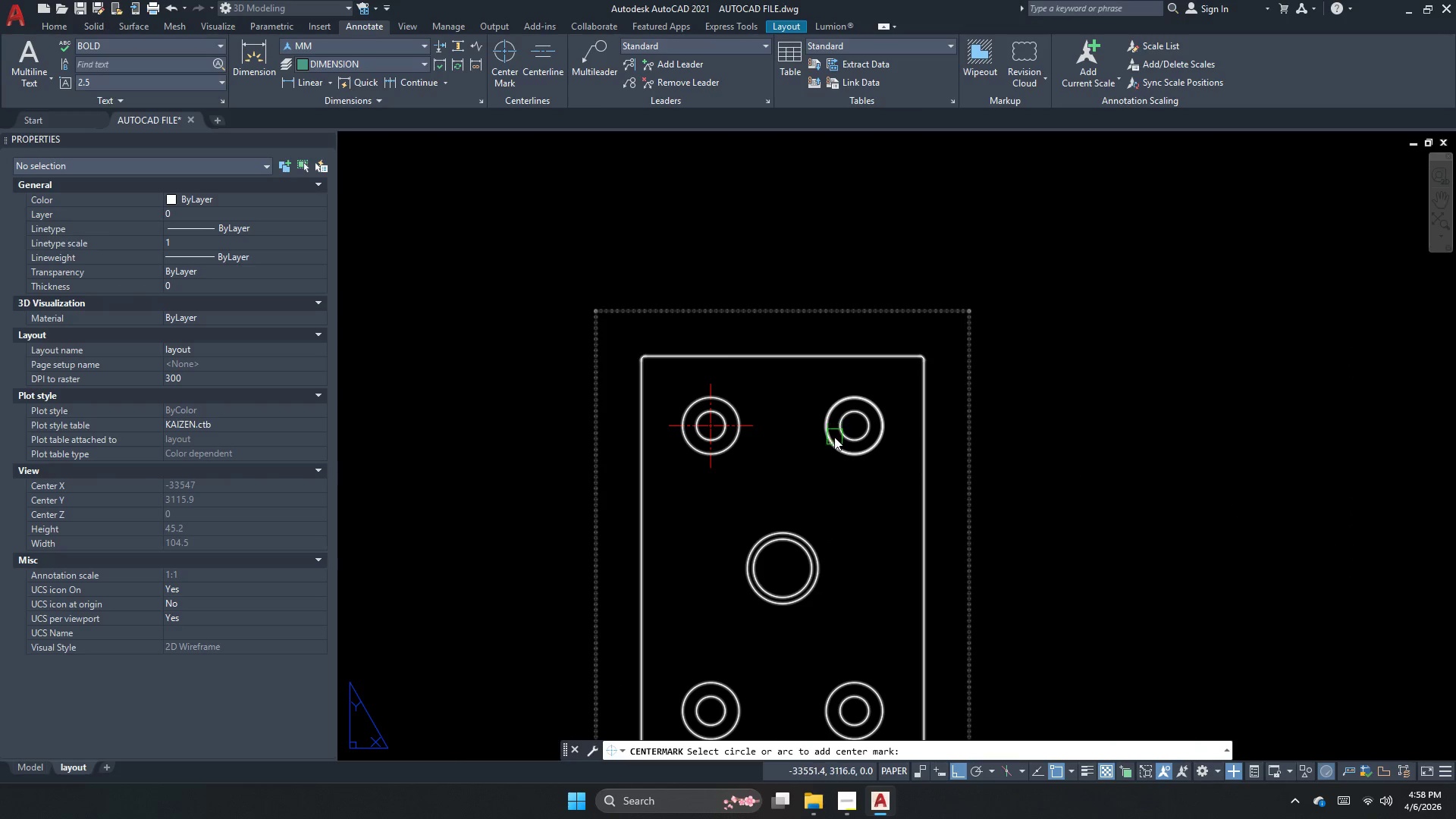 
left_click([828, 448])
 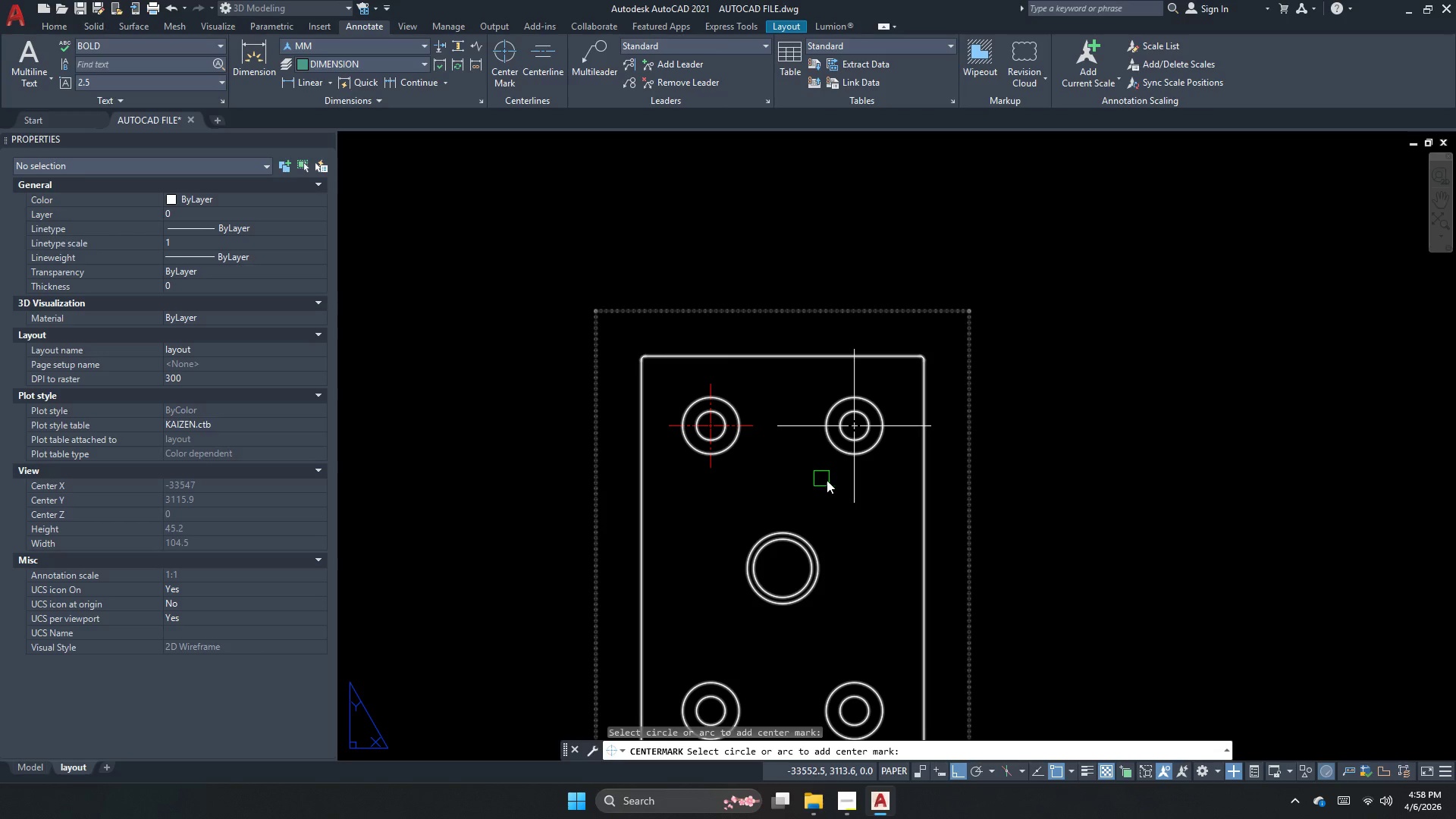 
key(Escape)
 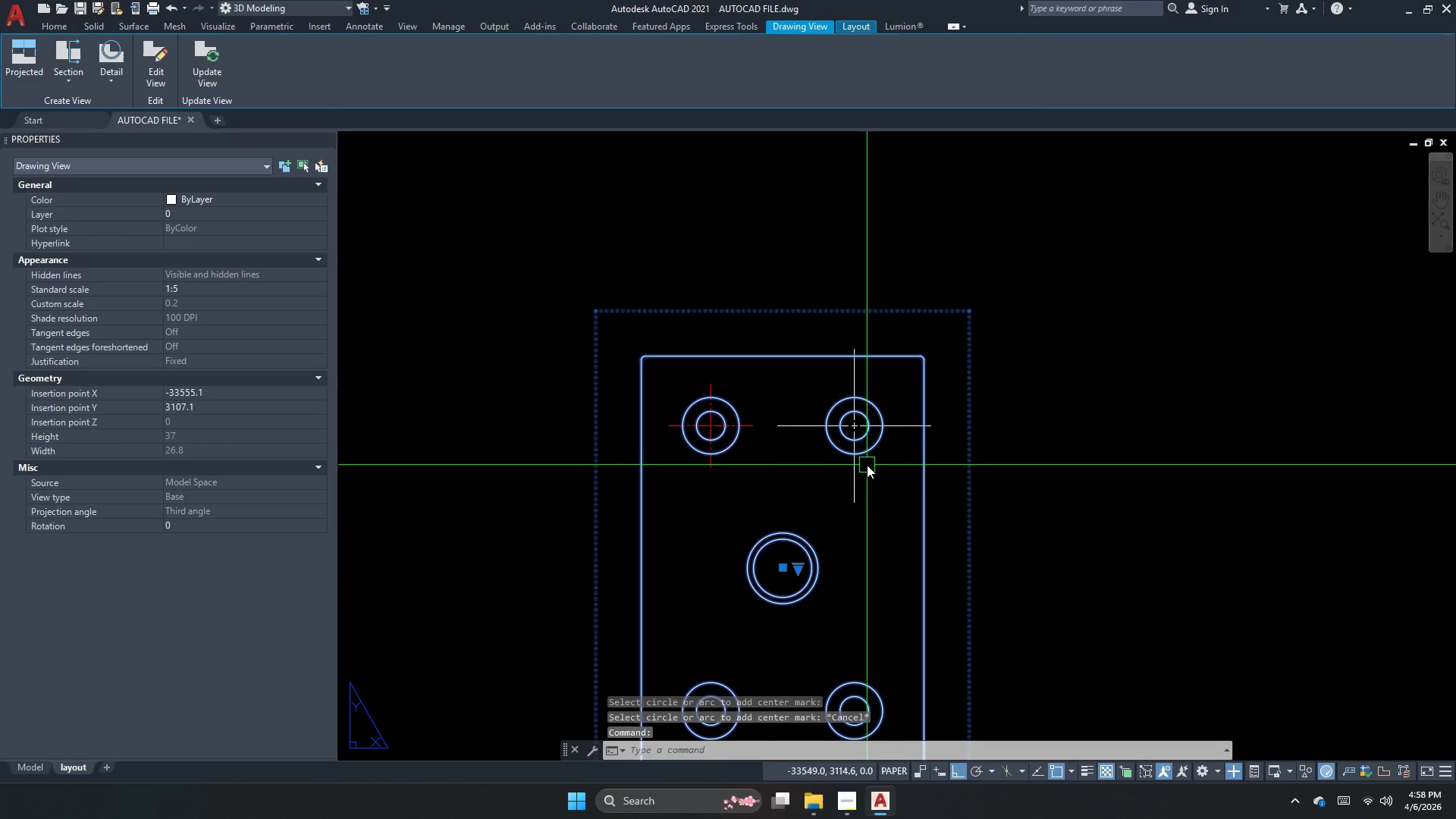 
key(Escape)
 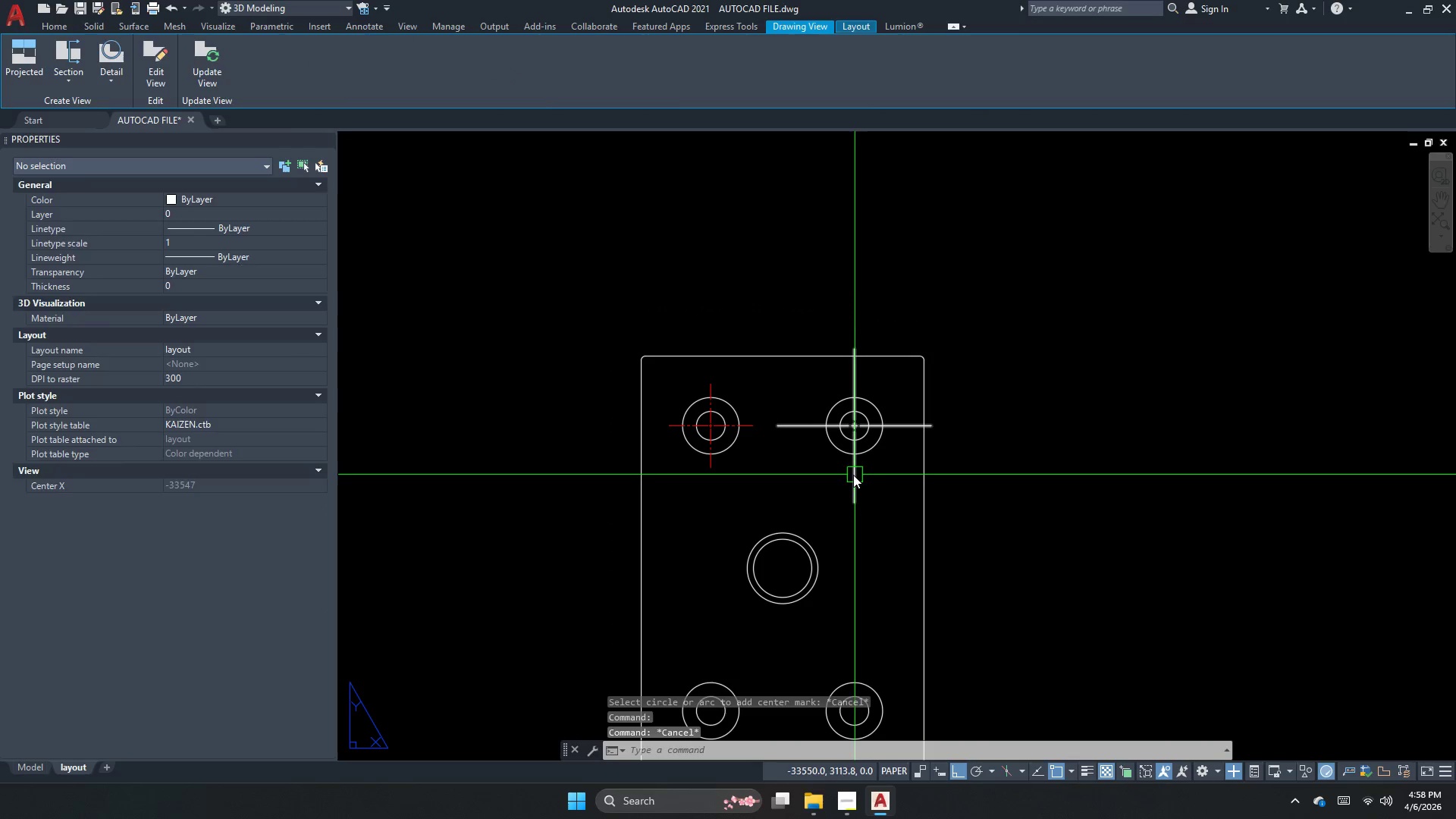 
left_click([853, 475])
 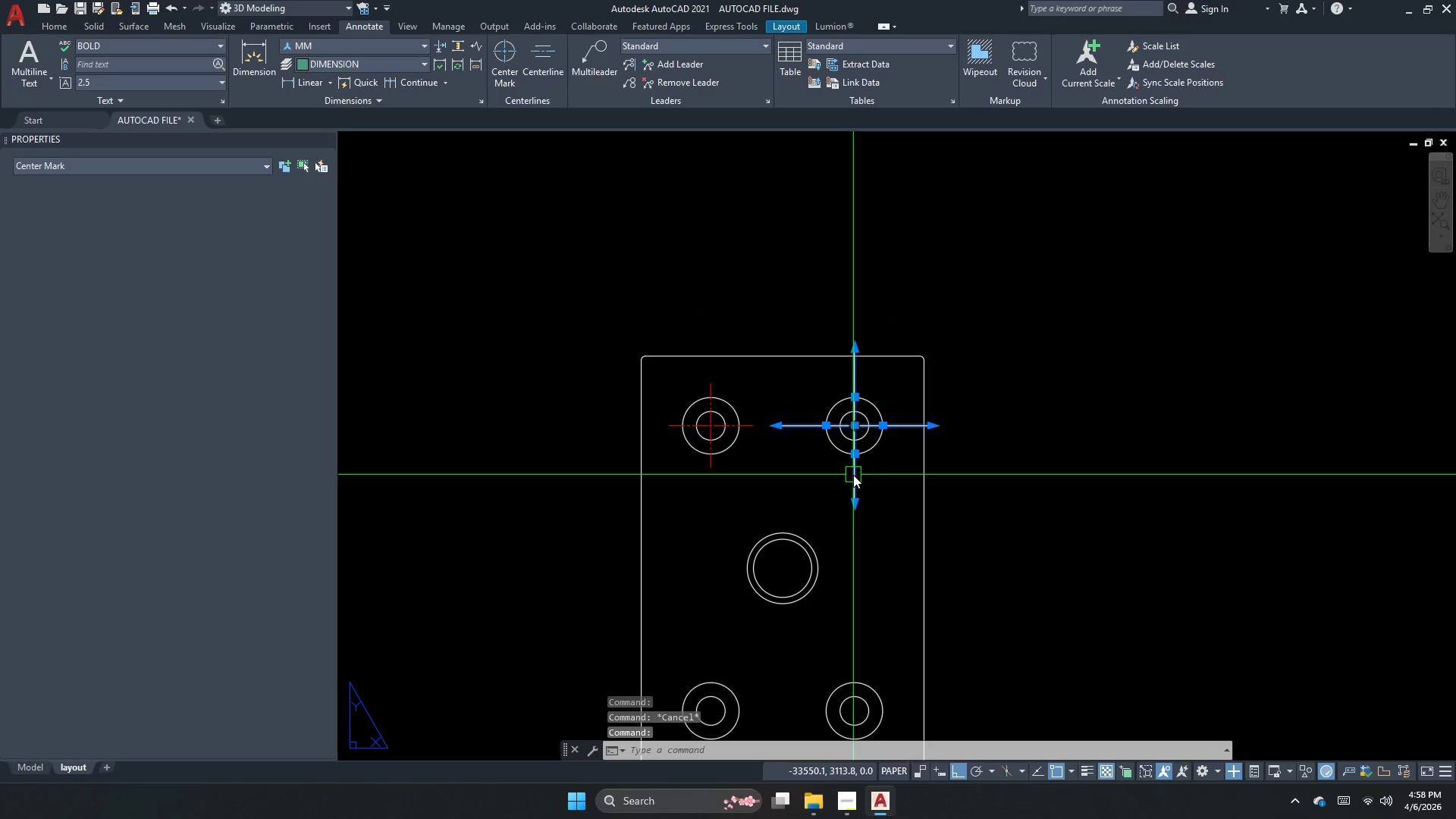 
key(E)
 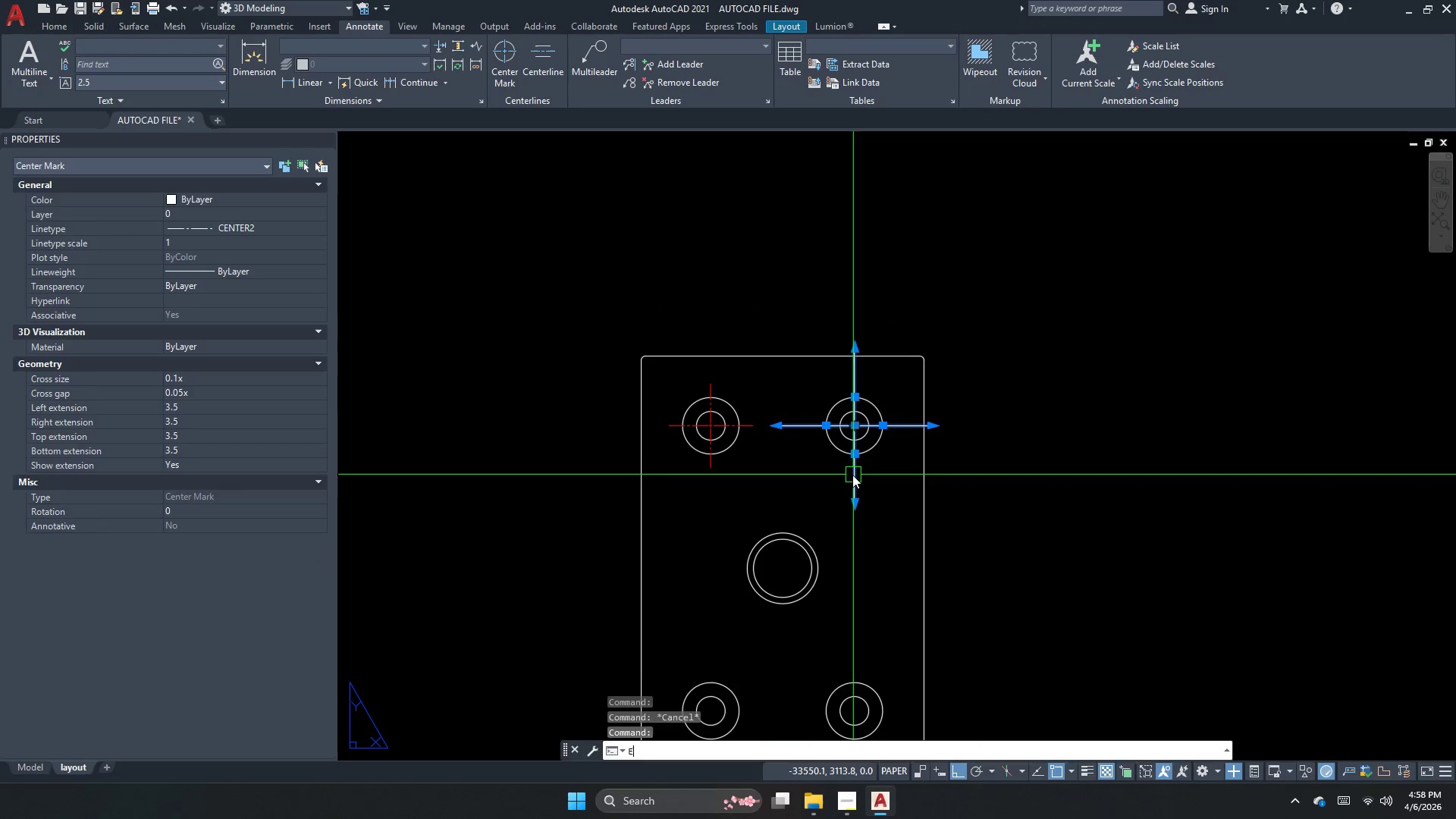 
key(Space)
 